 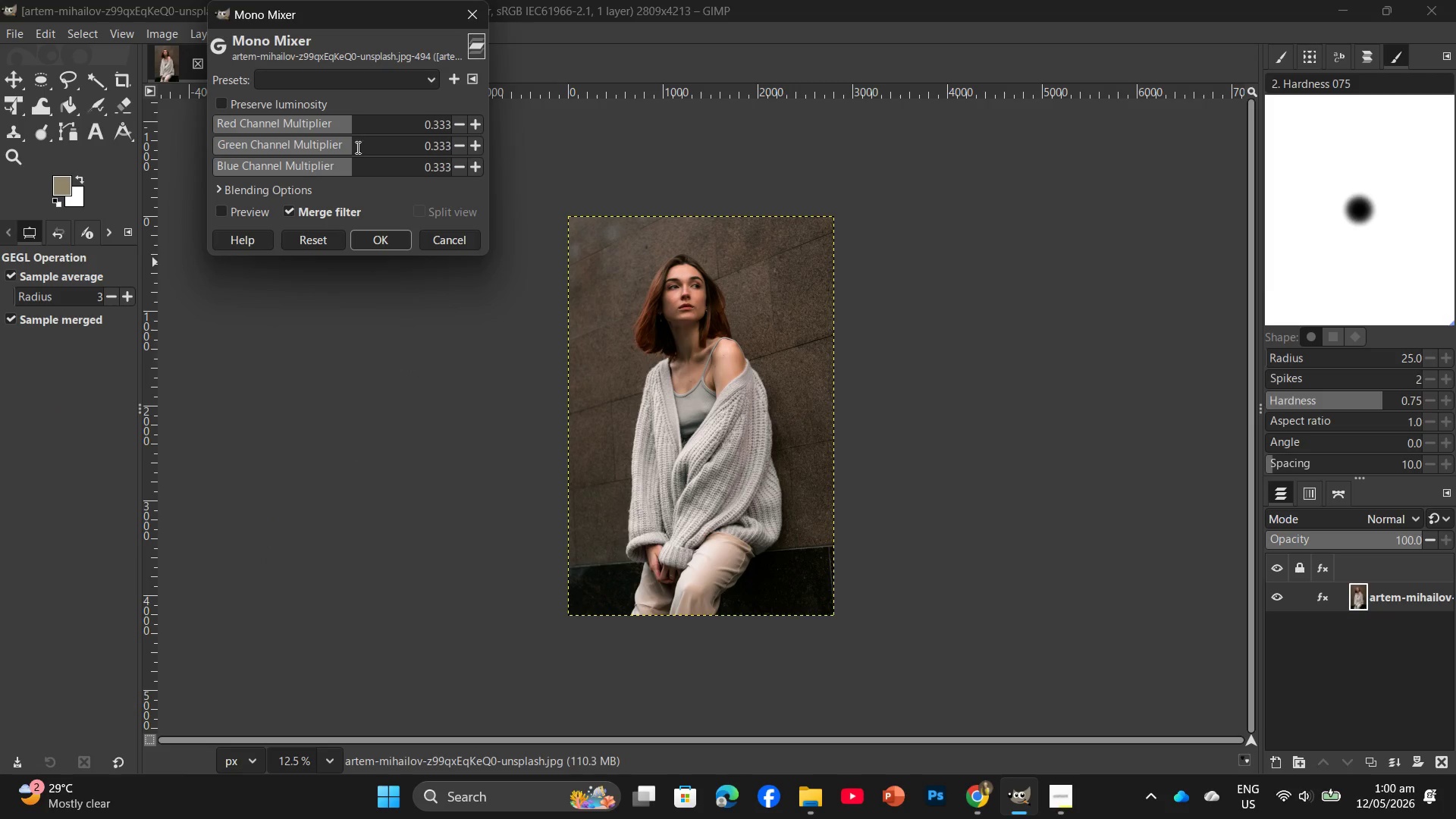 
left_click([349, 150])
 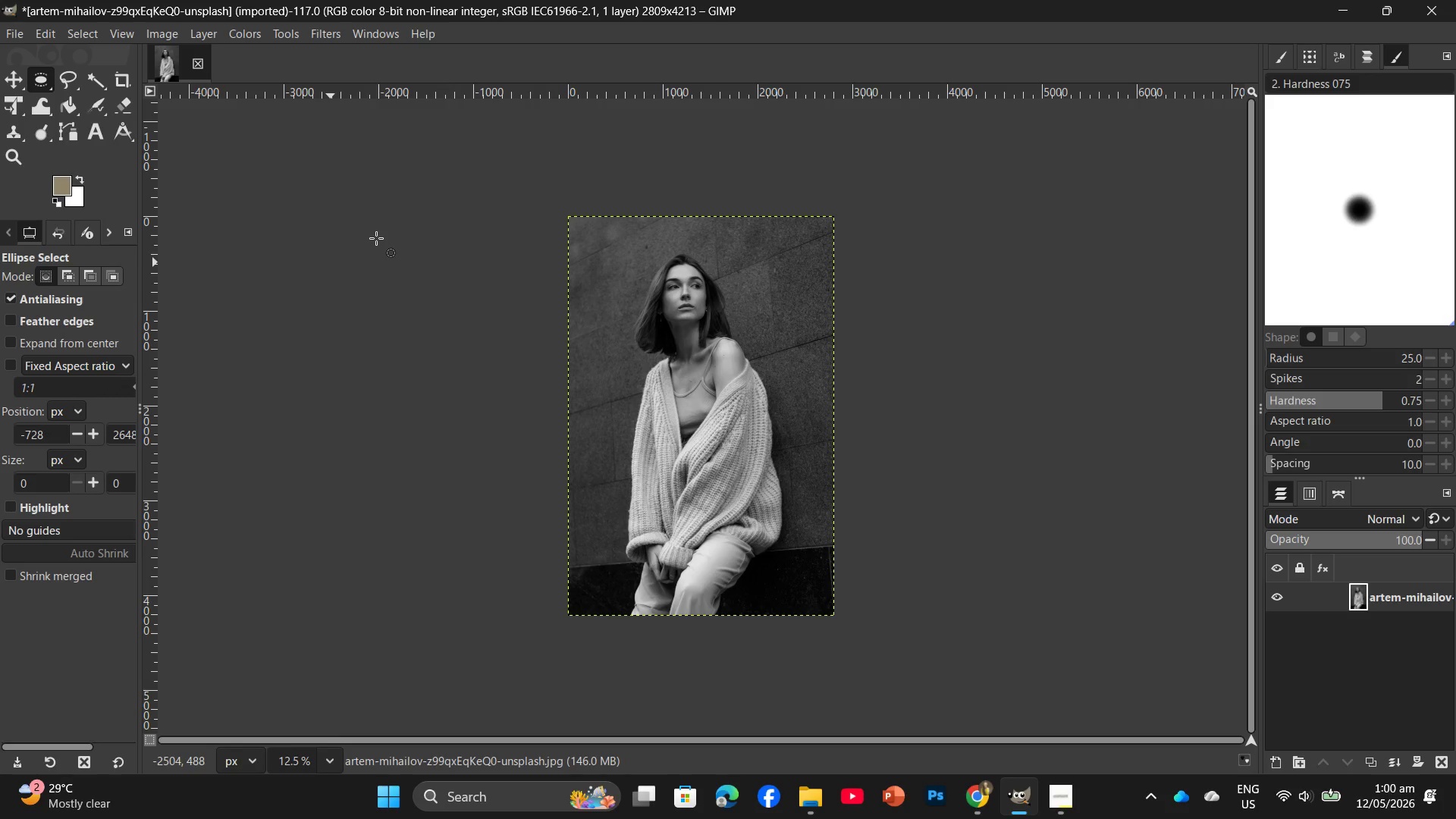 
wait(17.62)
 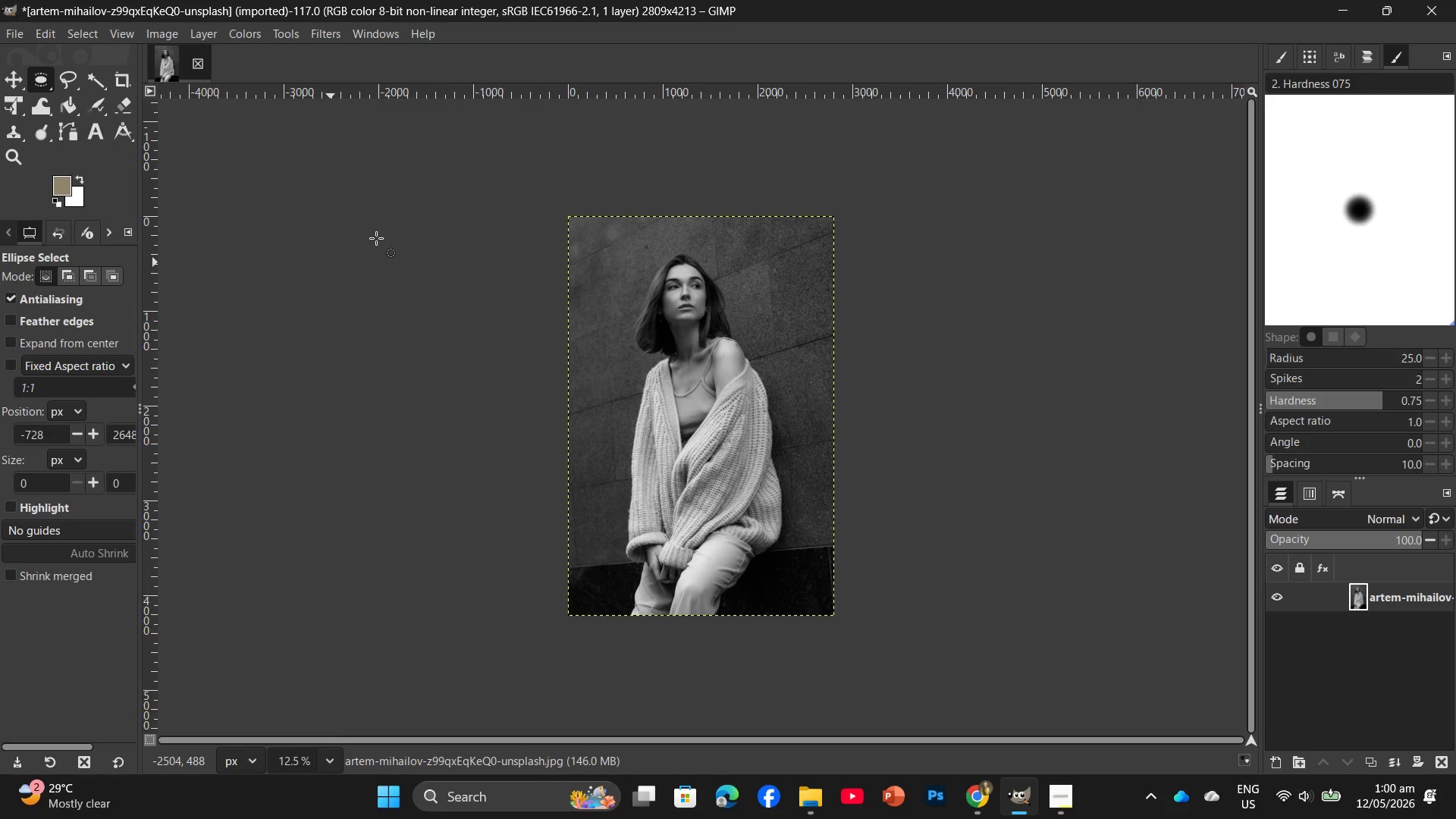 
left_click([247, 42])
 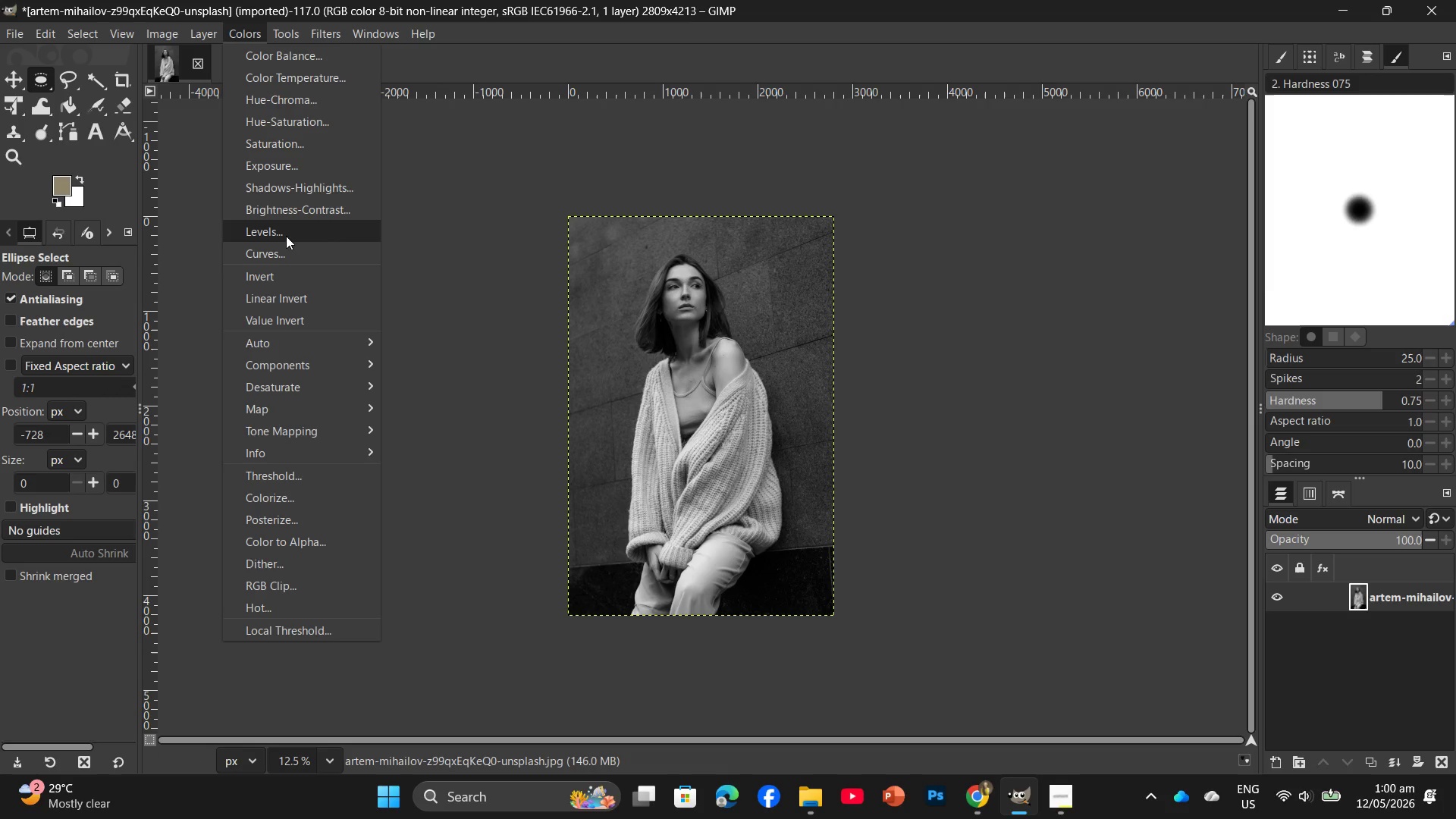 
left_click([284, 247])
 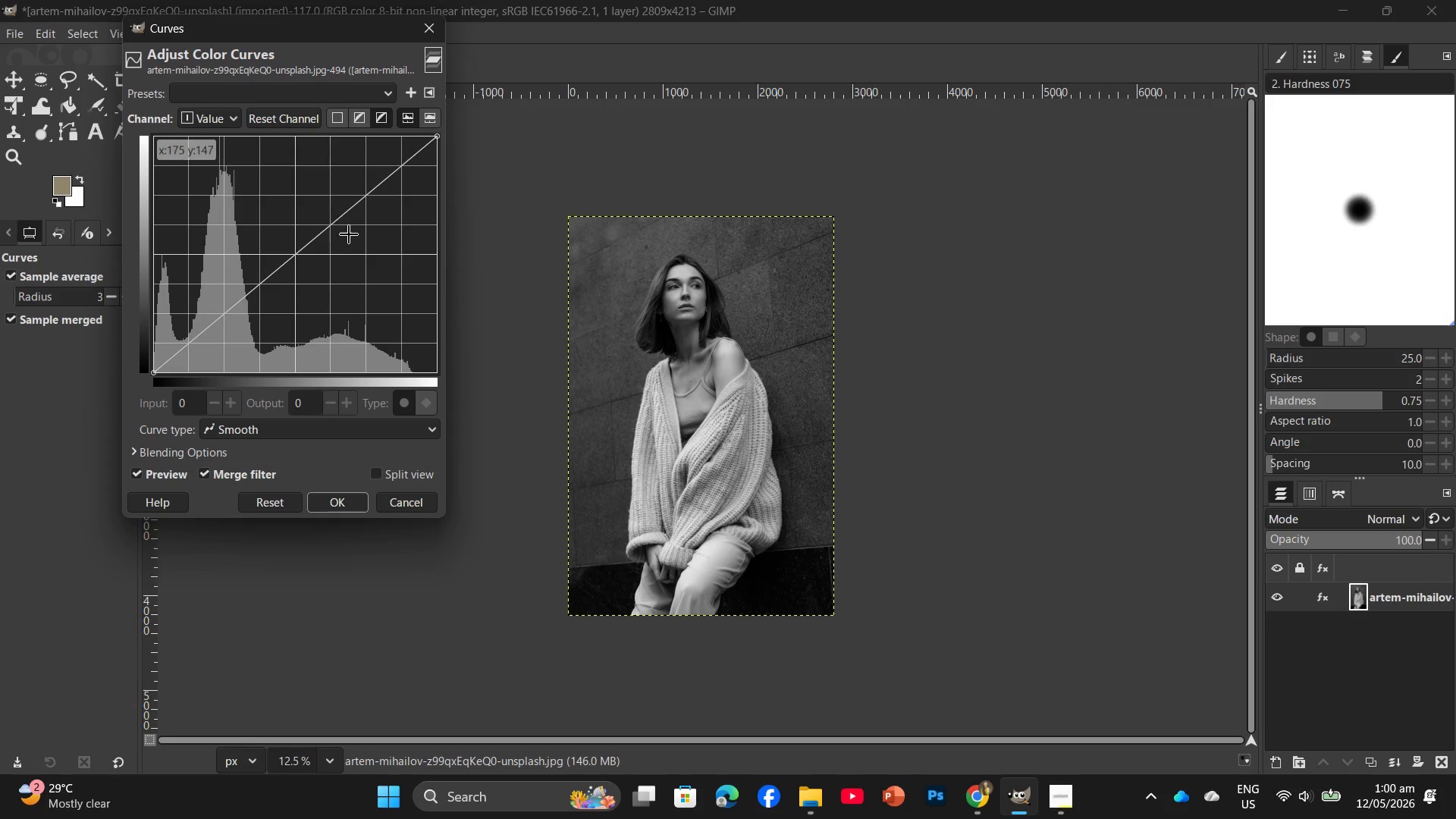 
left_click_drag(start_coordinate=[350, 218], to_coordinate=[350, 223])
 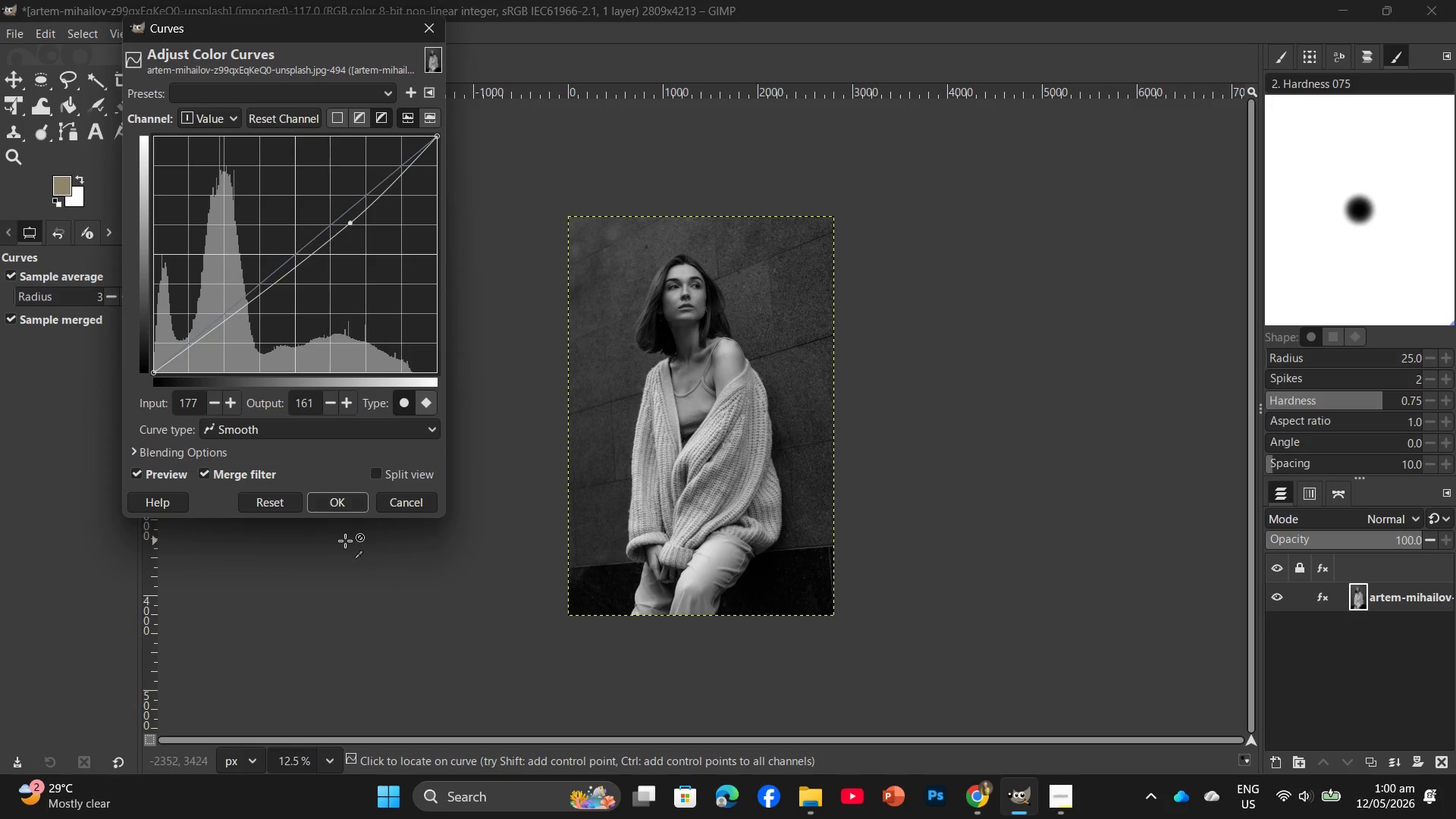 
left_click([347, 523])
 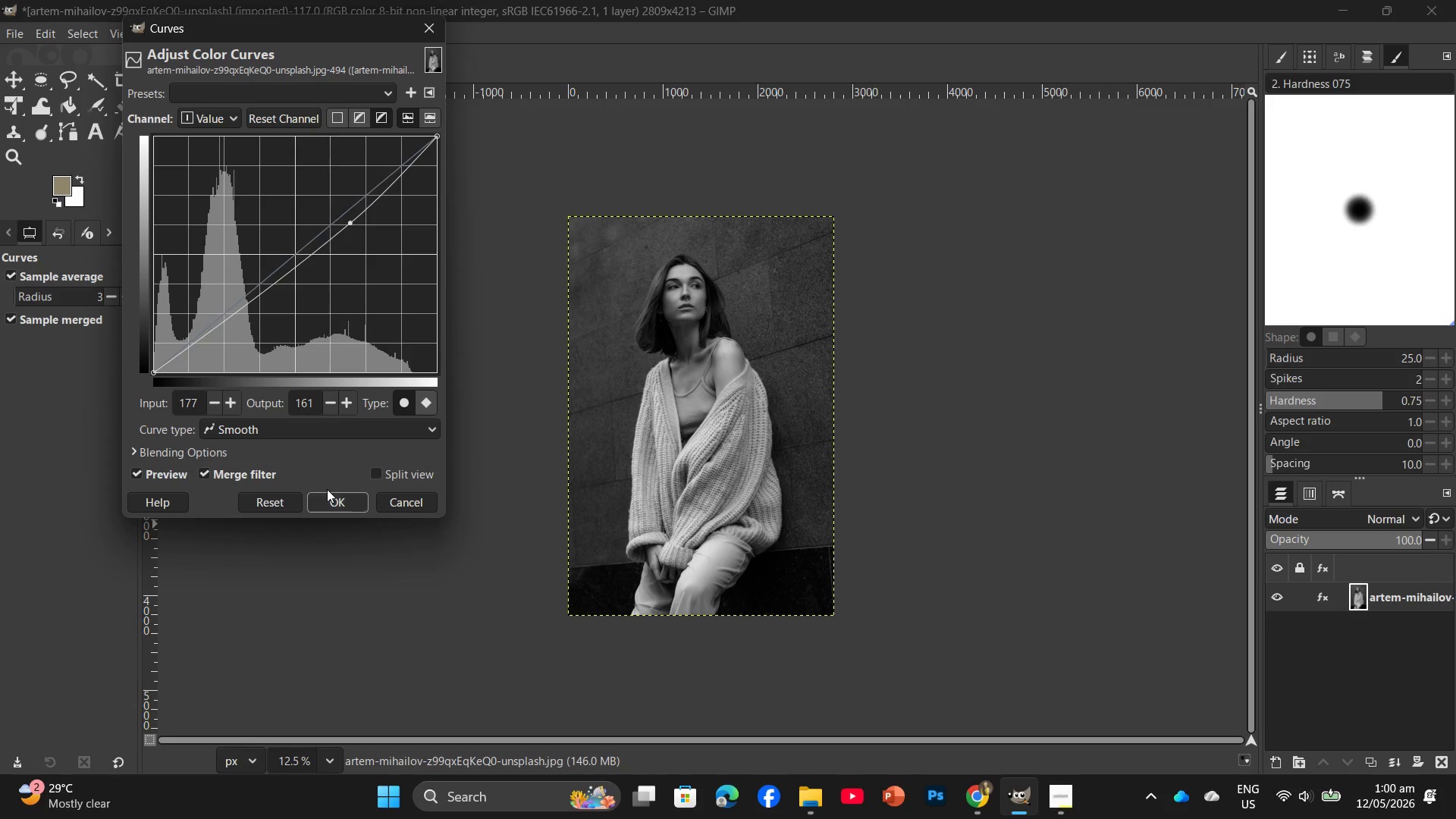 
left_click([325, 501])
 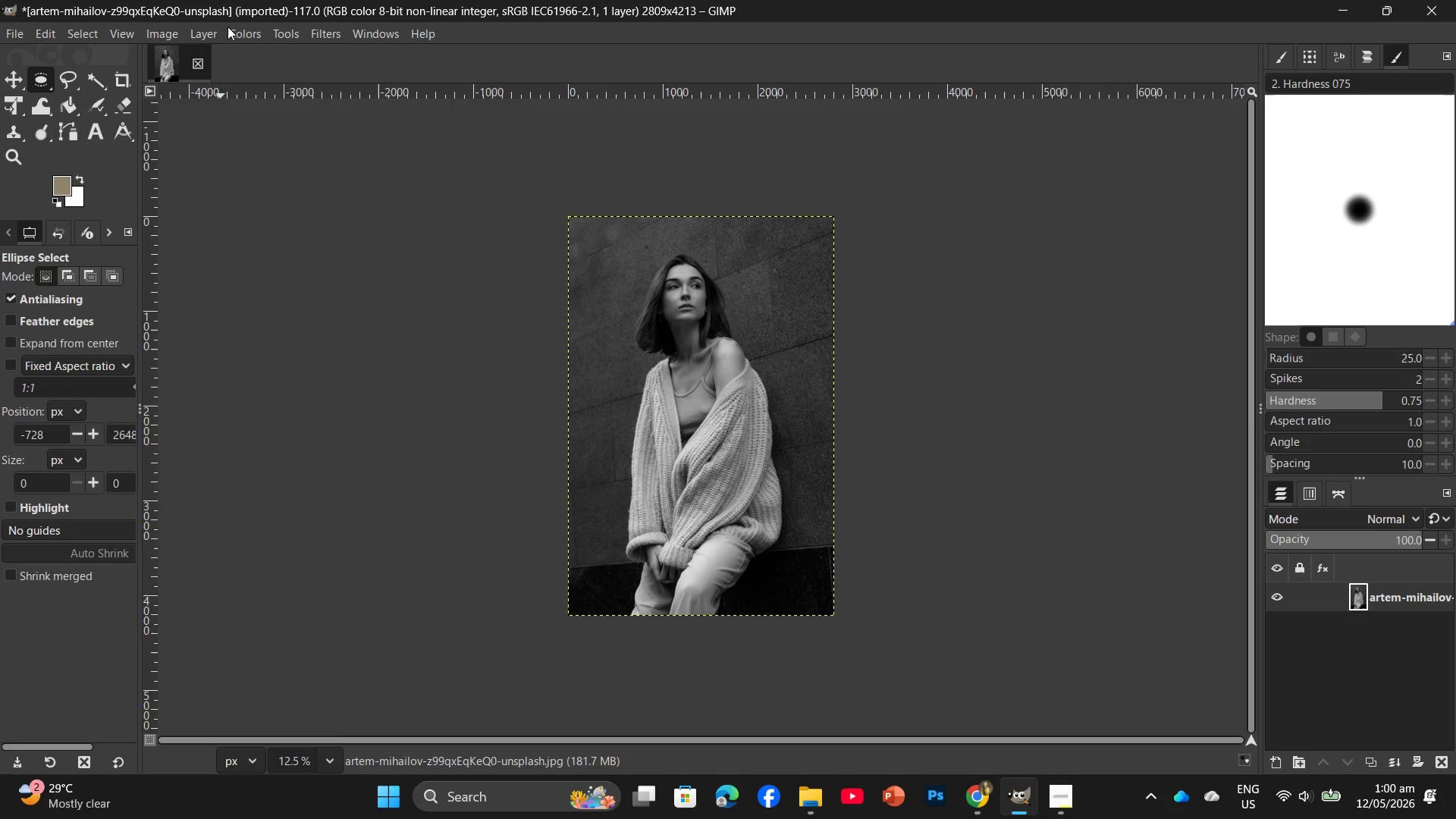 
left_click([224, 28])
 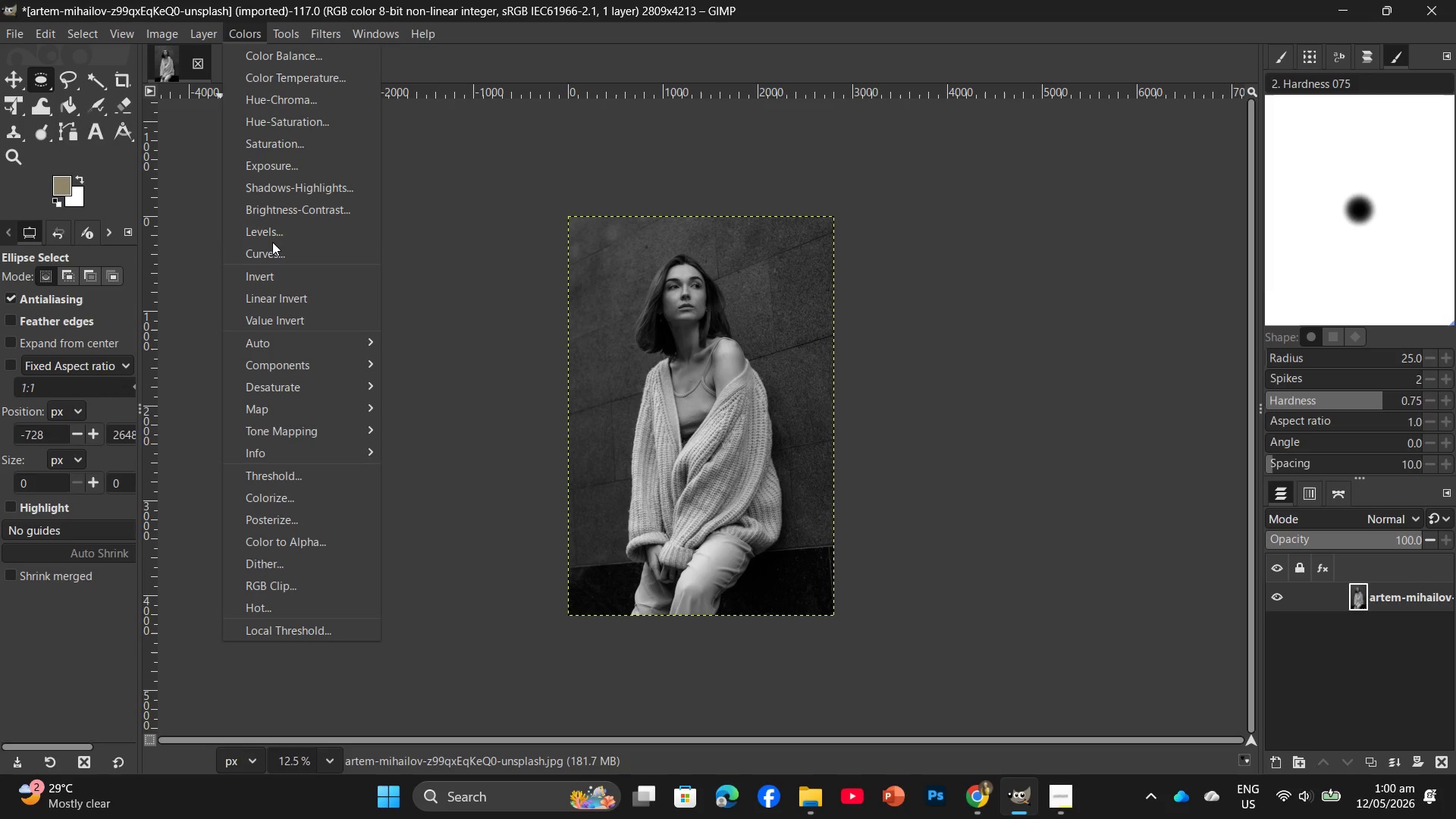 
left_click([273, 237])
 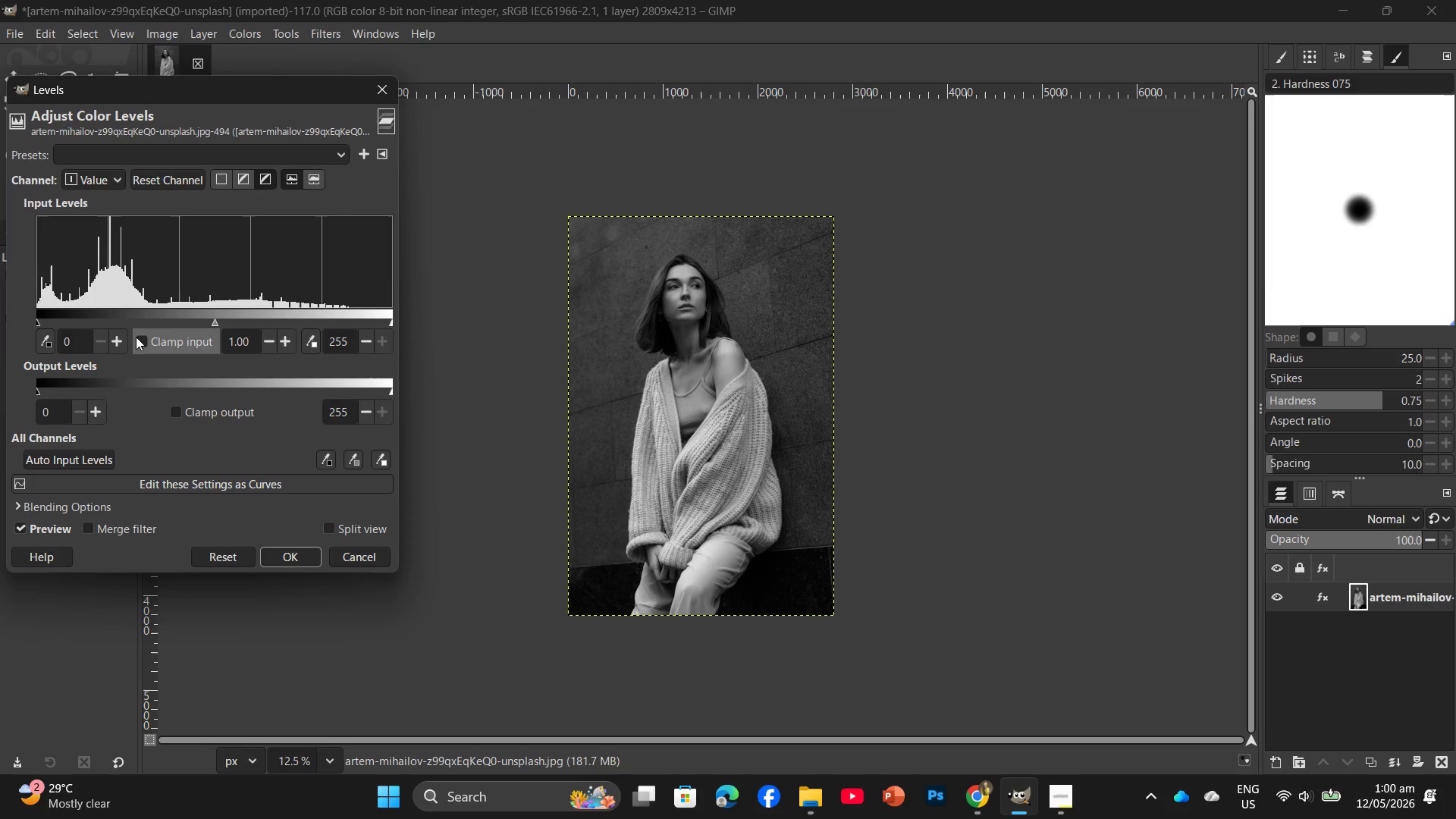 
left_click([80, 337])
 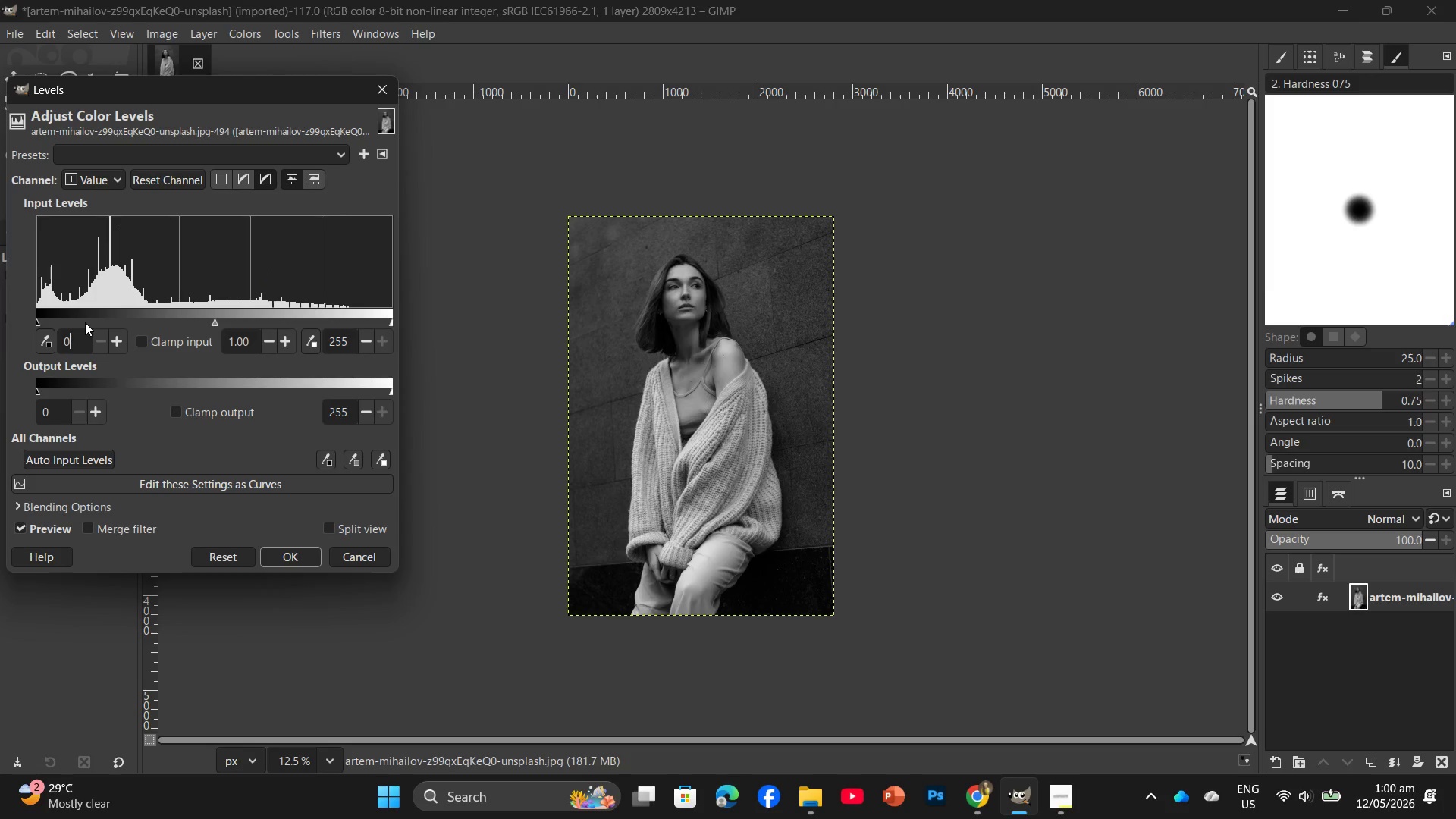 
key(Backspace)
 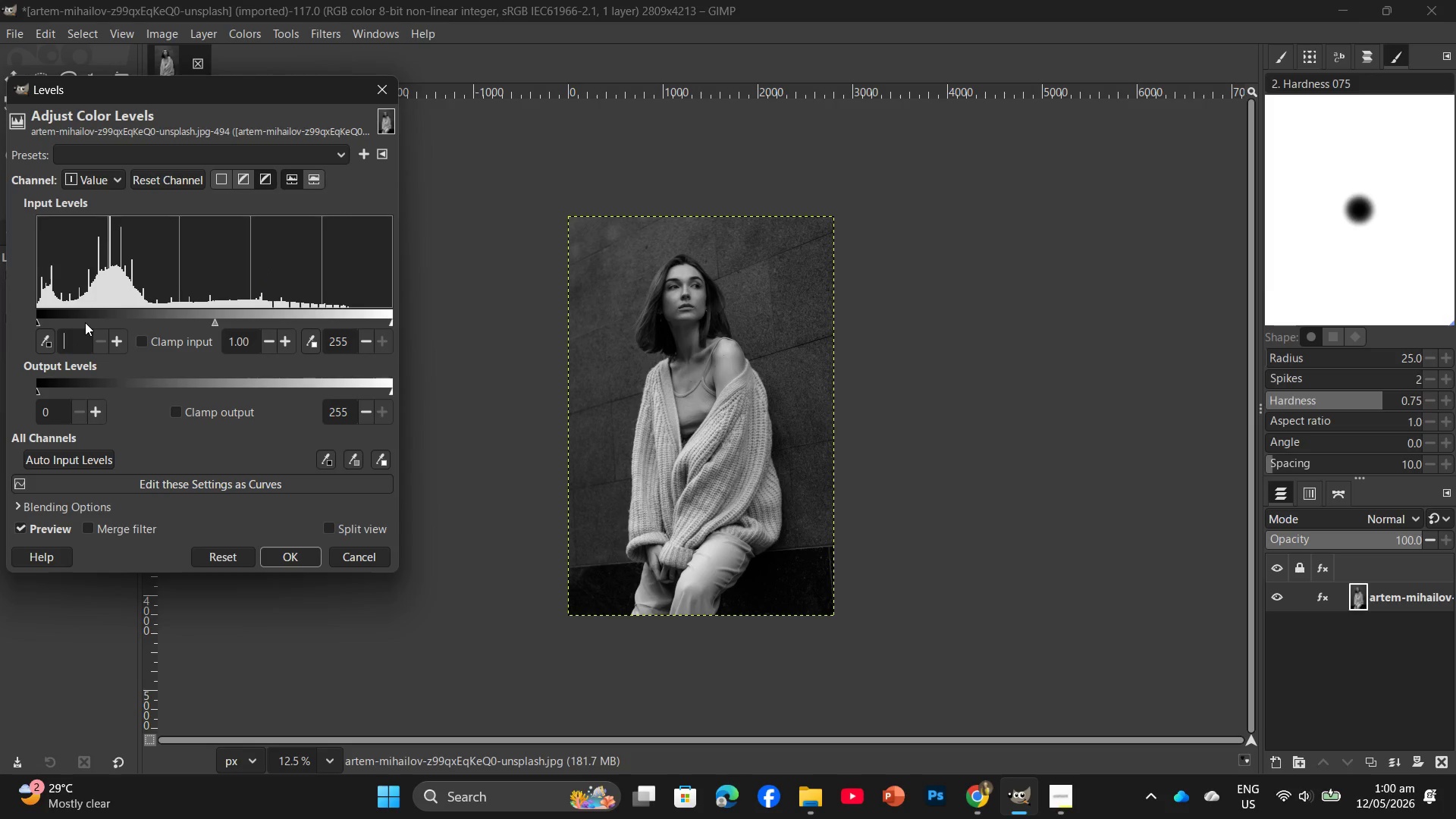 
key(Numpad1)
 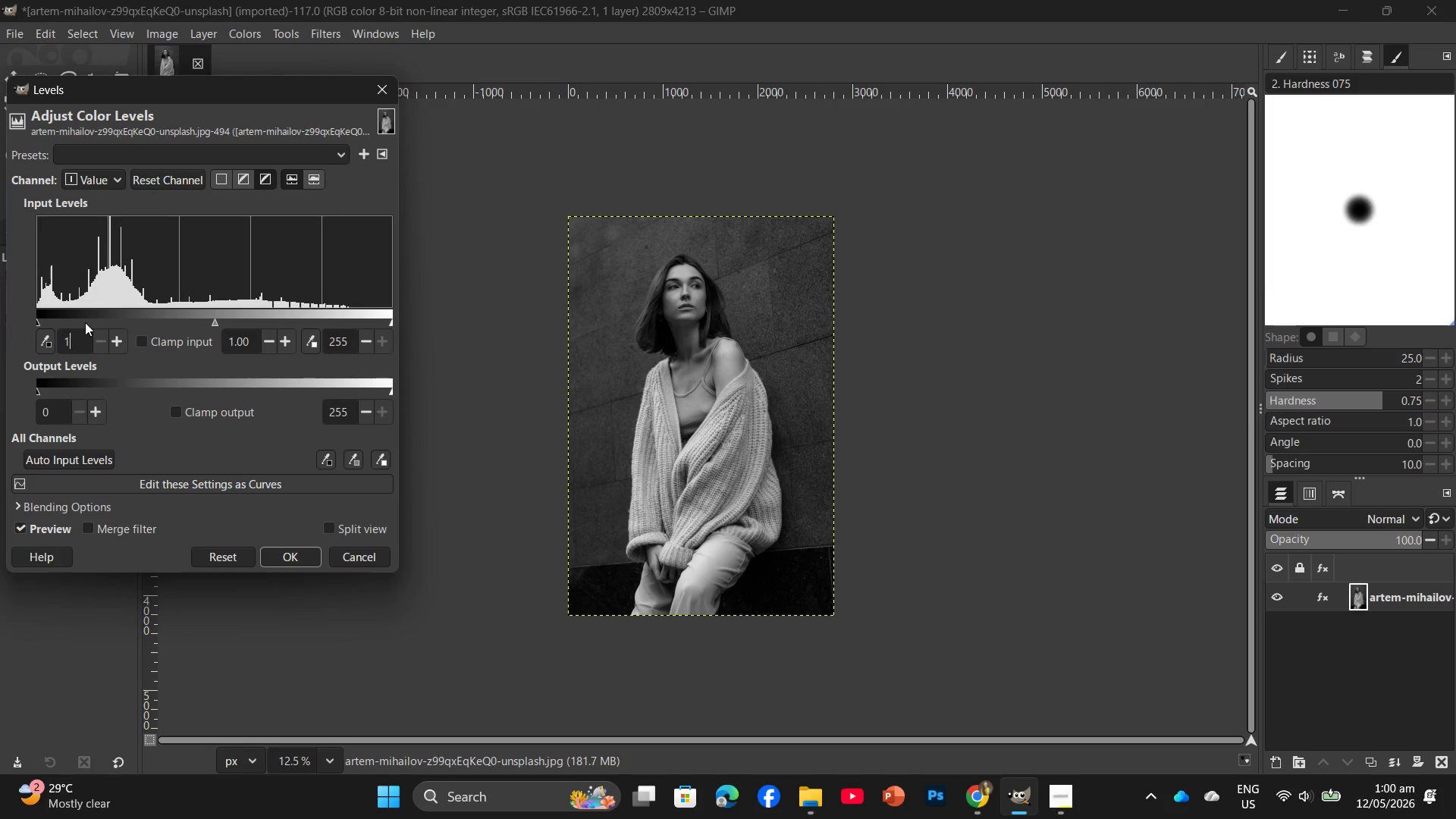 
key(Numpad5)
 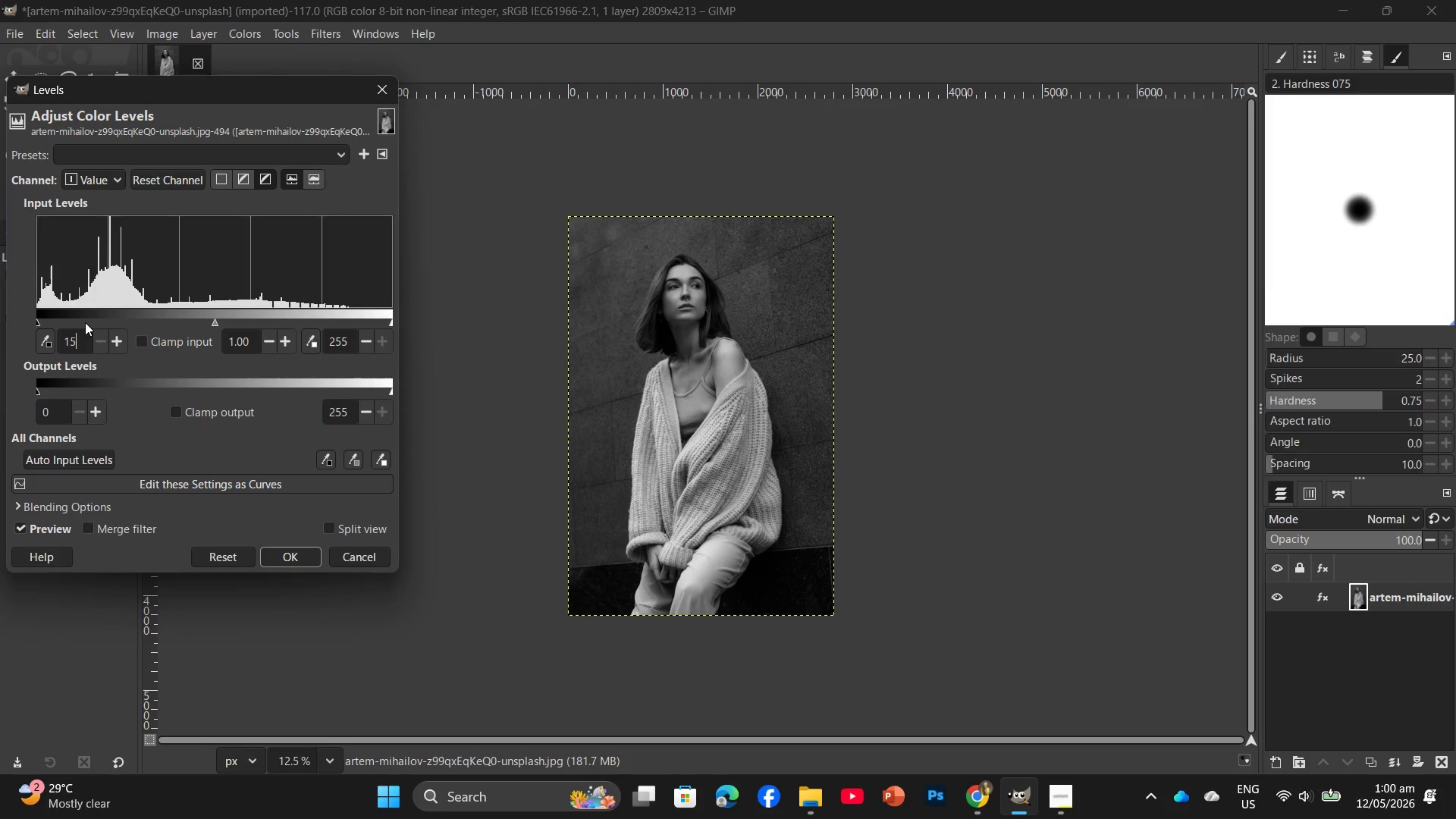 
key(Enter)
 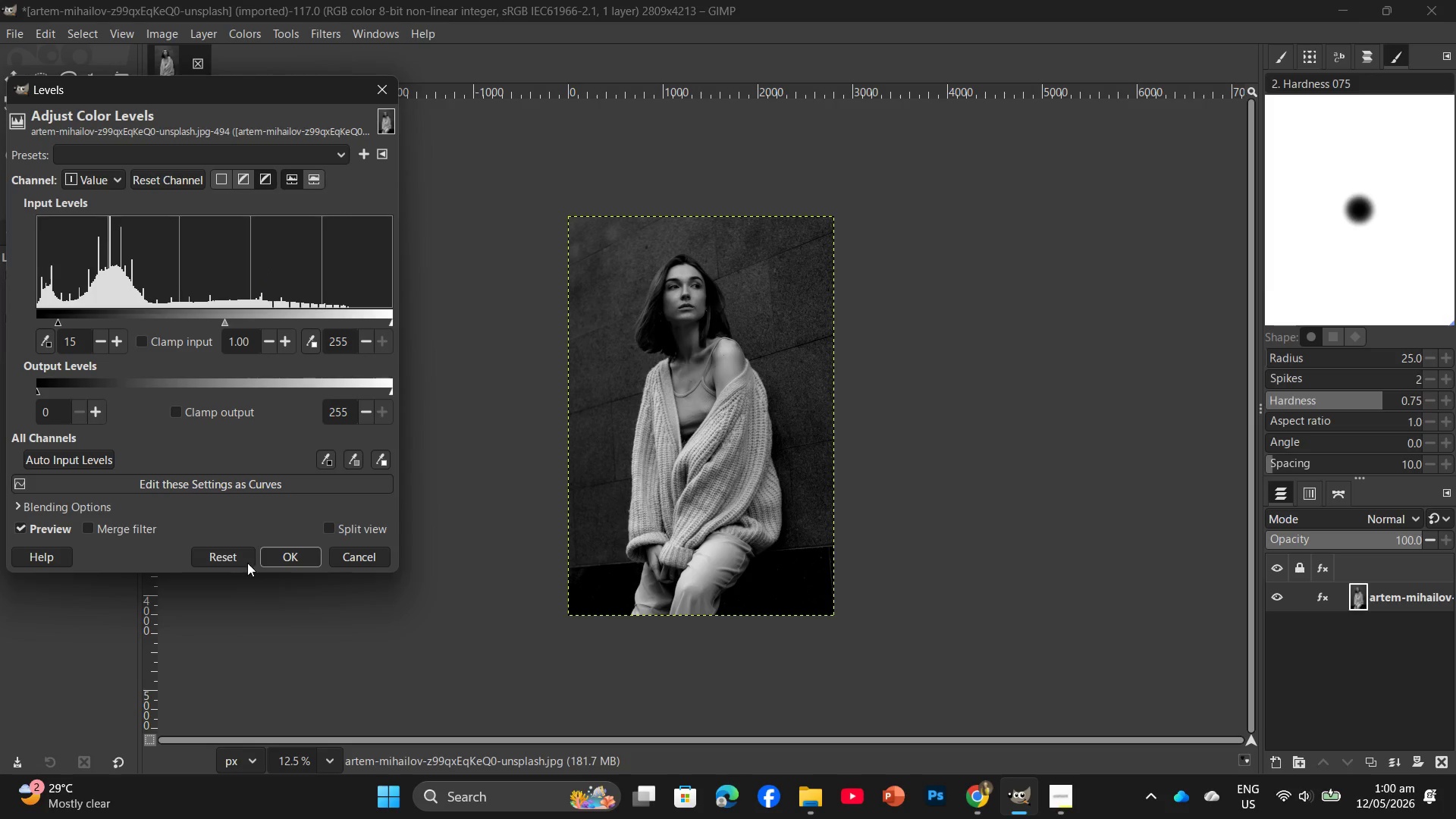 
left_click([277, 564])
 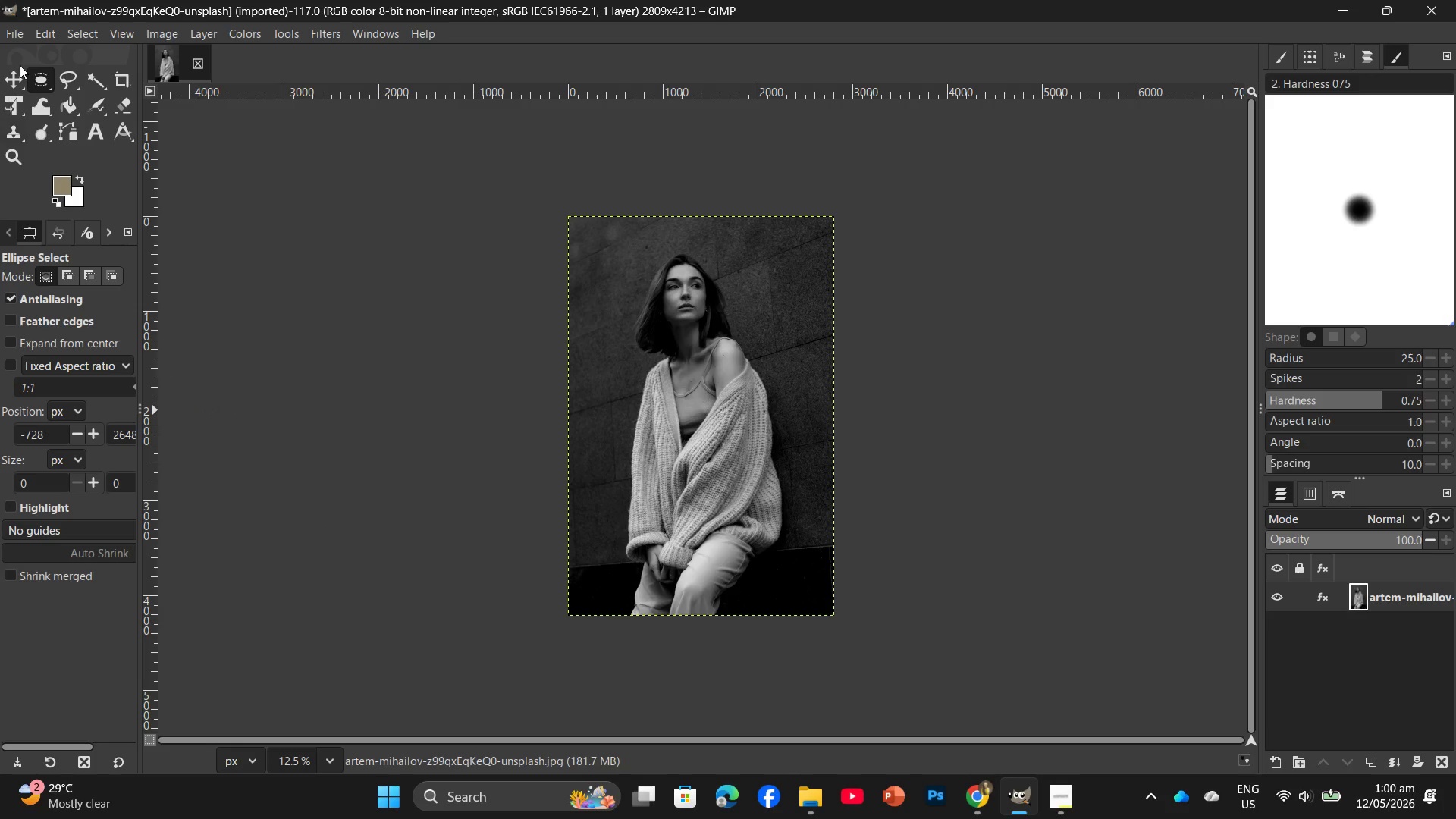 
left_click([22, 27])
 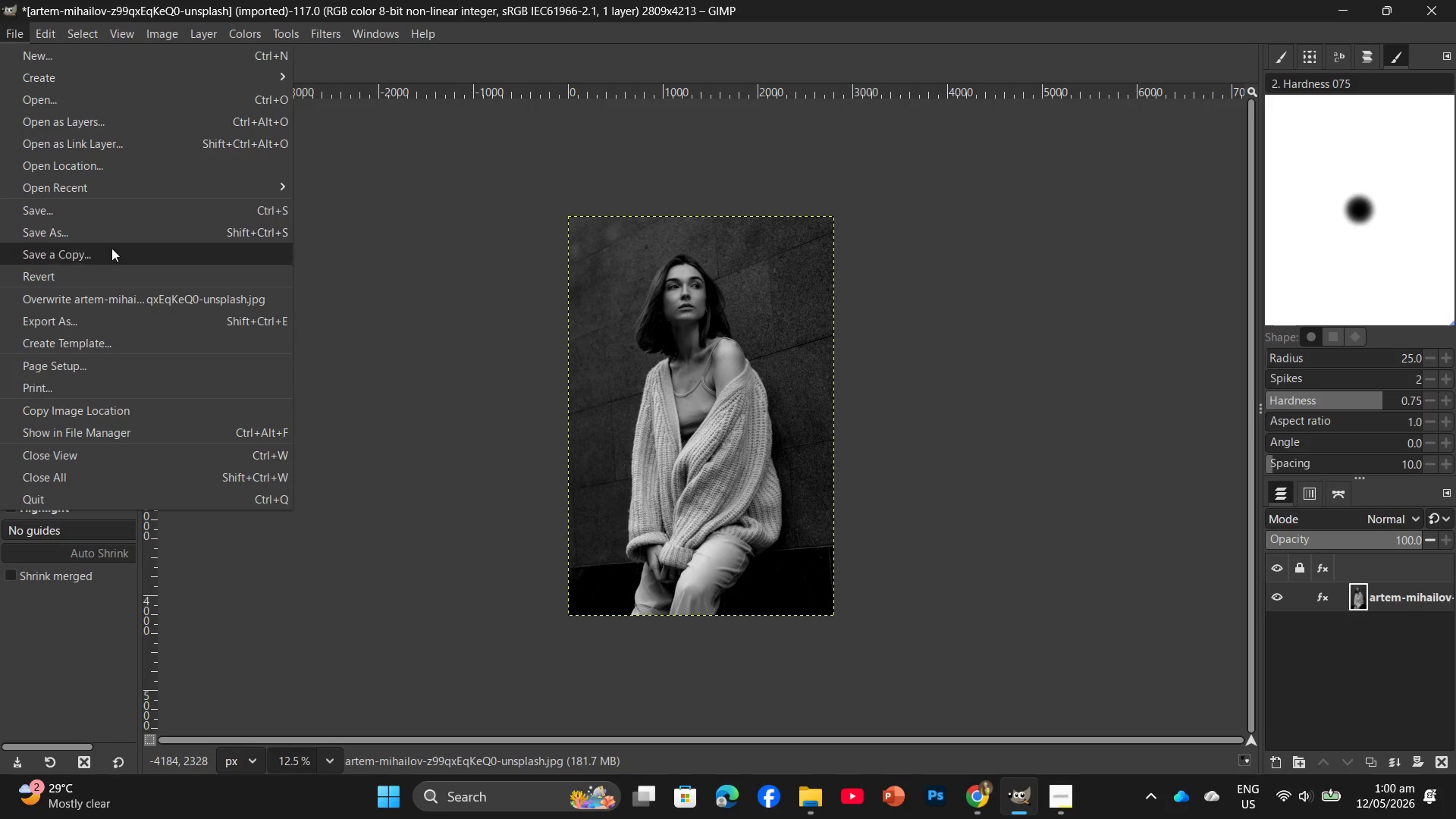 
mouse_move([82, 271])
 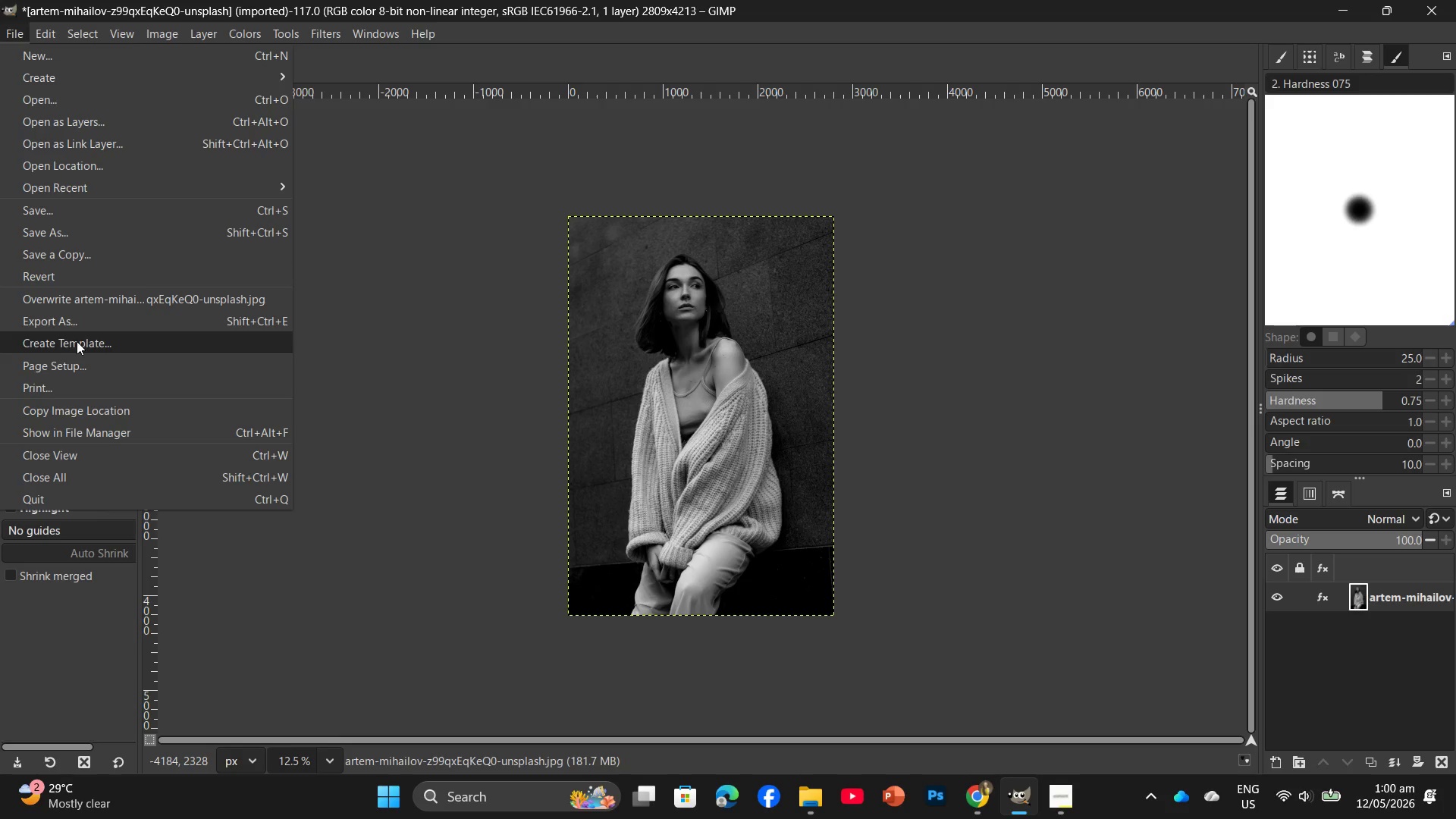 
left_click([80, 327])
 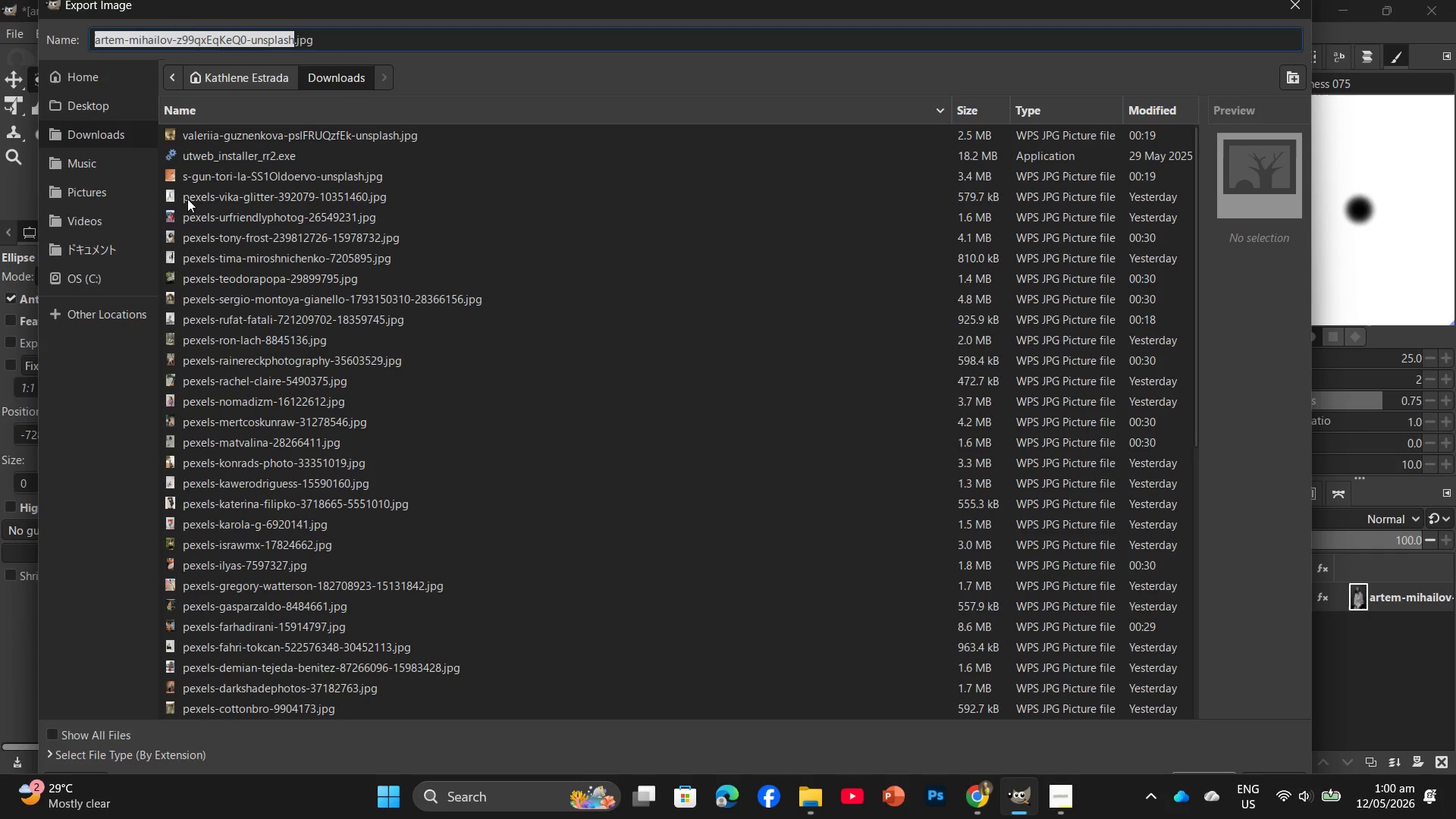 
left_click([120, 117])
 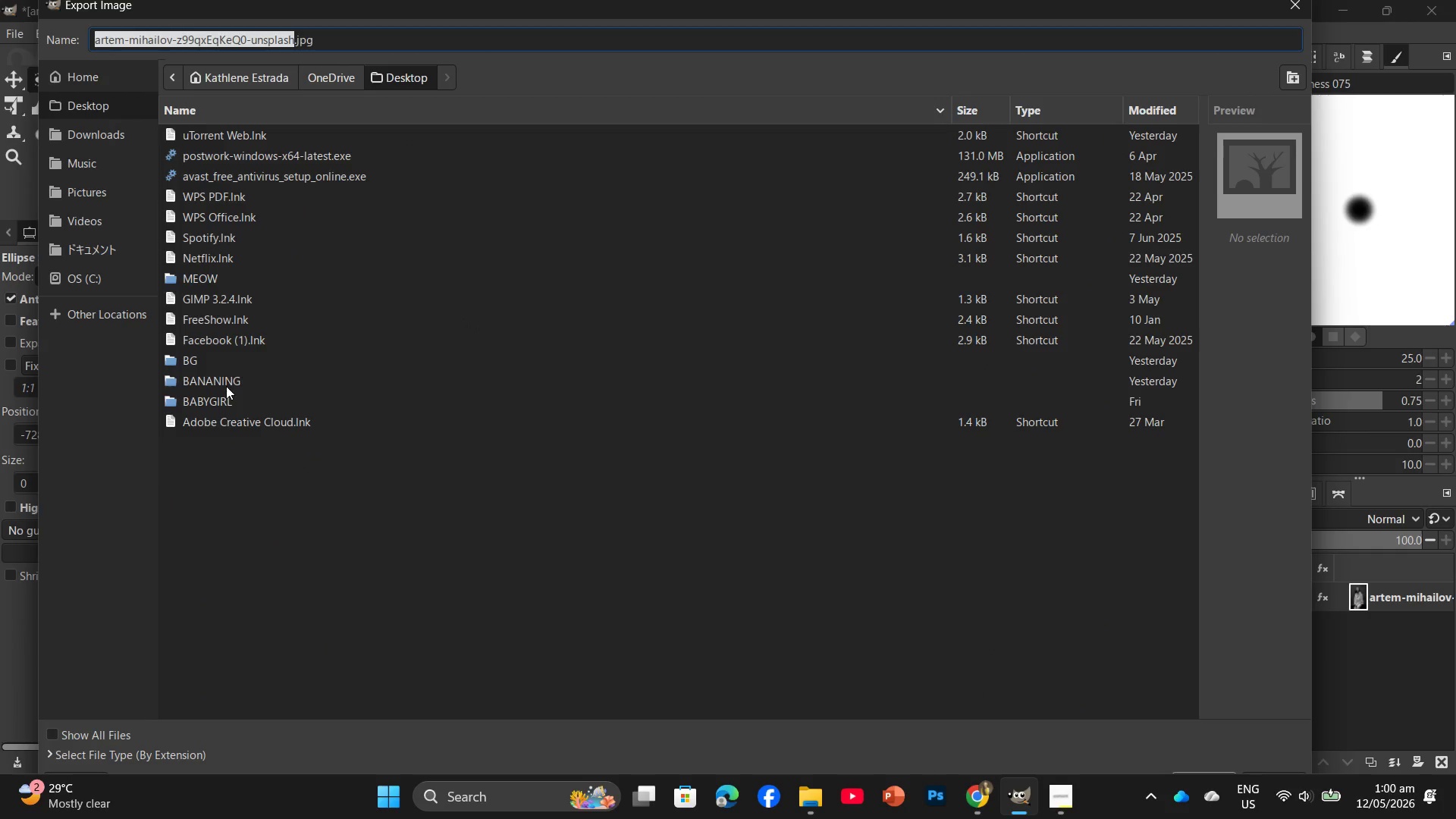 
double_click([226, 386])
 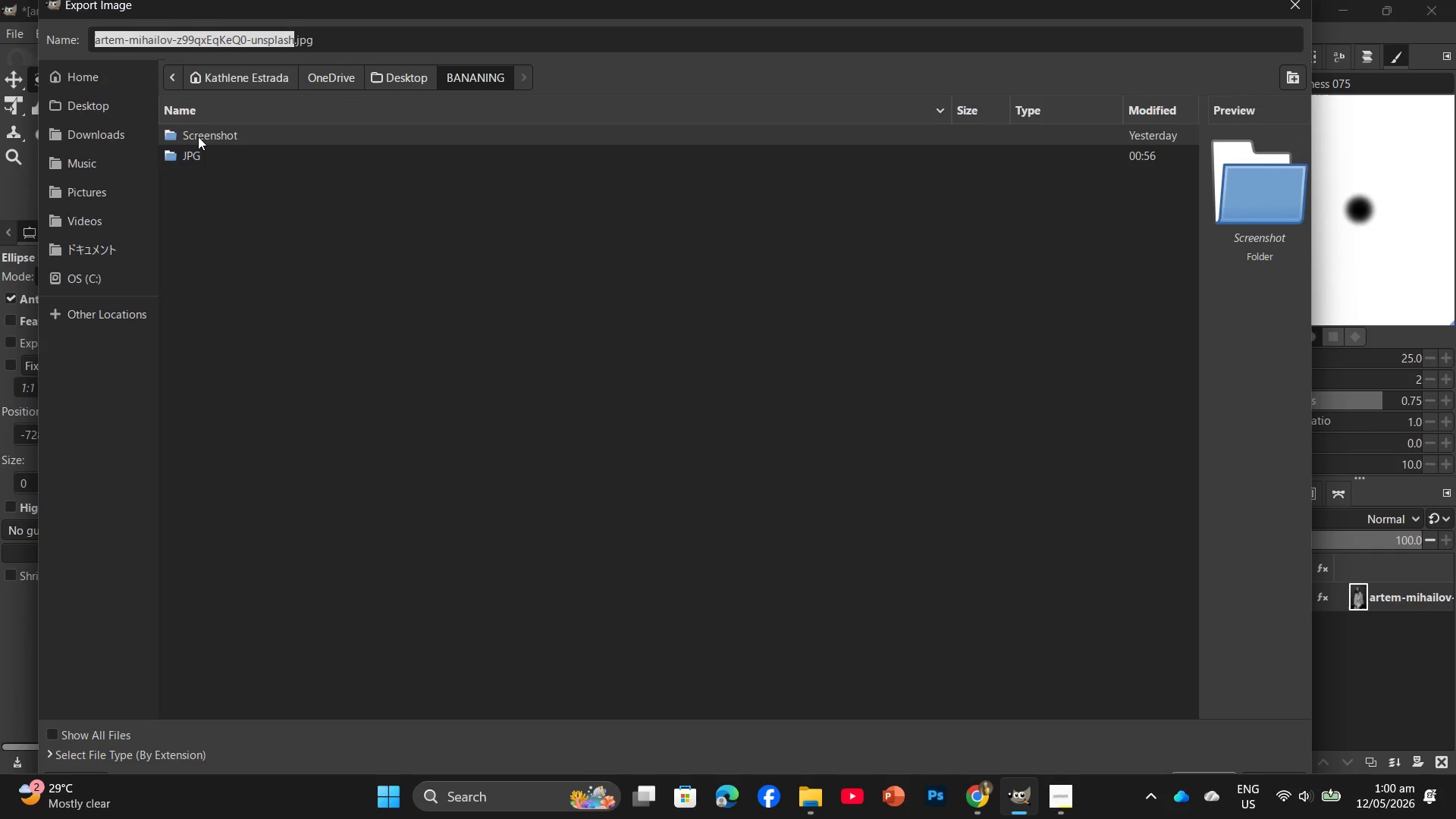 
double_click([203, 159])
 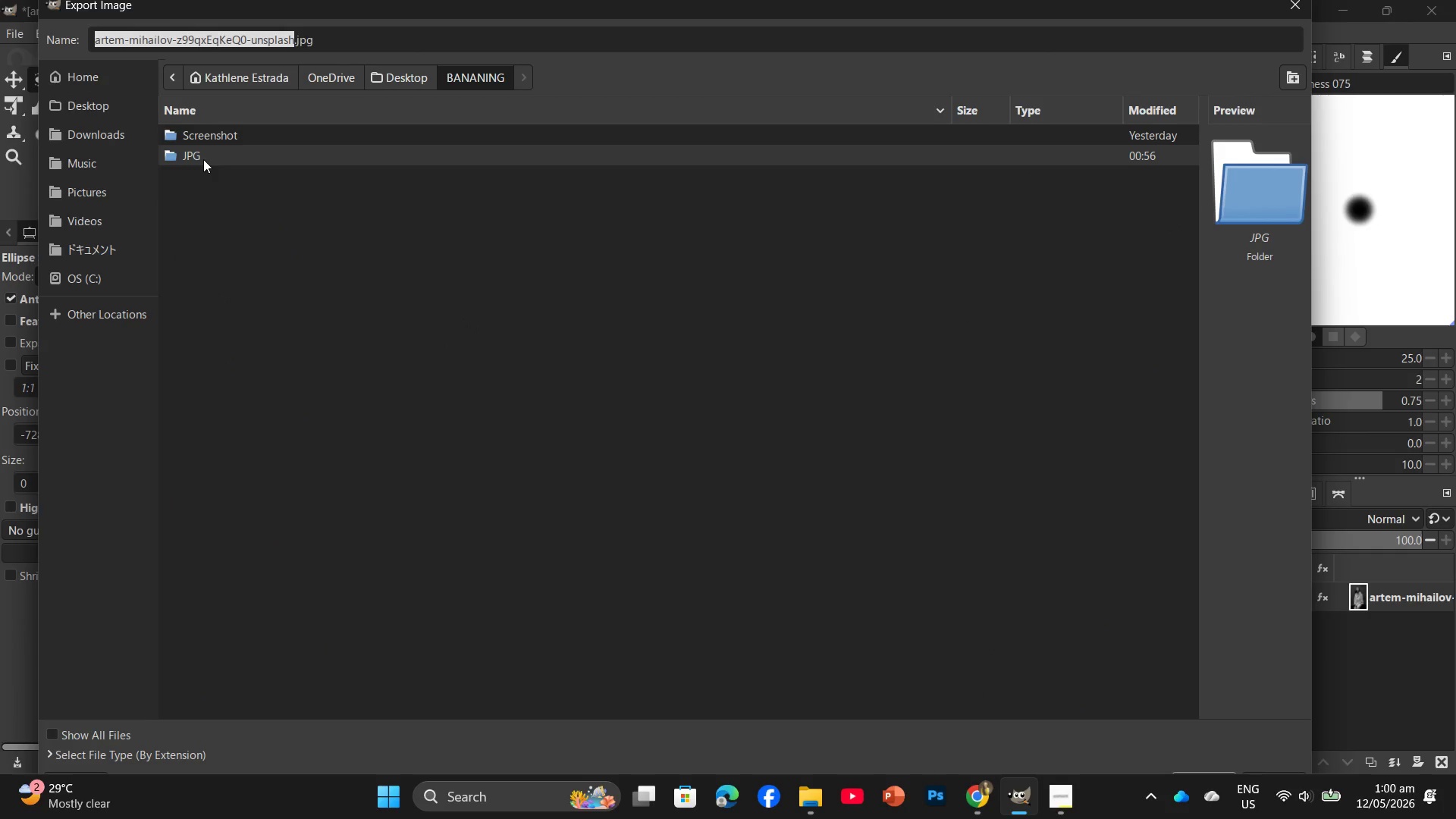 
triple_click([203, 159])
 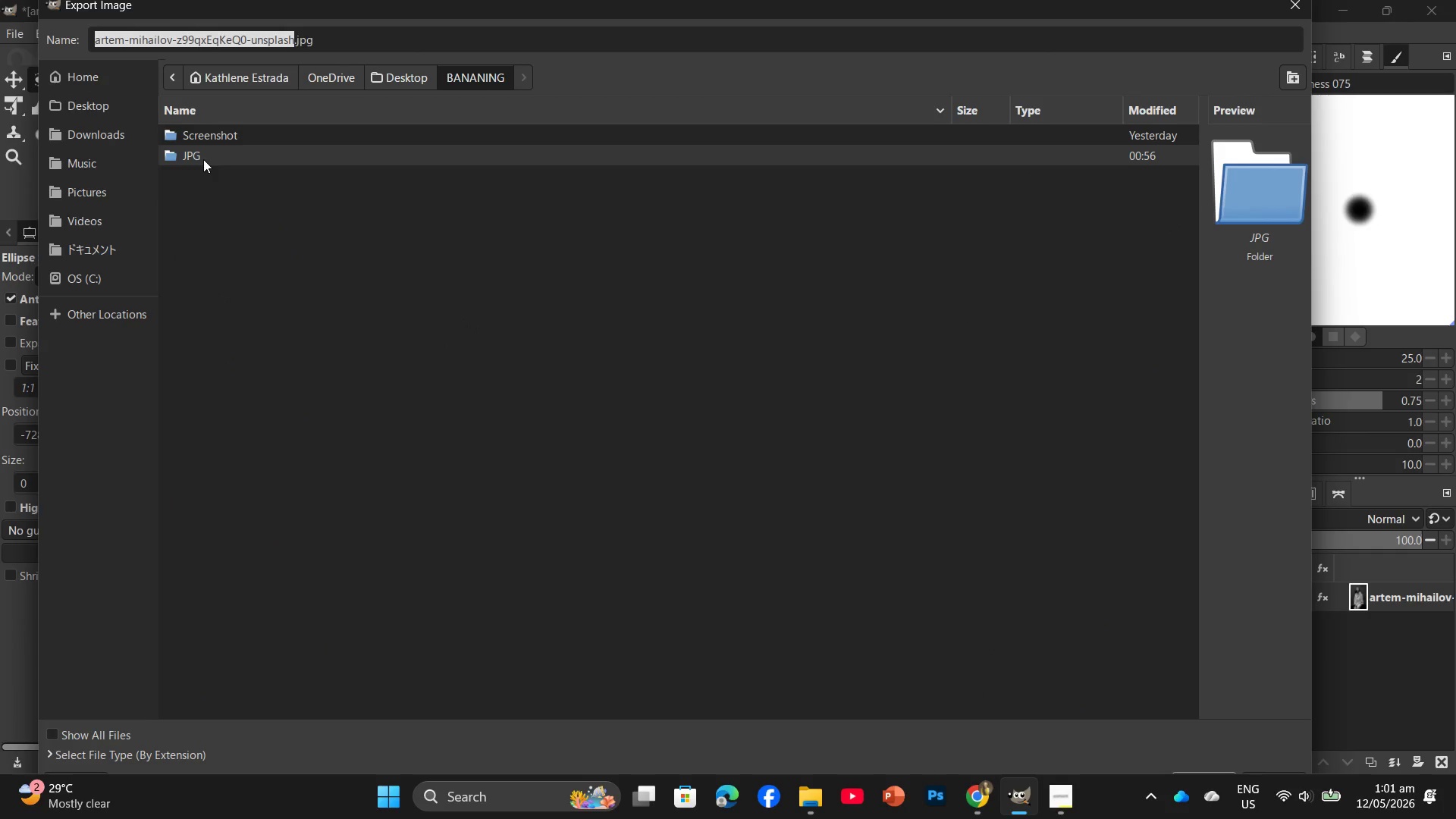 
triple_click([203, 159])
 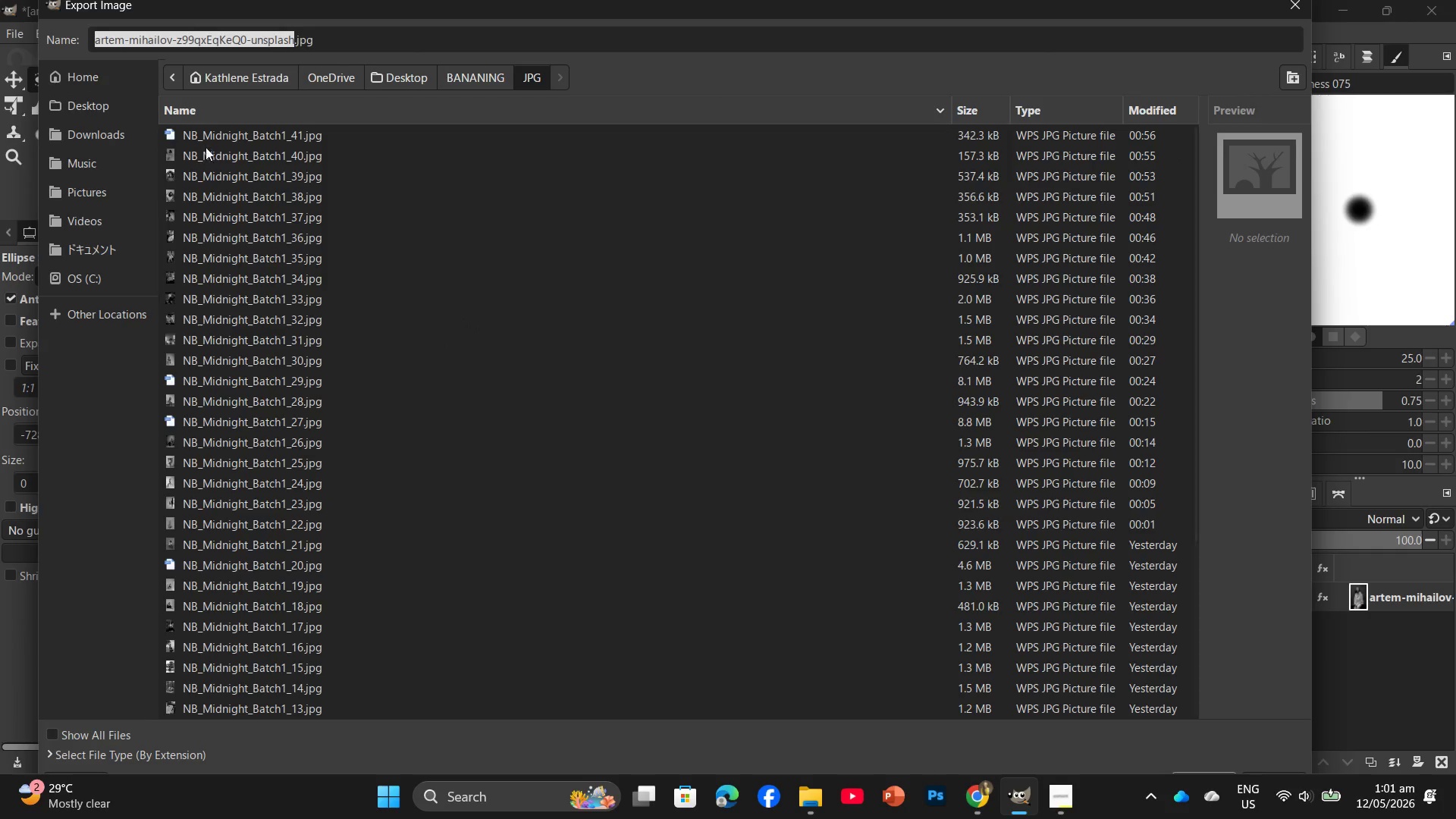 
left_click([221, 134])
 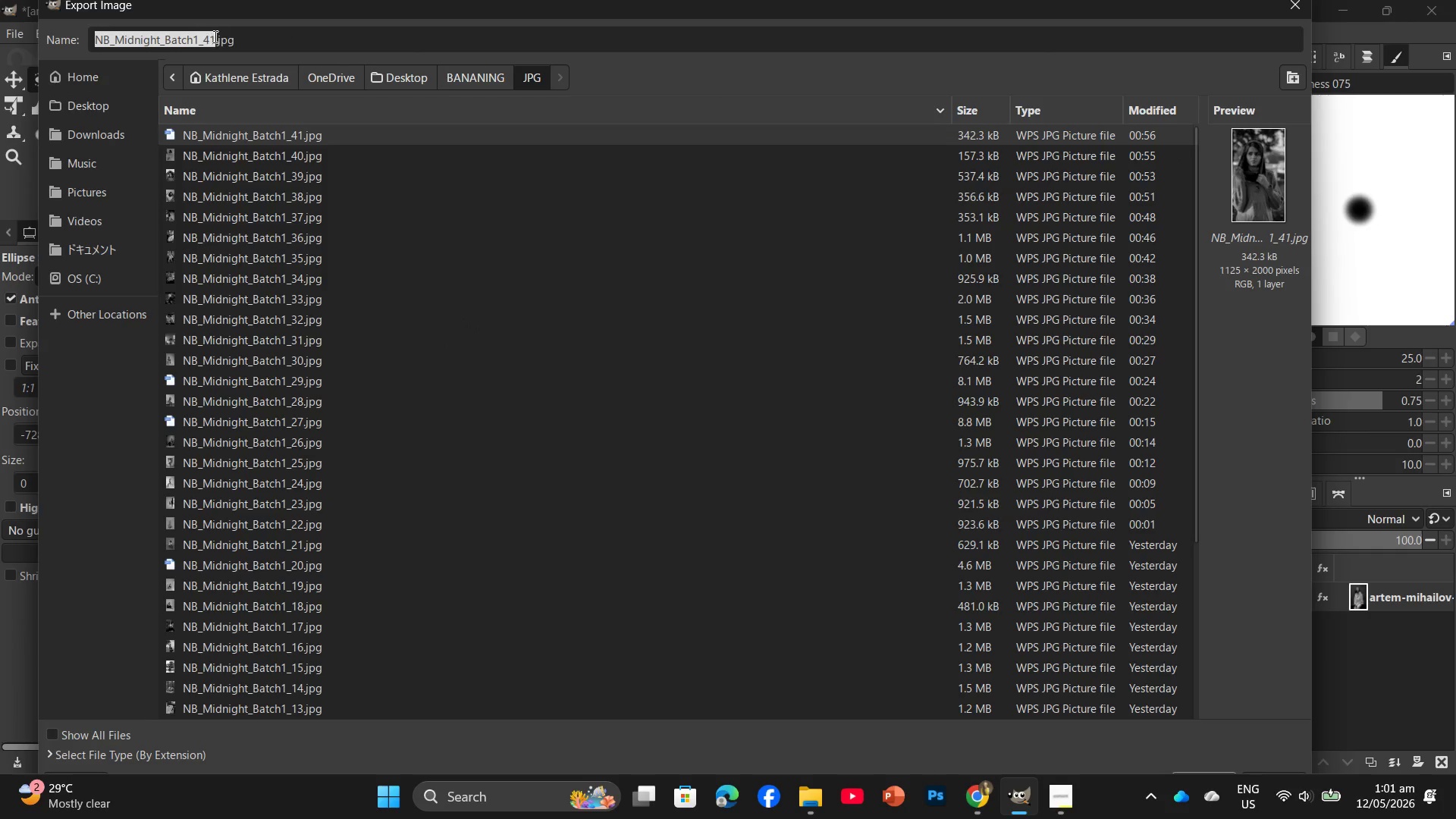 
left_click([215, 35])
 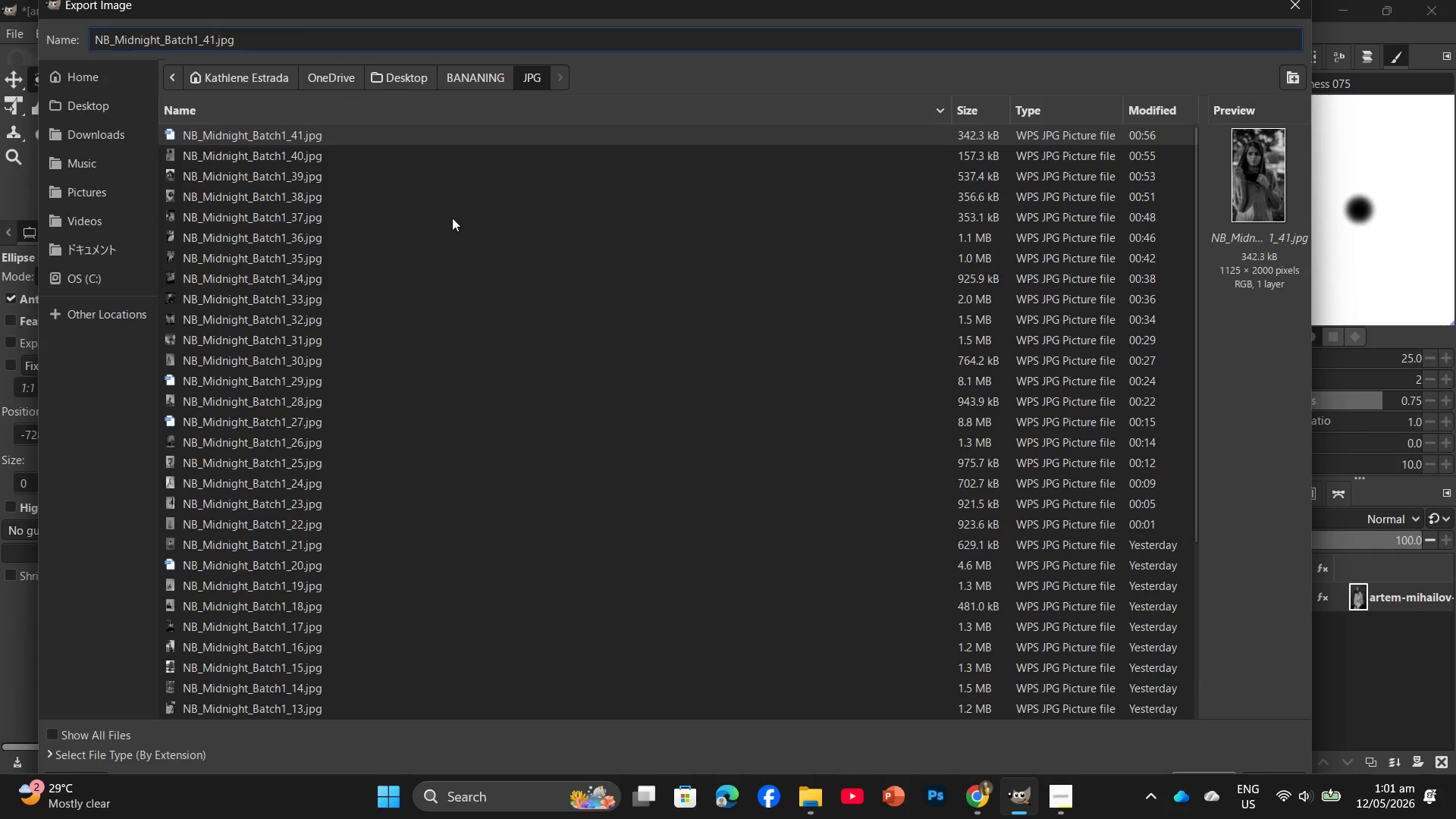 
key(Backspace)
 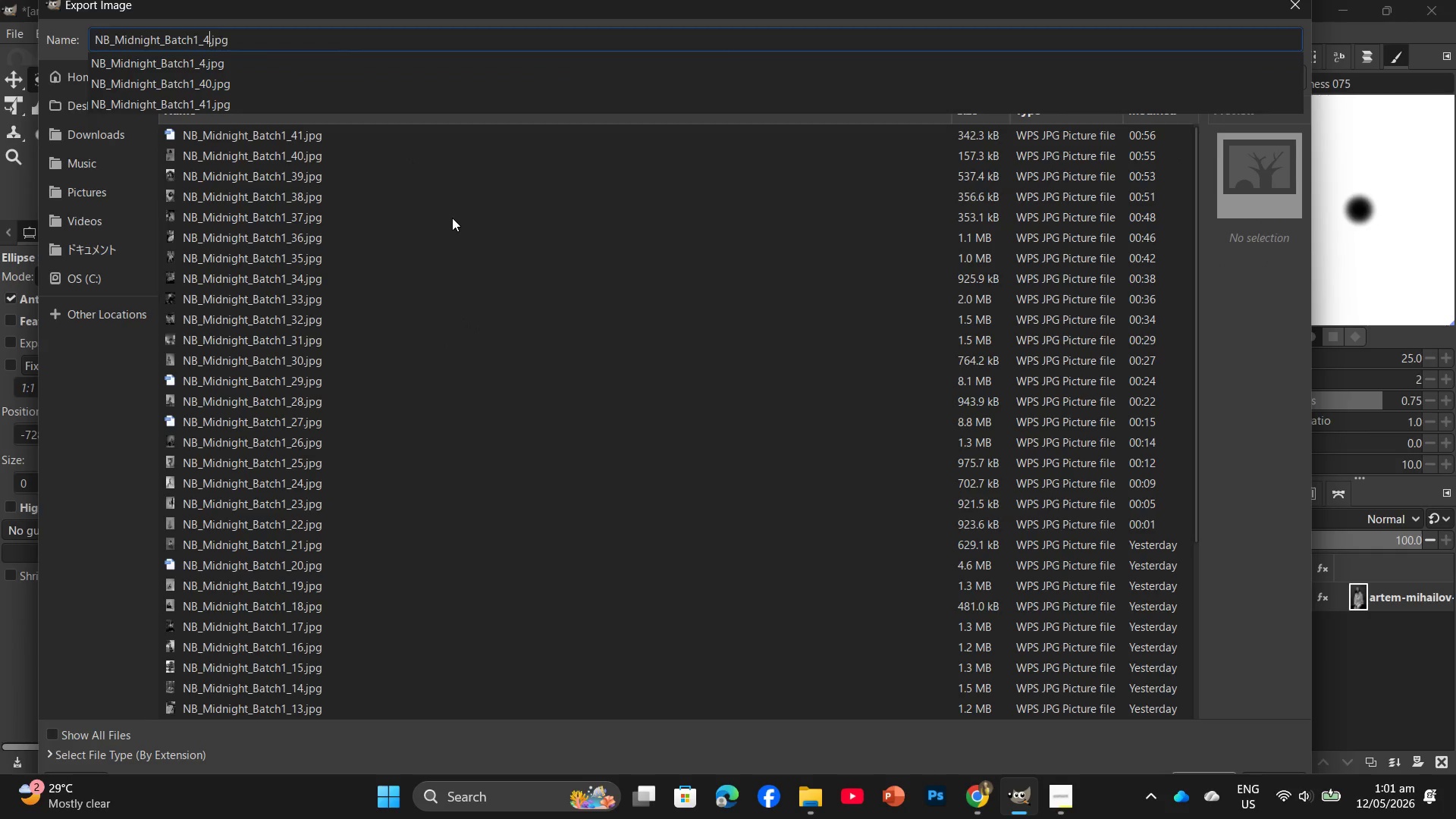 
key(Numpad2)
 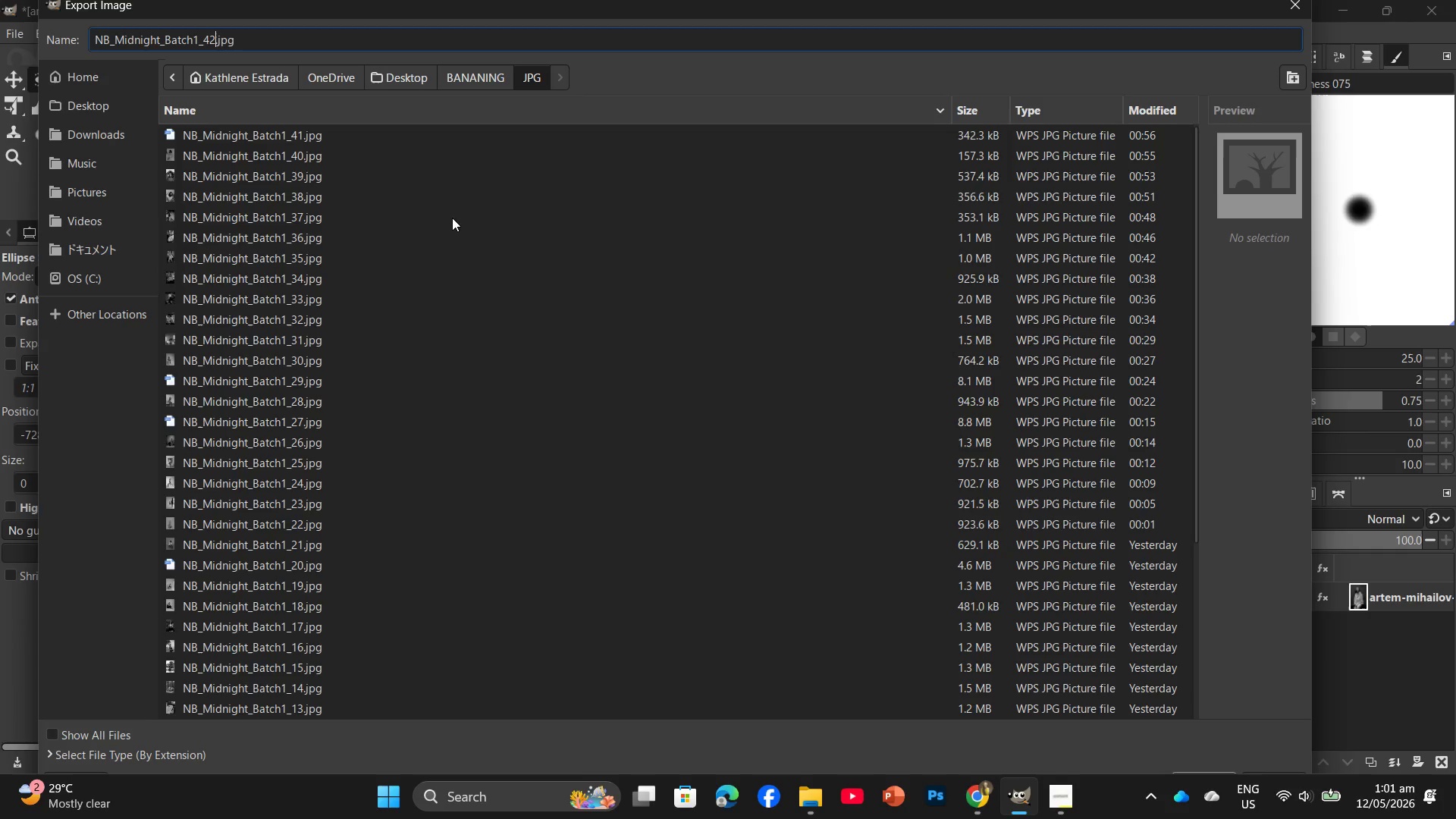 
key(Enter)
 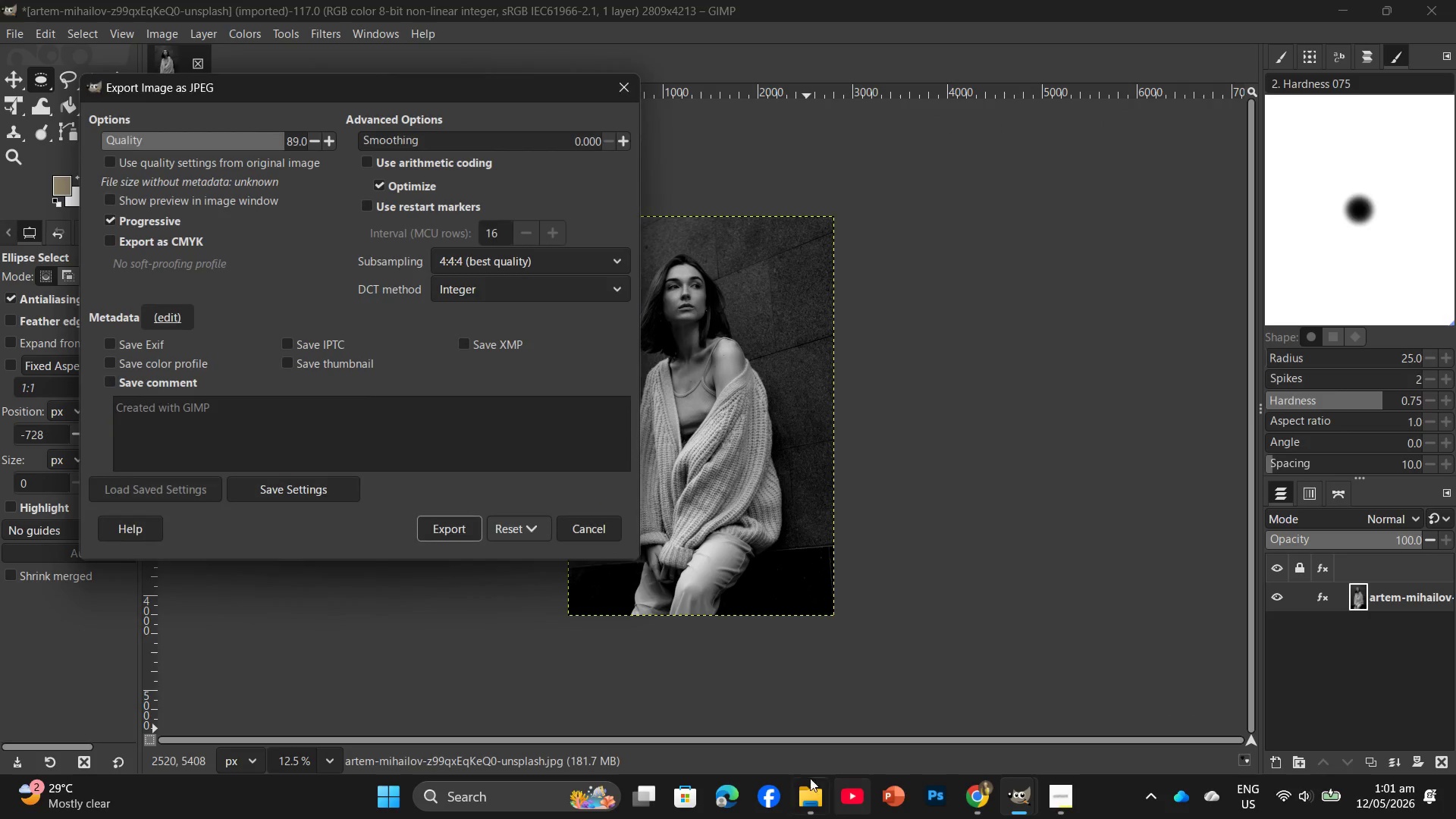 
left_click([437, 526])
 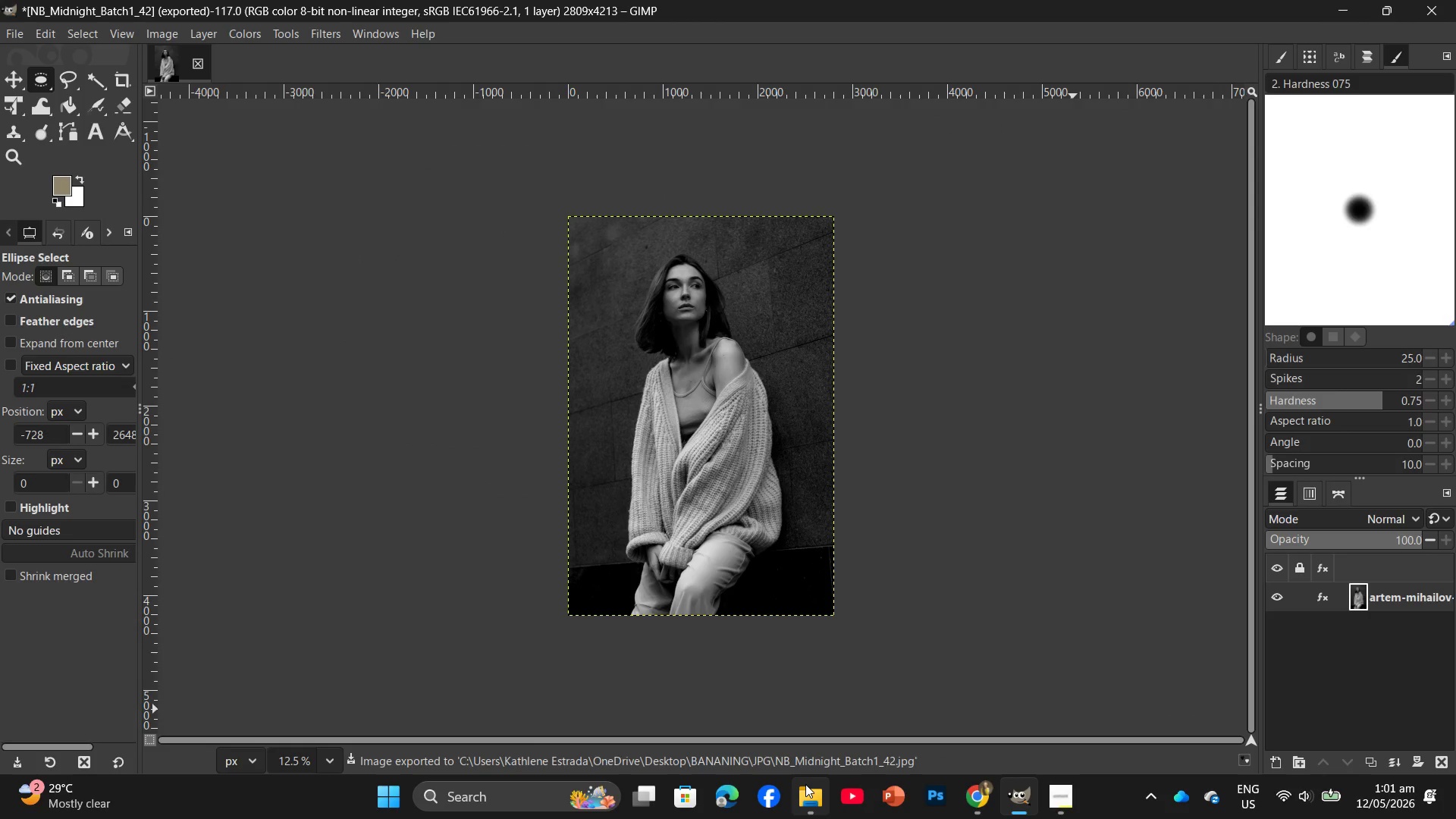 
left_click([814, 733])
 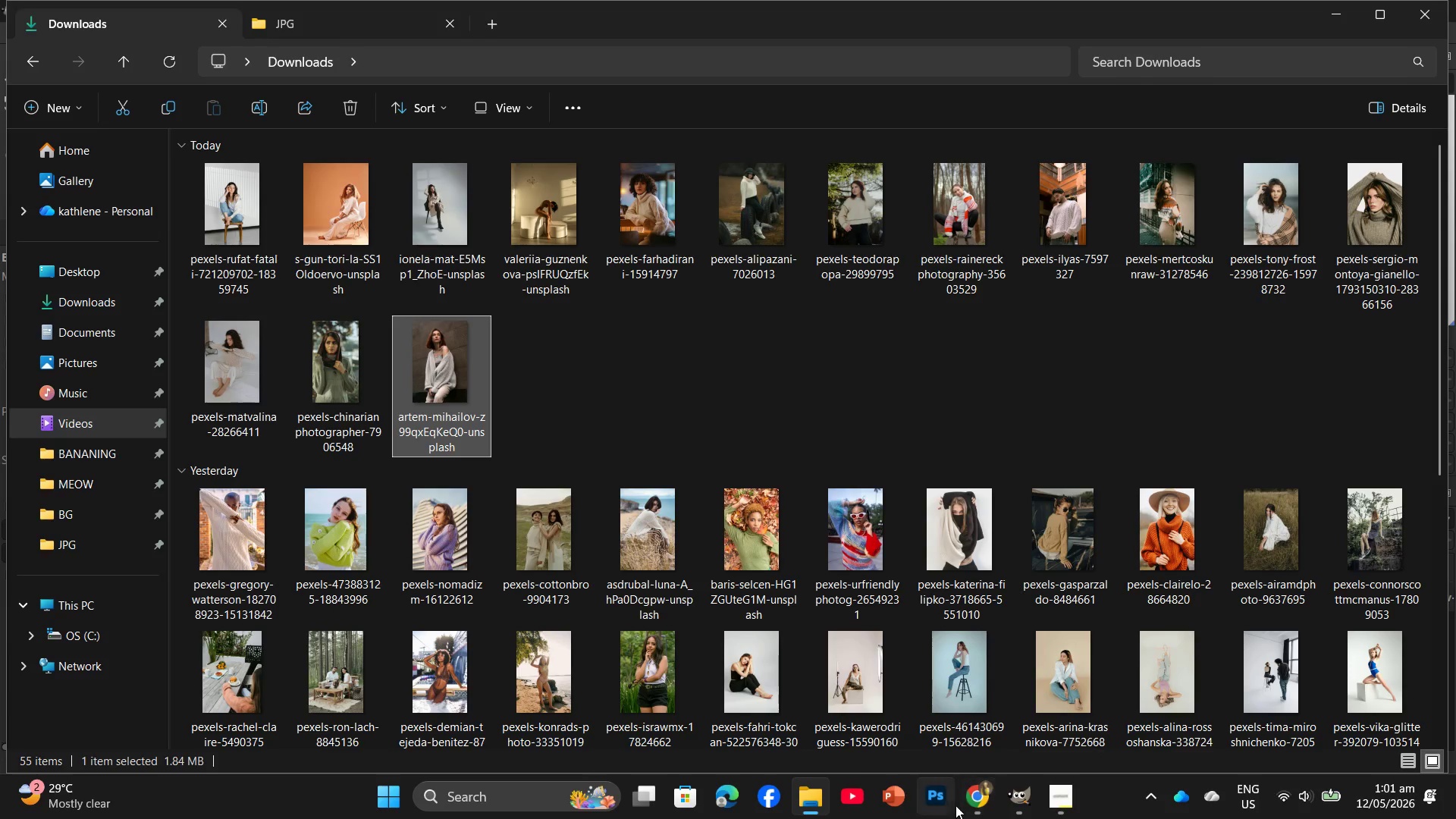 
left_click([983, 759])
 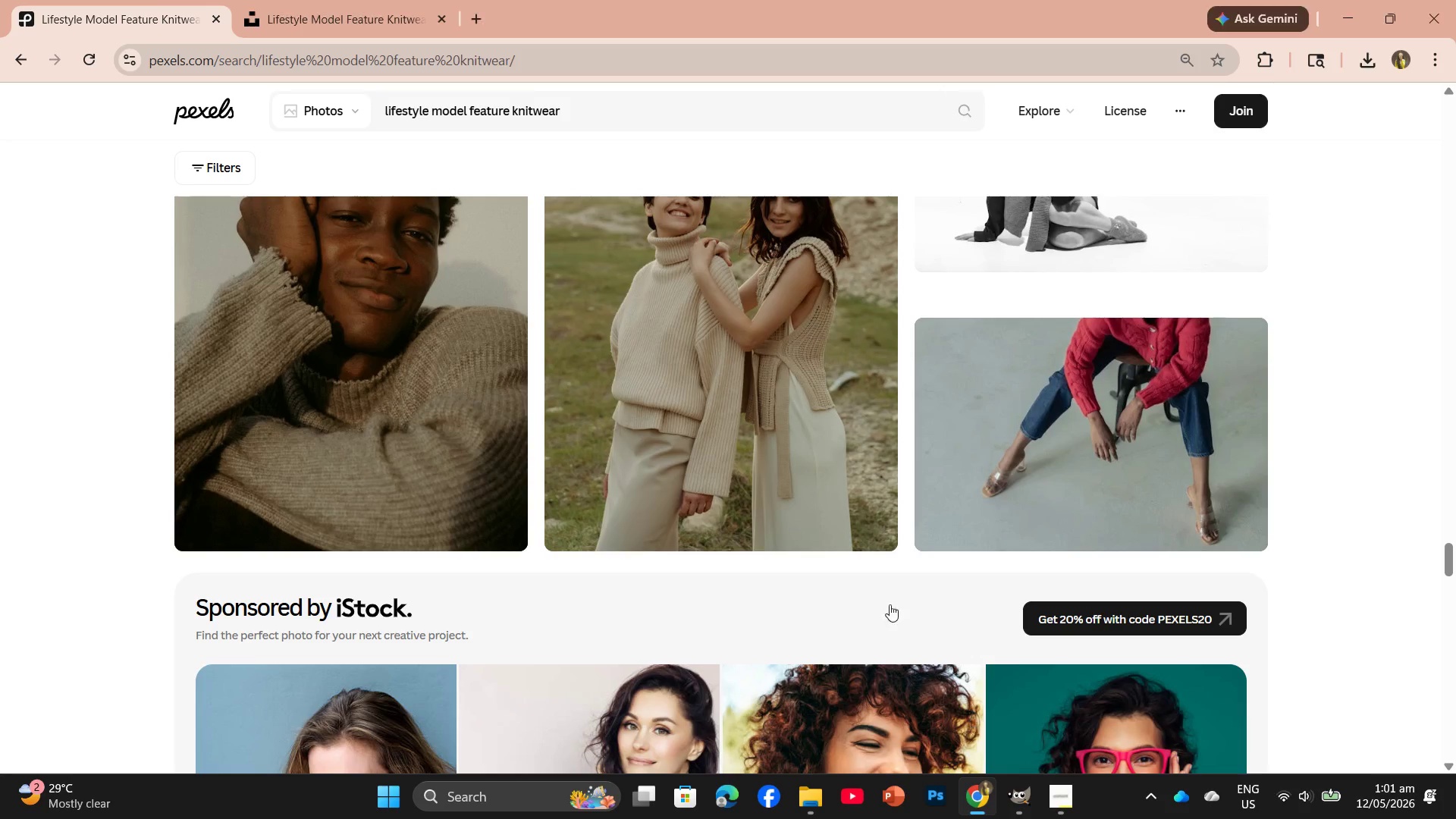 
scroll: coordinate [816, 623], scroll_direction: down, amount: 12.0
 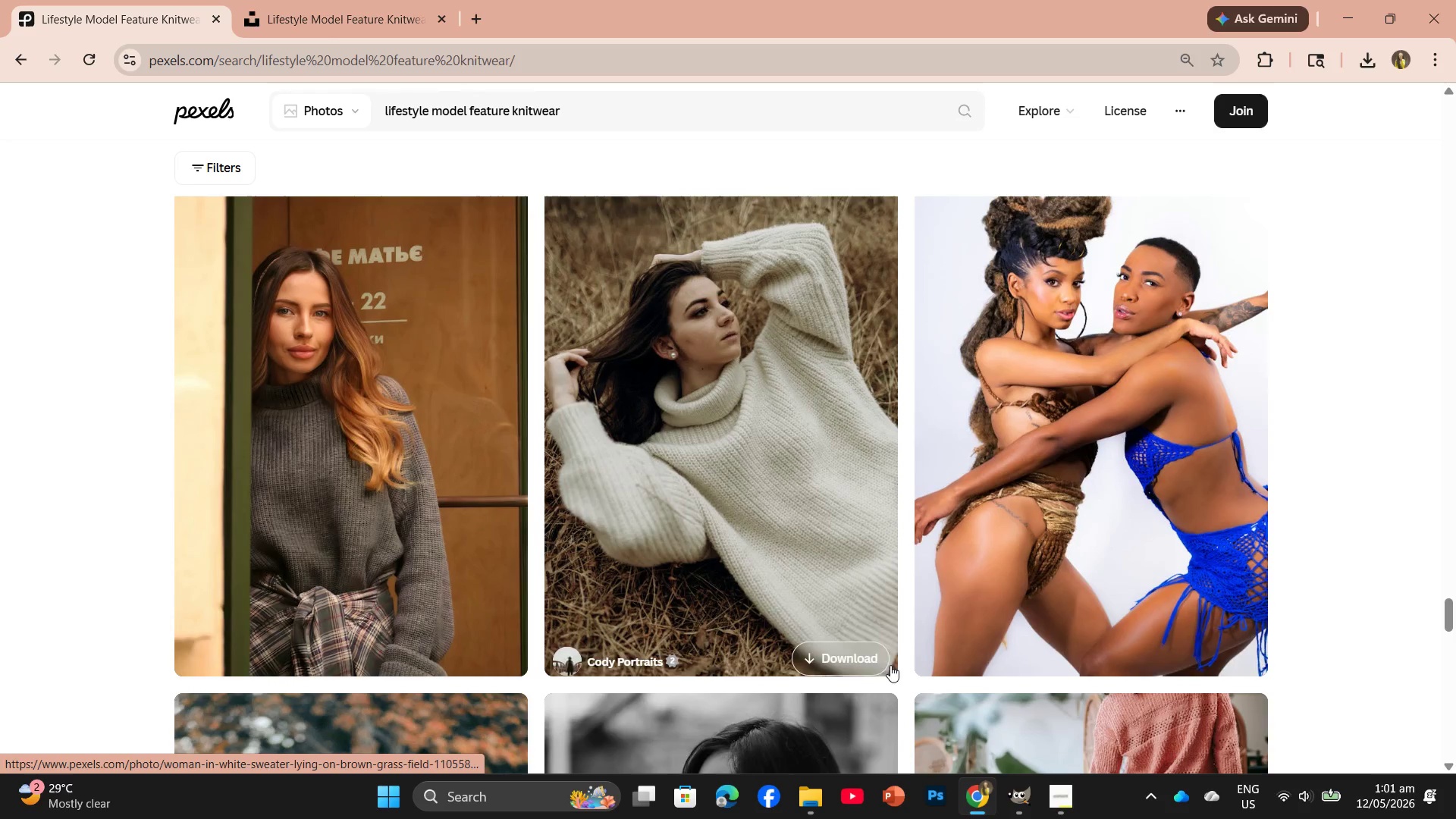 
left_click([853, 651])
 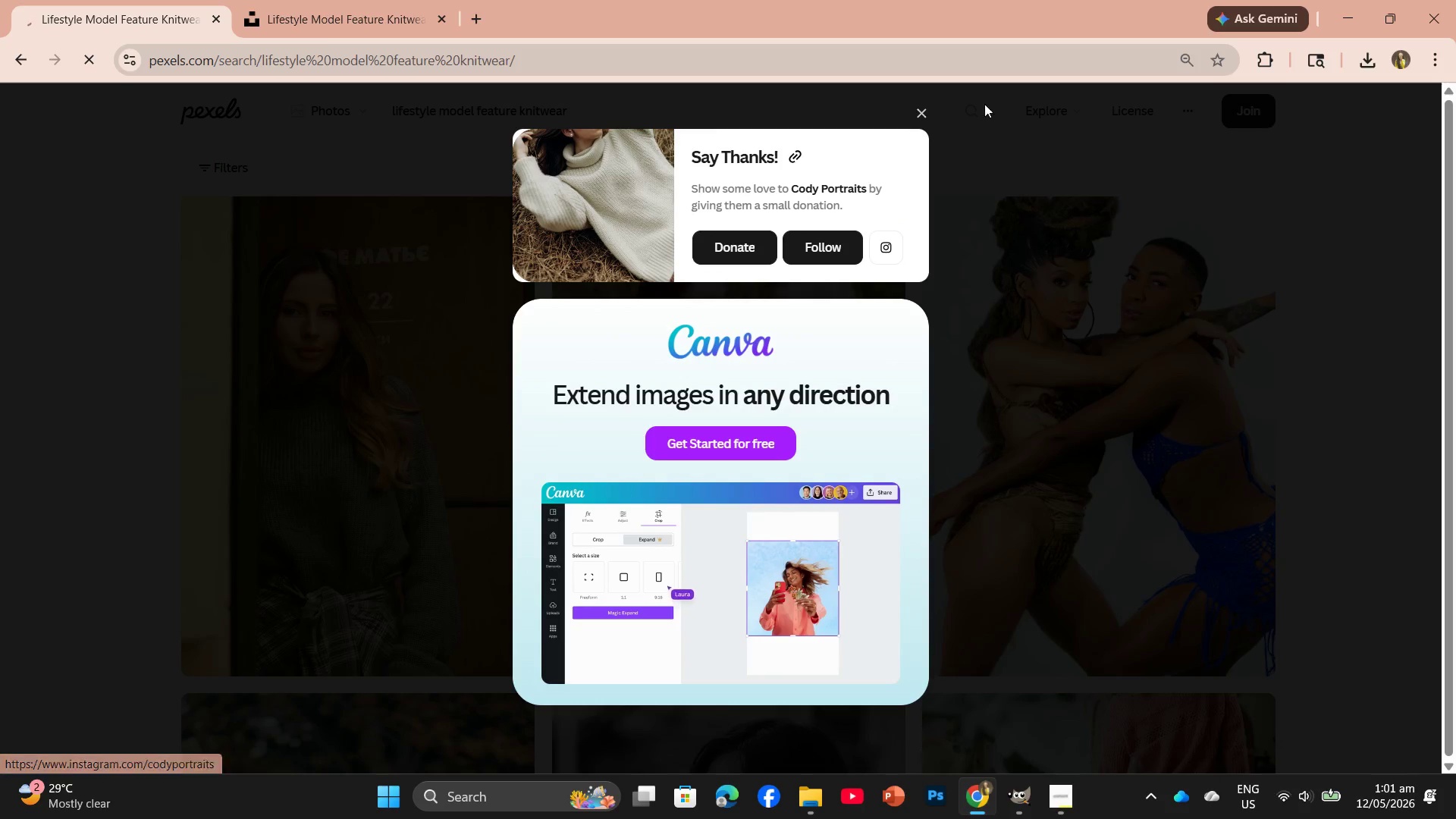 
left_click([922, 112])
 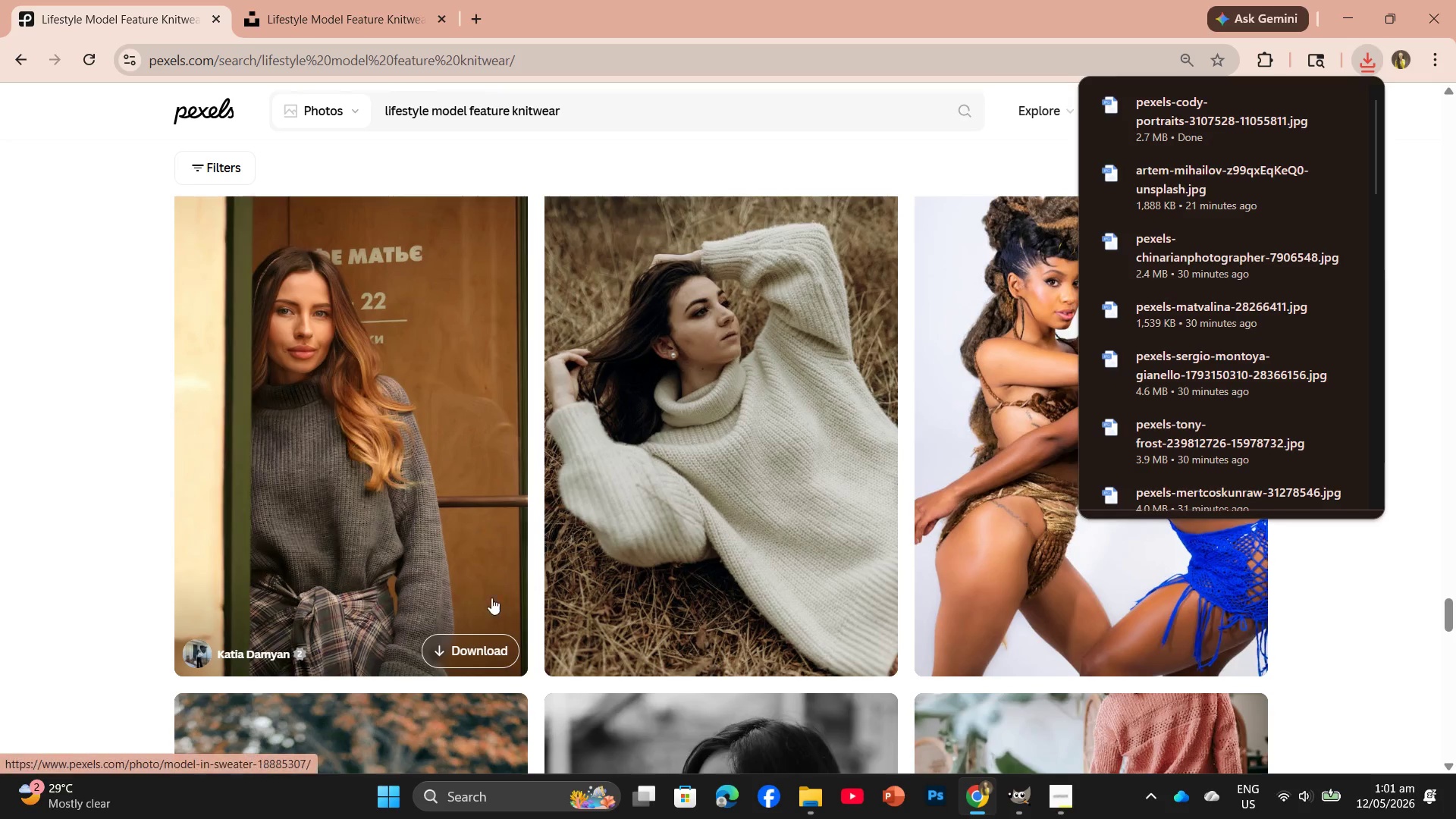 
left_click([482, 658])
 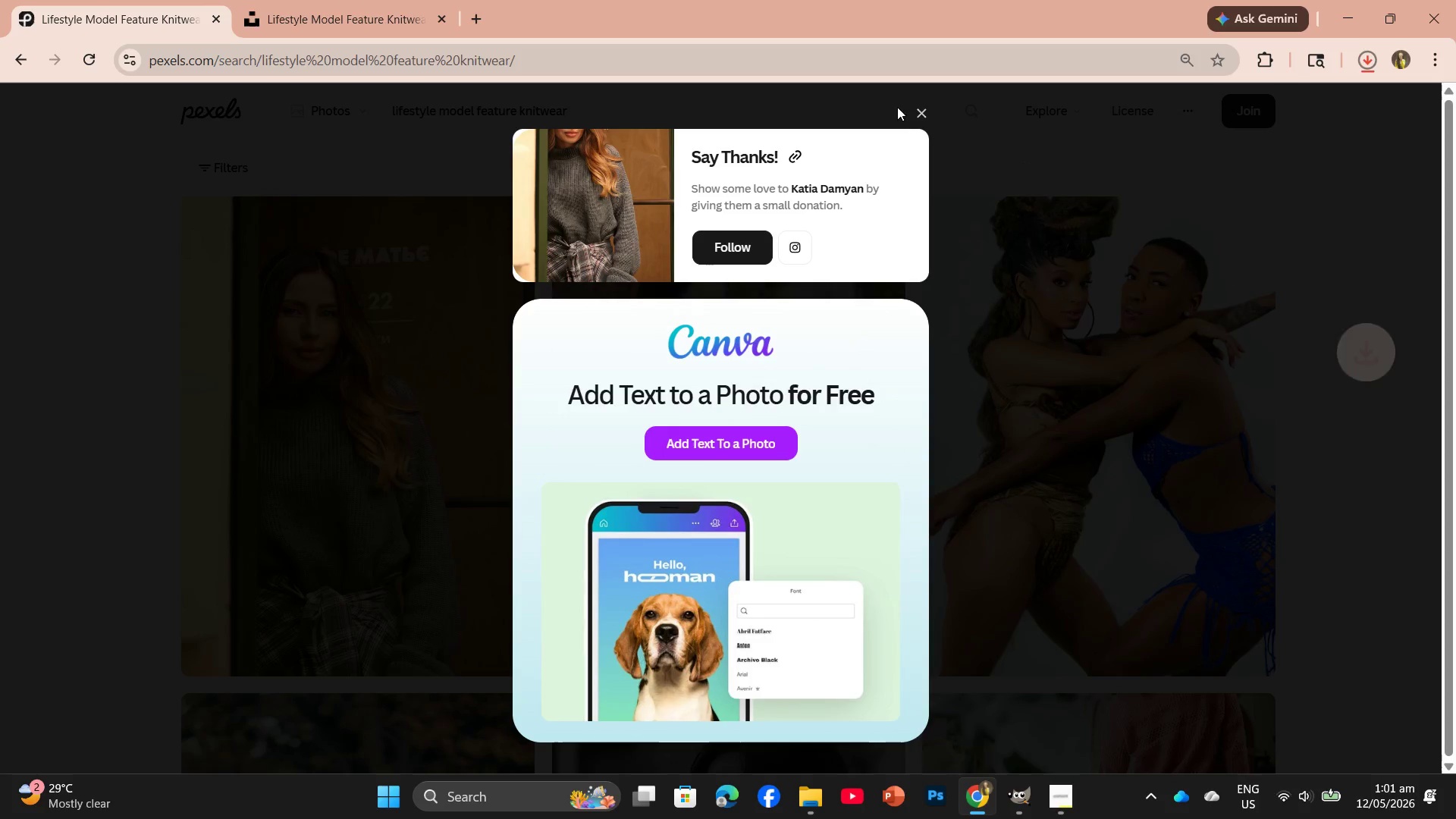 
left_click([916, 107])
 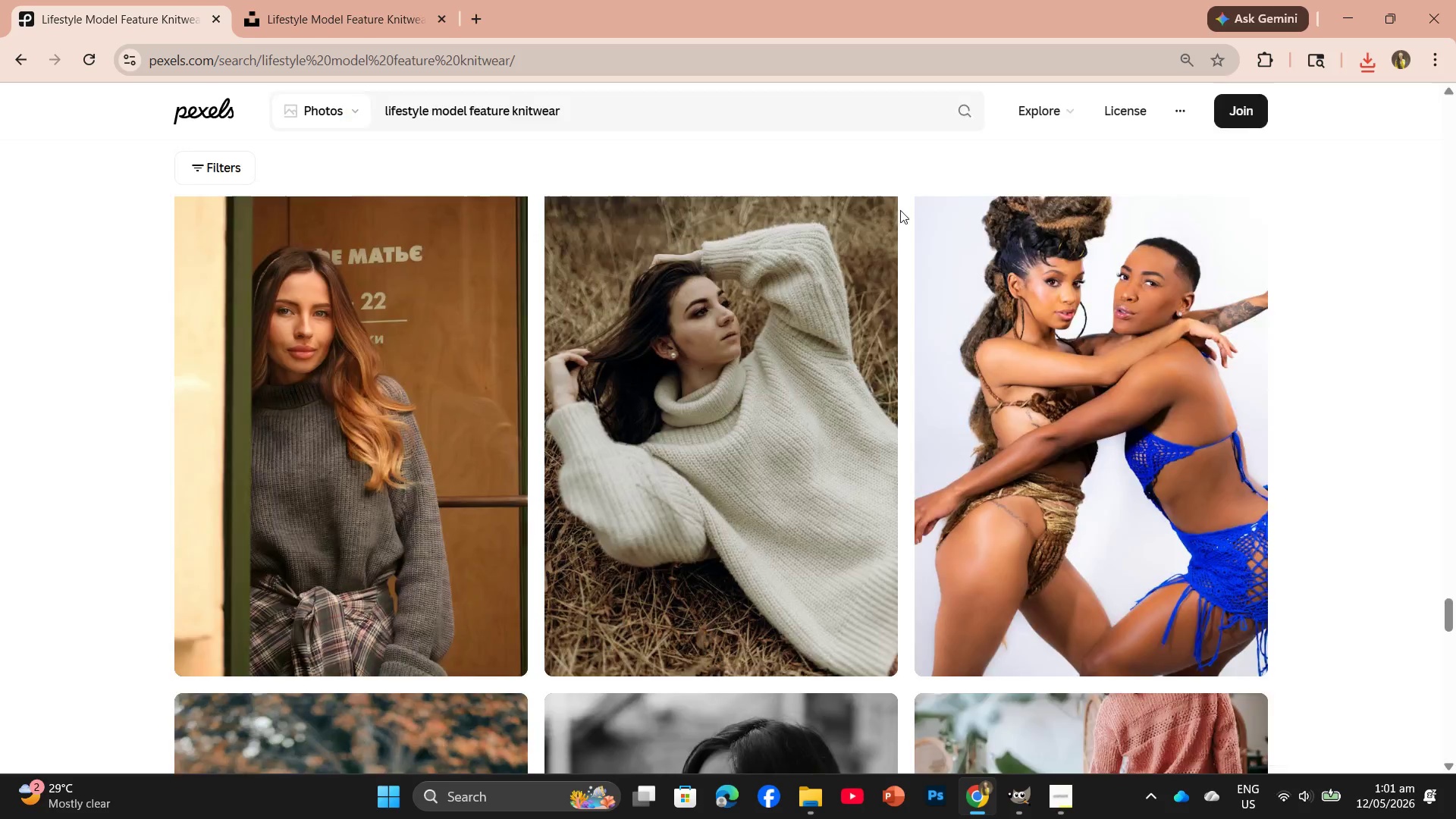 
scroll: coordinate [488, 632], scroll_direction: down, amount: 12.0
 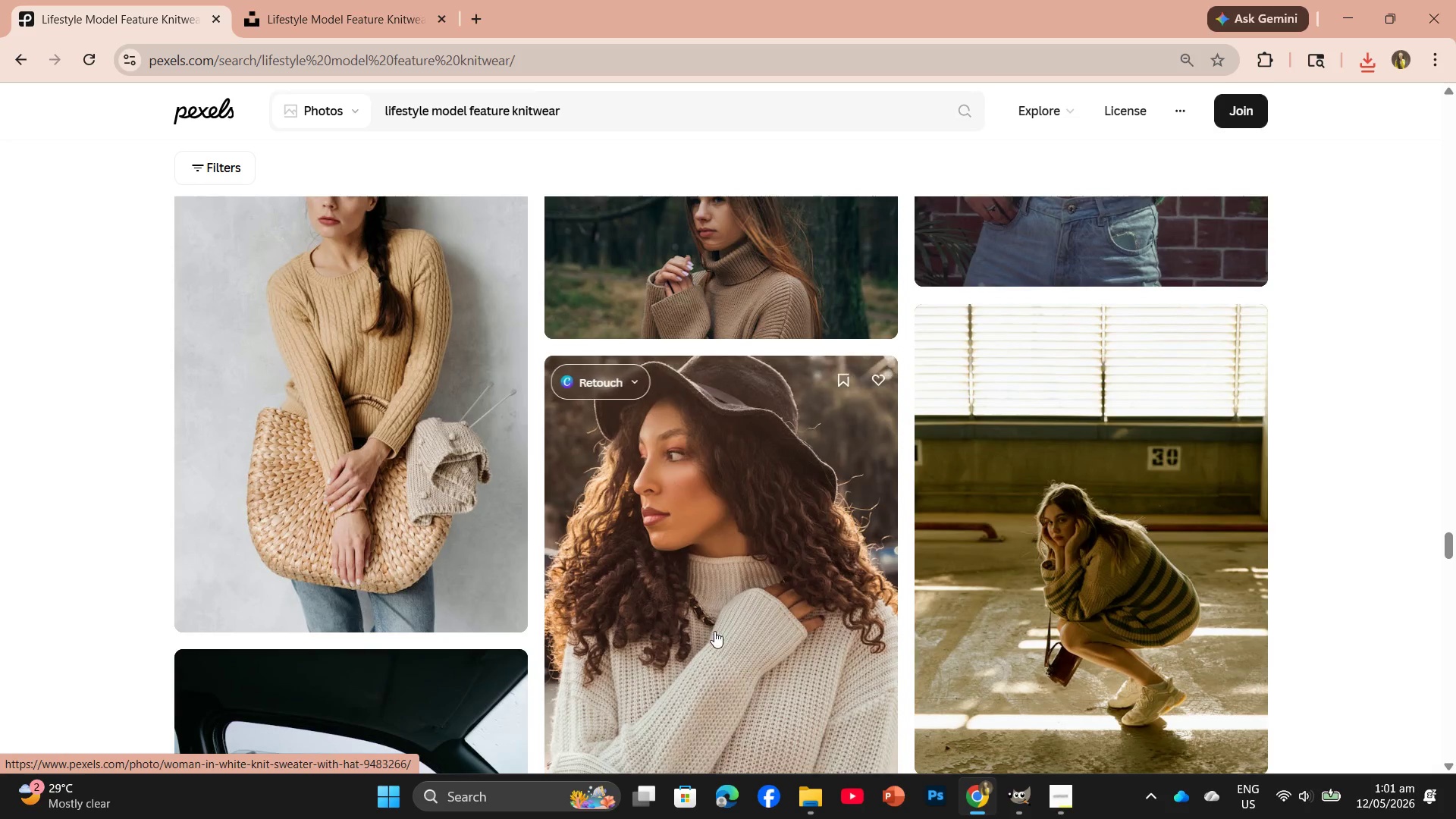 
scroll: coordinate [843, 654], scroll_direction: down, amount: 1.0
 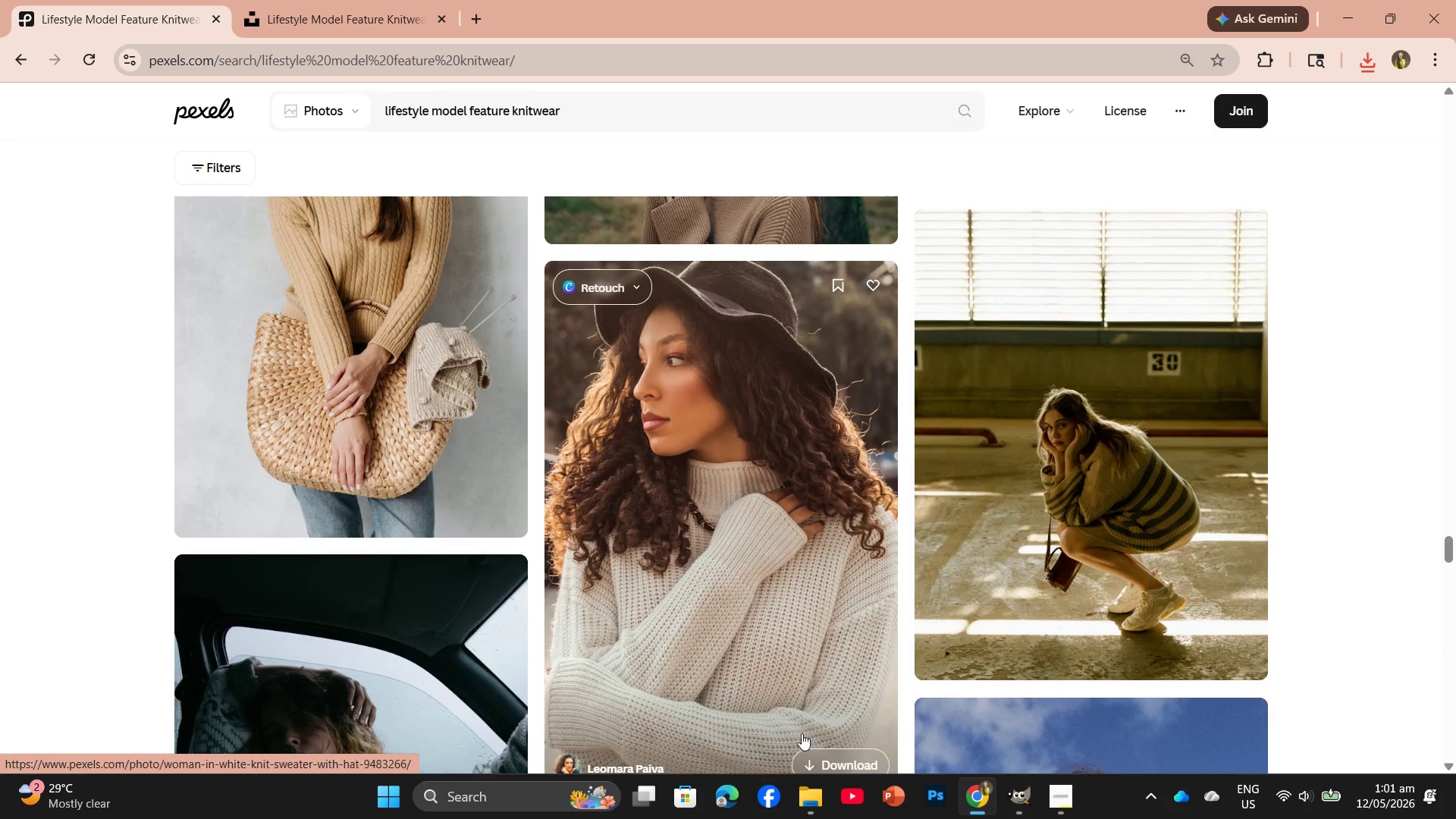 
left_click([804, 743])
 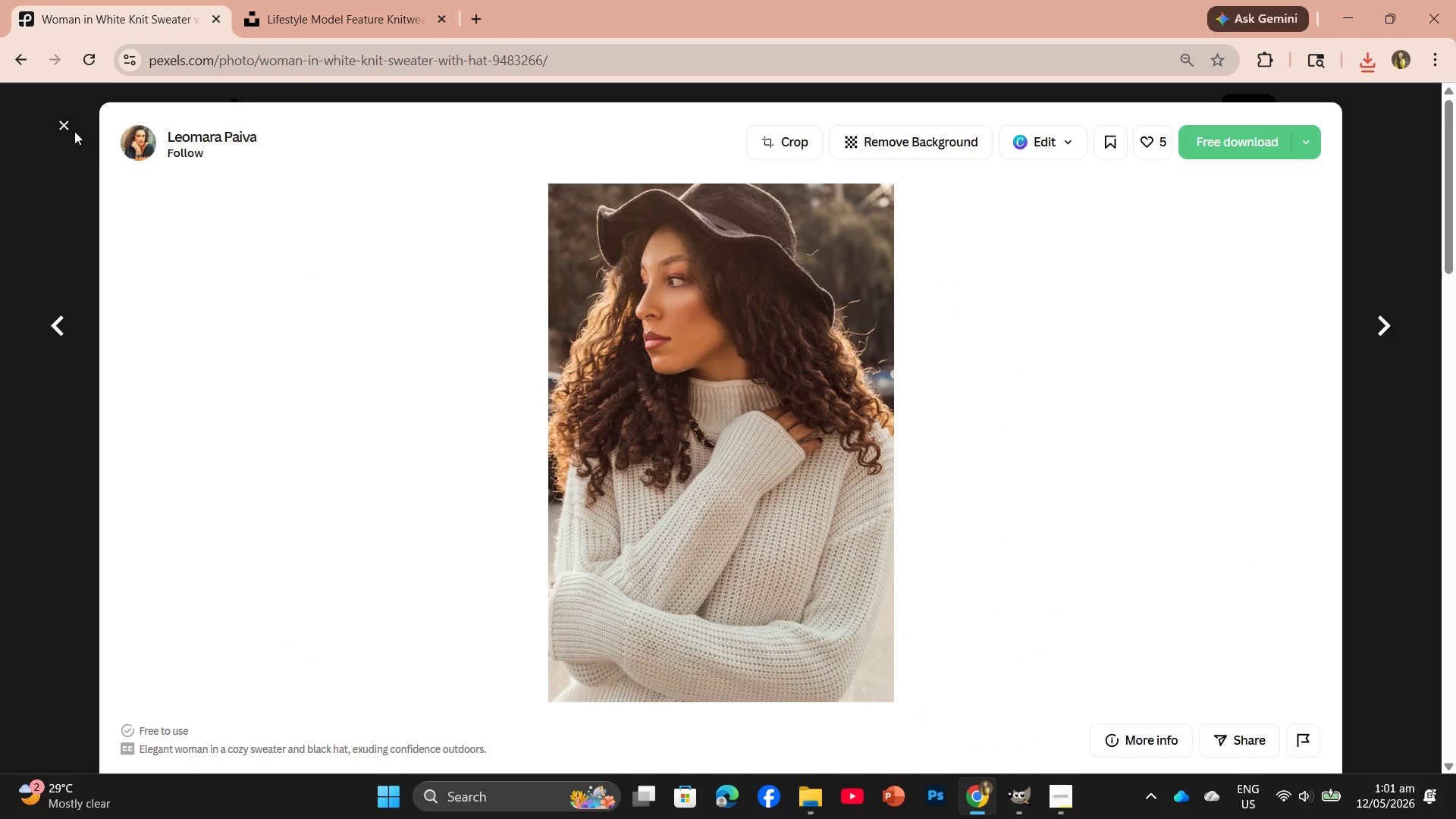 
scroll: coordinate [727, 434], scroll_direction: down, amount: 2.0
 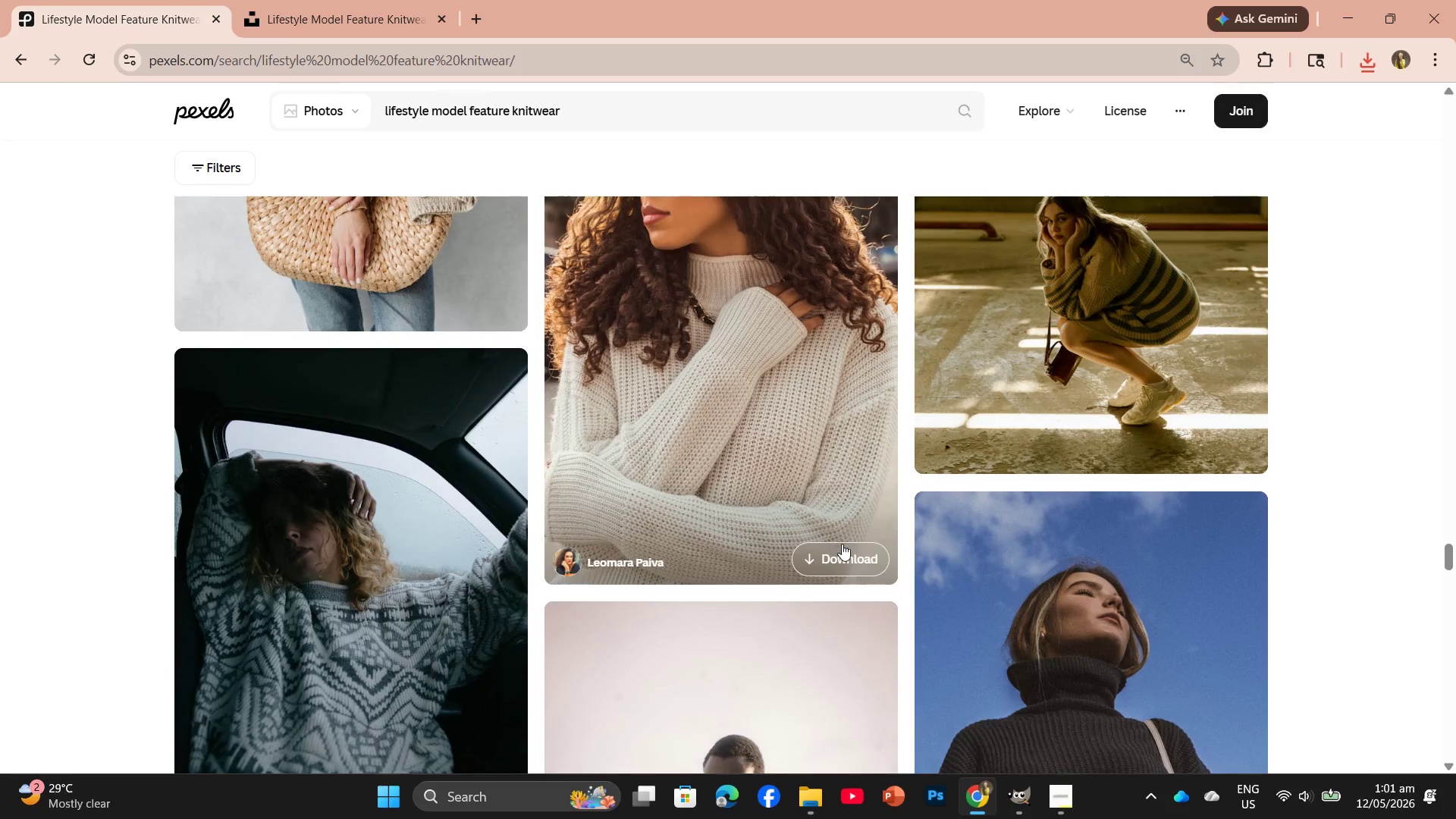 
left_click([842, 544])
 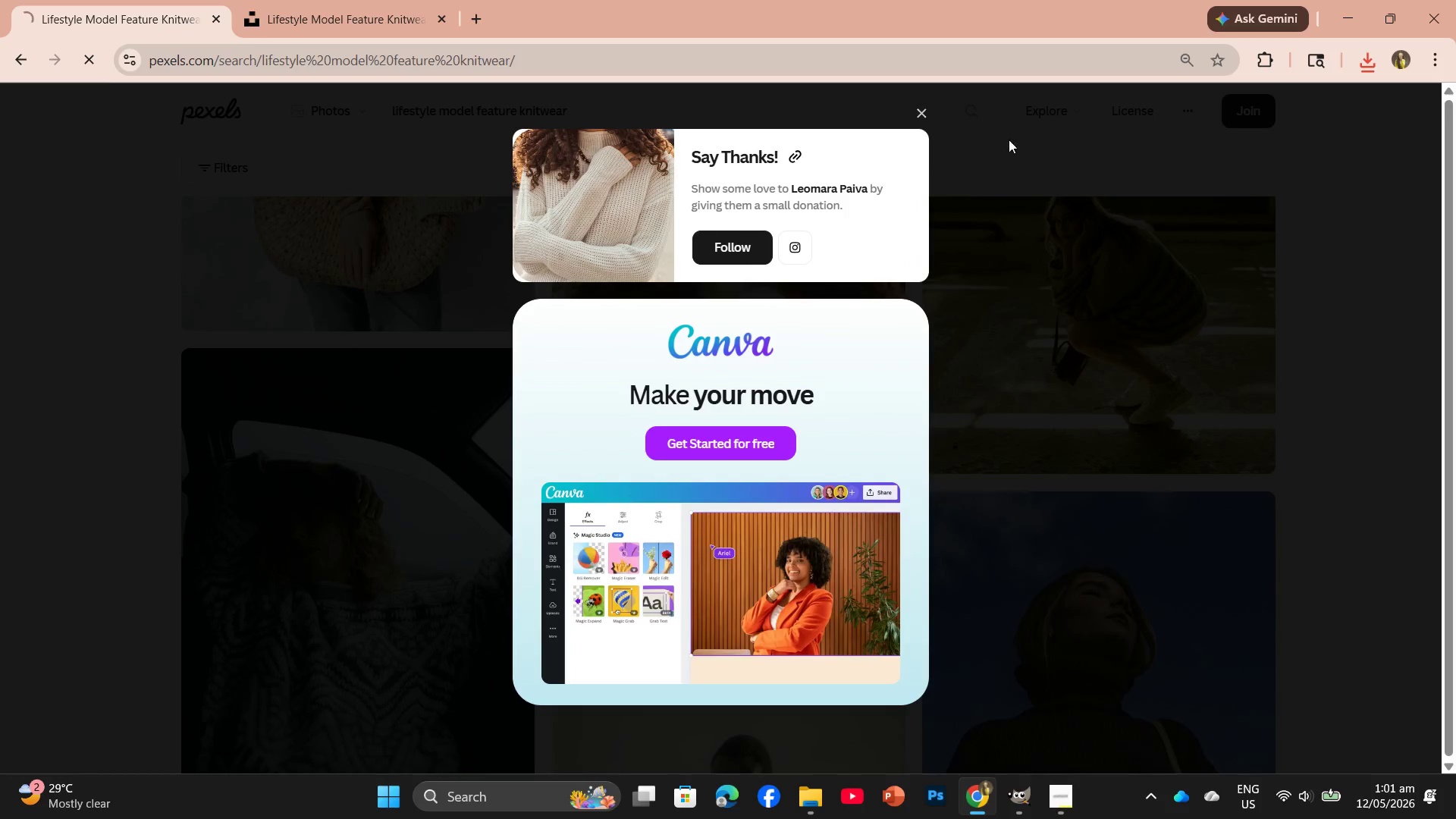 
left_click([923, 108])
 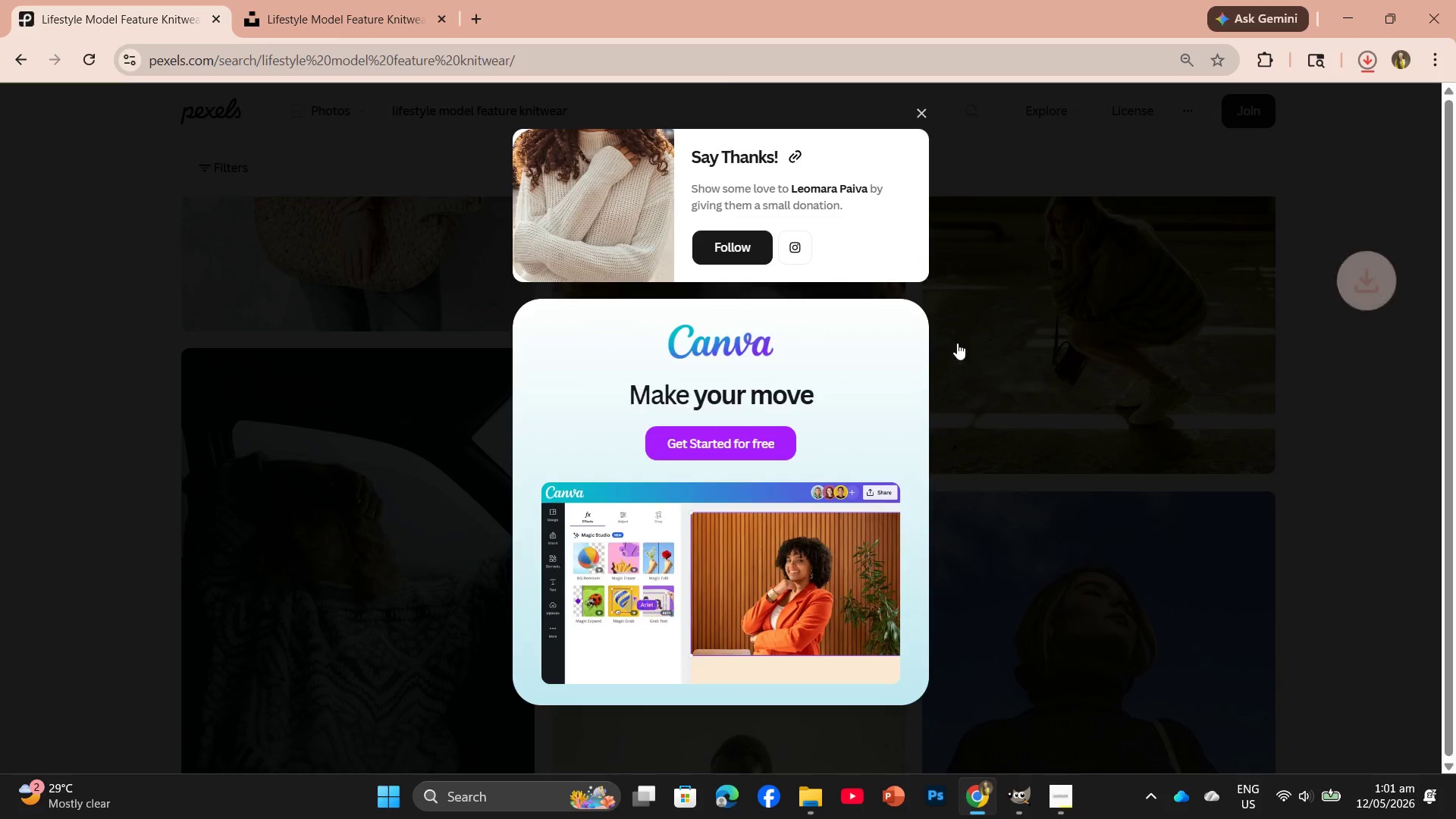 
scroll: coordinate [943, 432], scroll_direction: down, amount: 4.0
 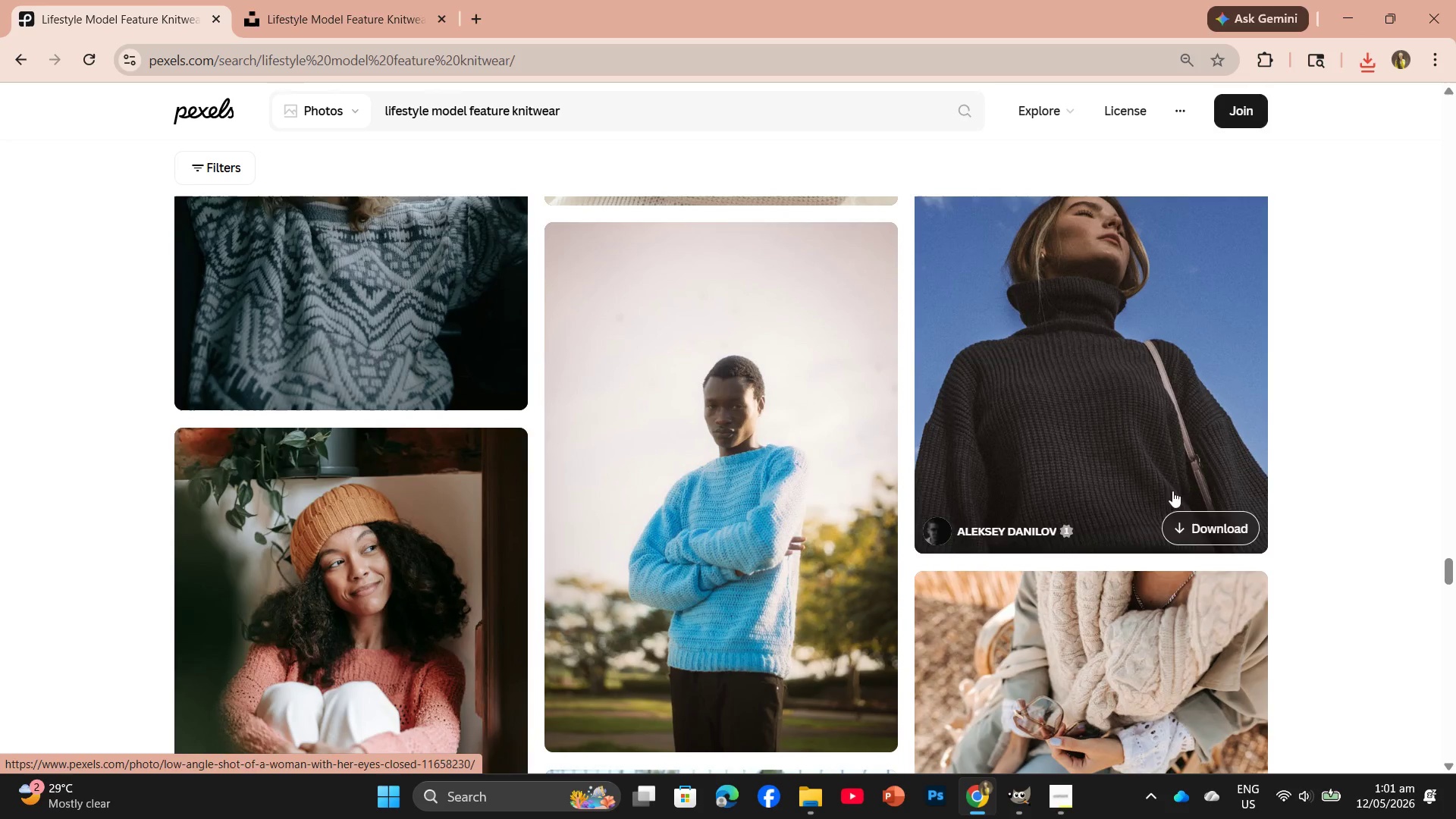 
left_click([1189, 528])
 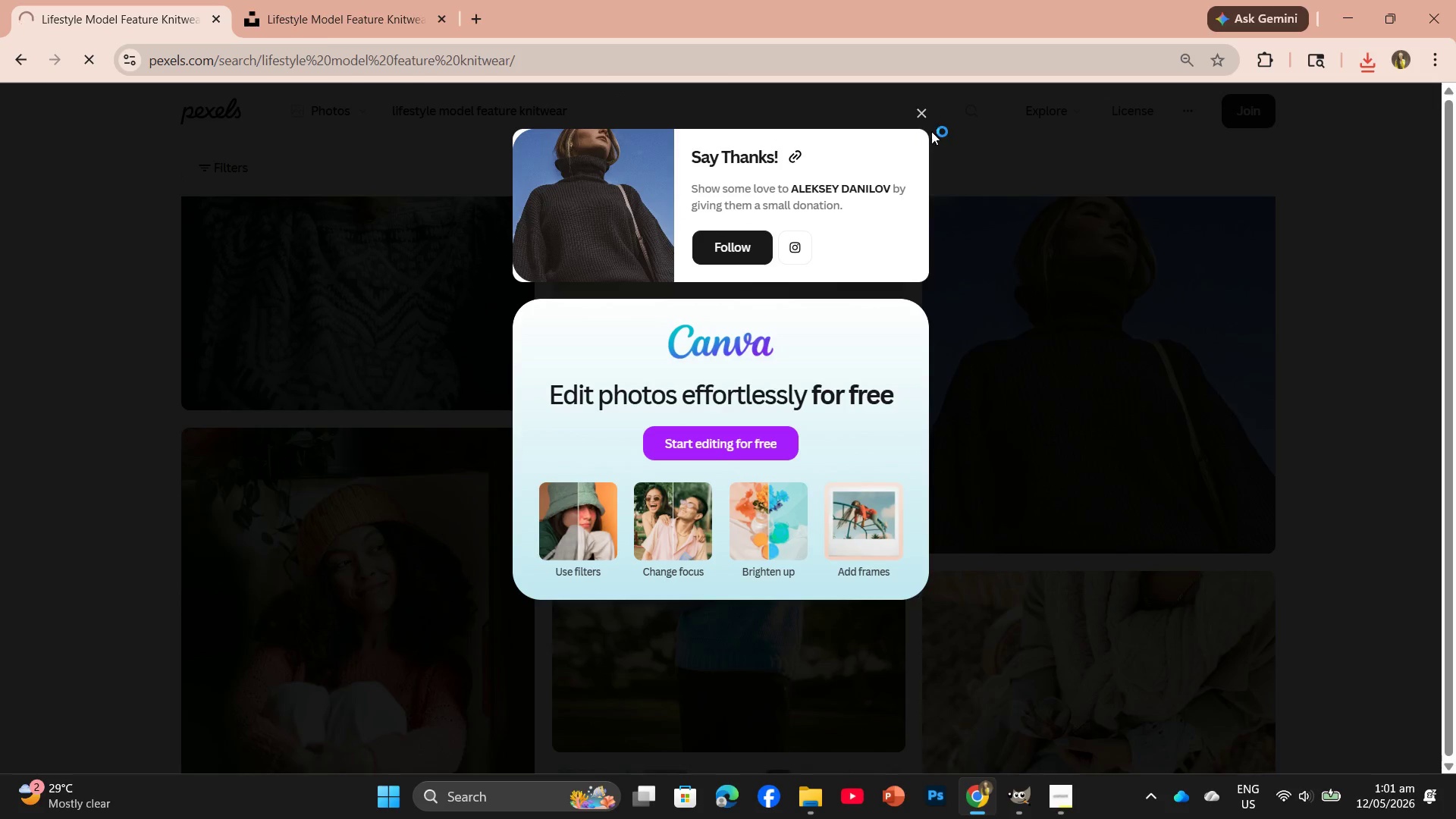 
left_click([921, 115])
 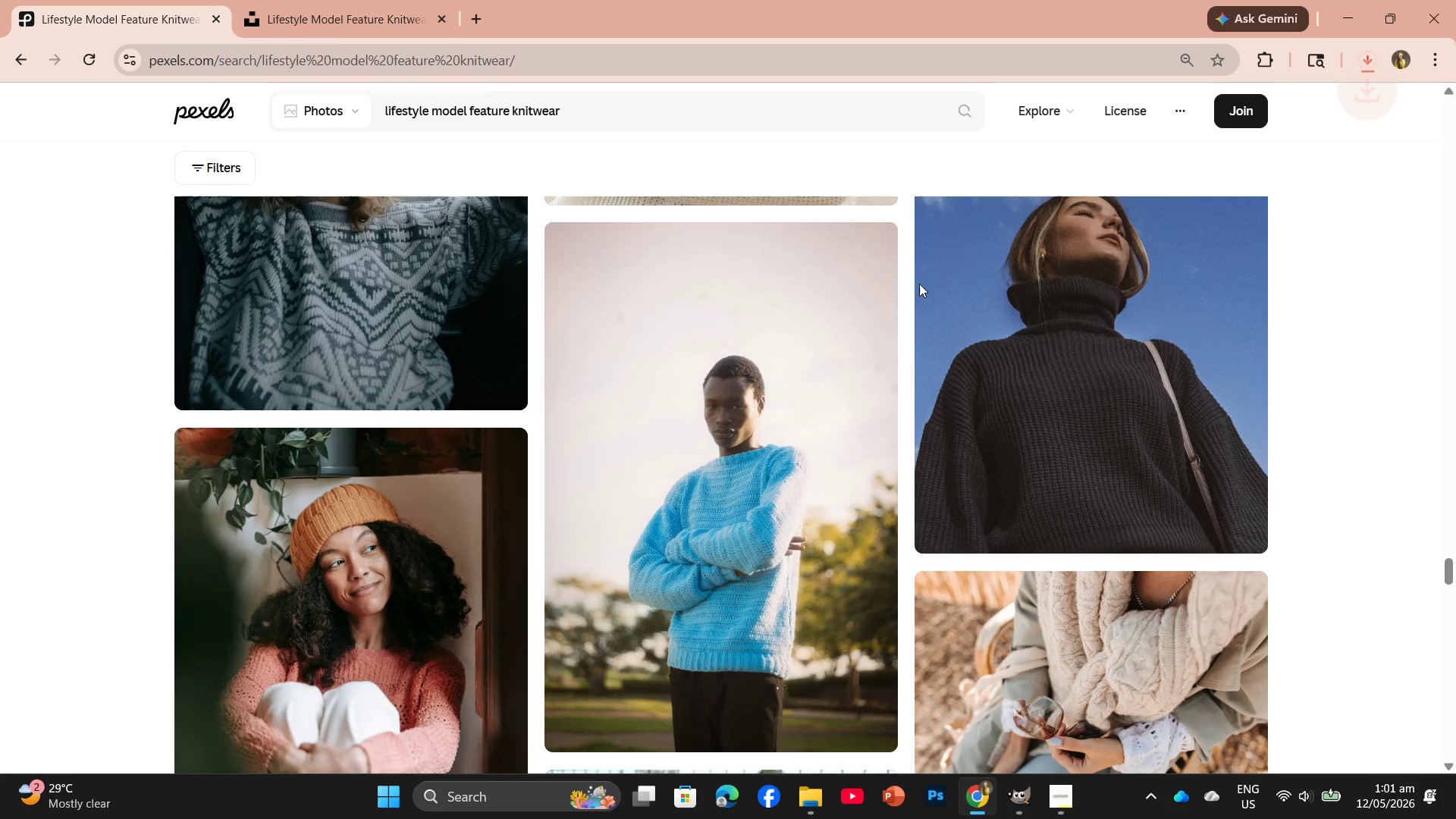 
scroll: coordinate [846, 434], scroll_direction: down, amount: 4.0
 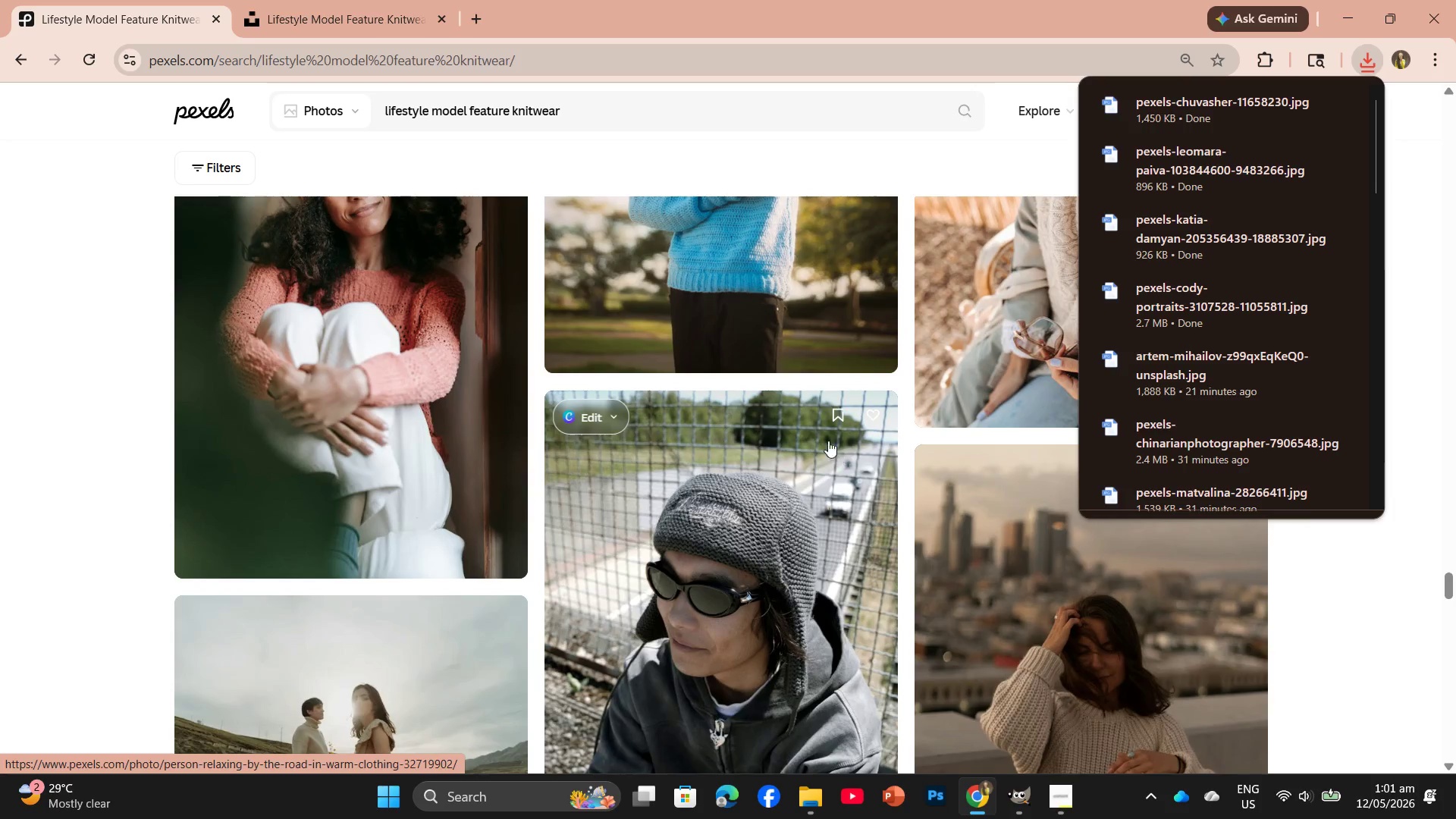 
scroll: coordinate [843, 431], scroll_direction: up, amount: 2.0
 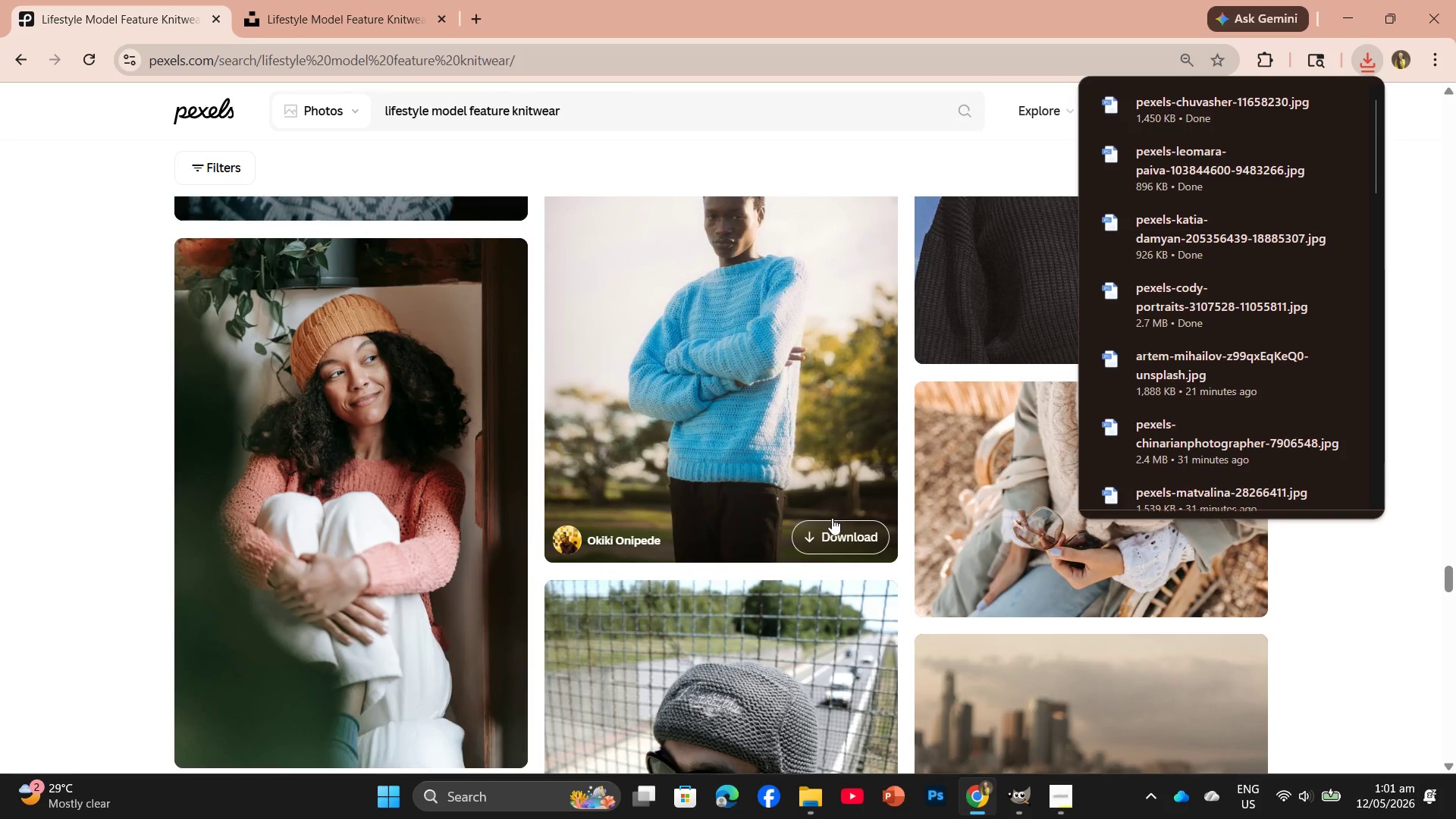 
scroll: coordinate [625, 488], scroll_direction: down, amount: 5.0
 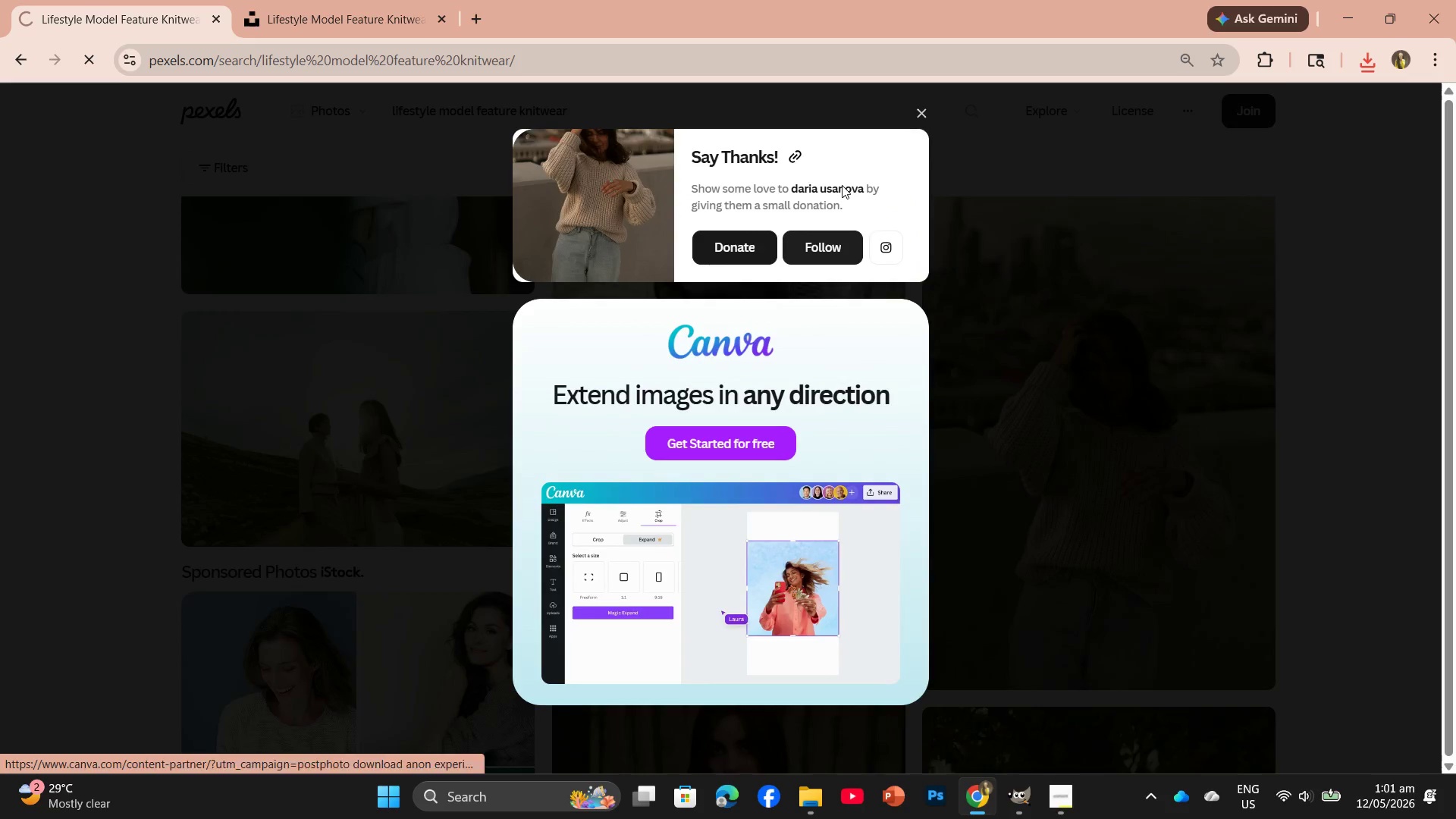 
left_click([929, 118])
 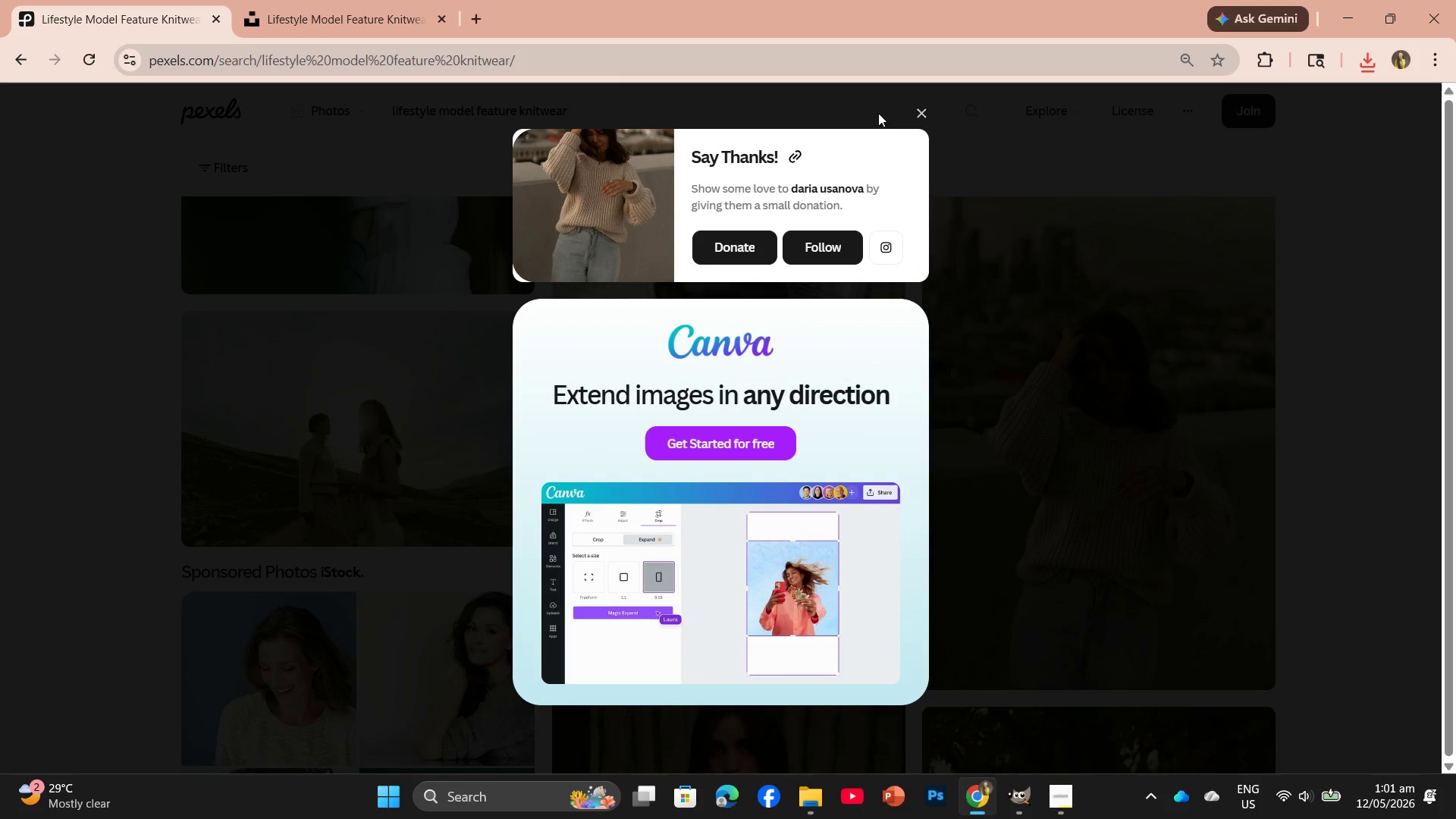 
left_click([922, 111])
 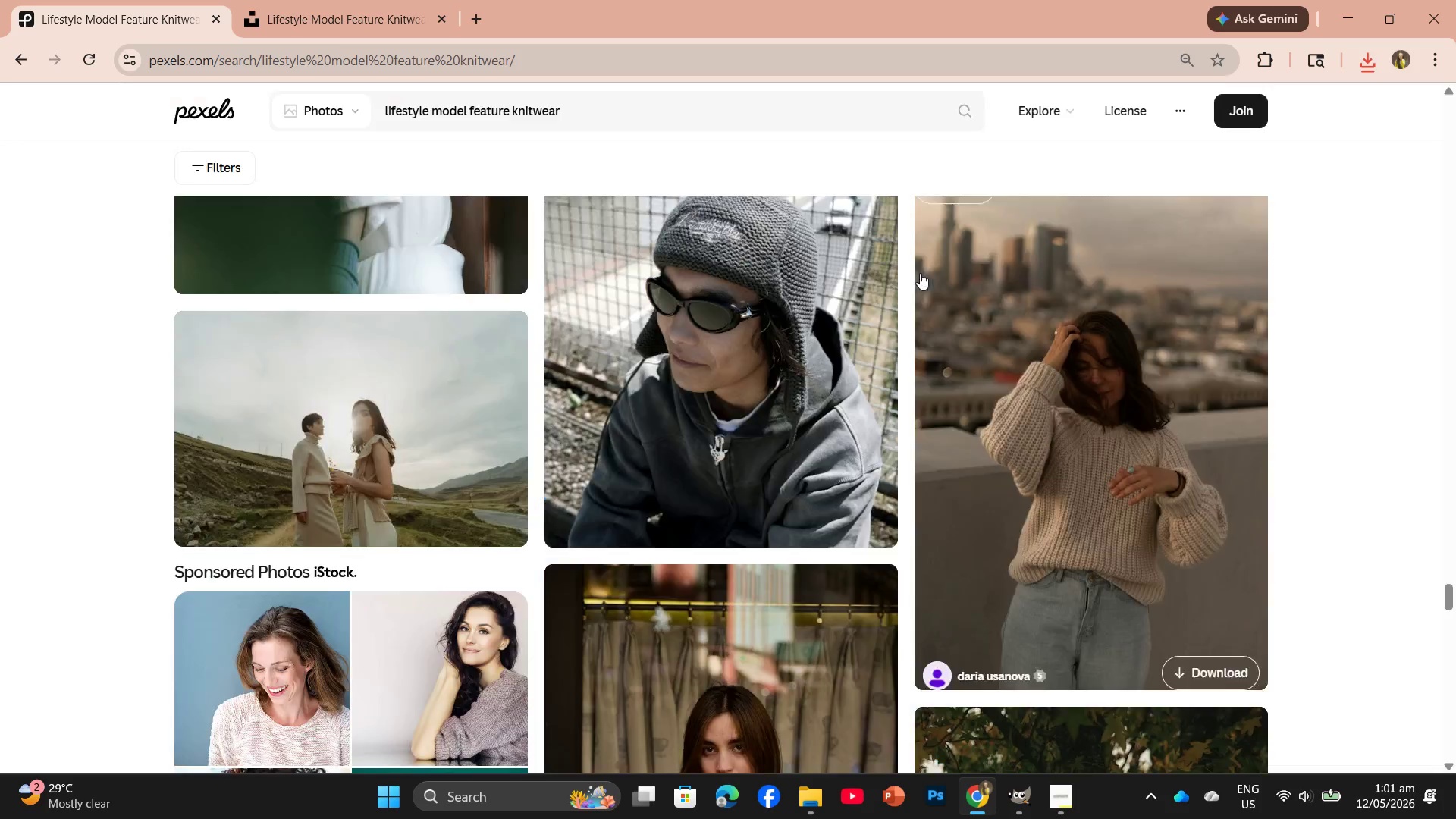 
scroll: coordinate [1016, 552], scroll_direction: down, amount: 6.0
 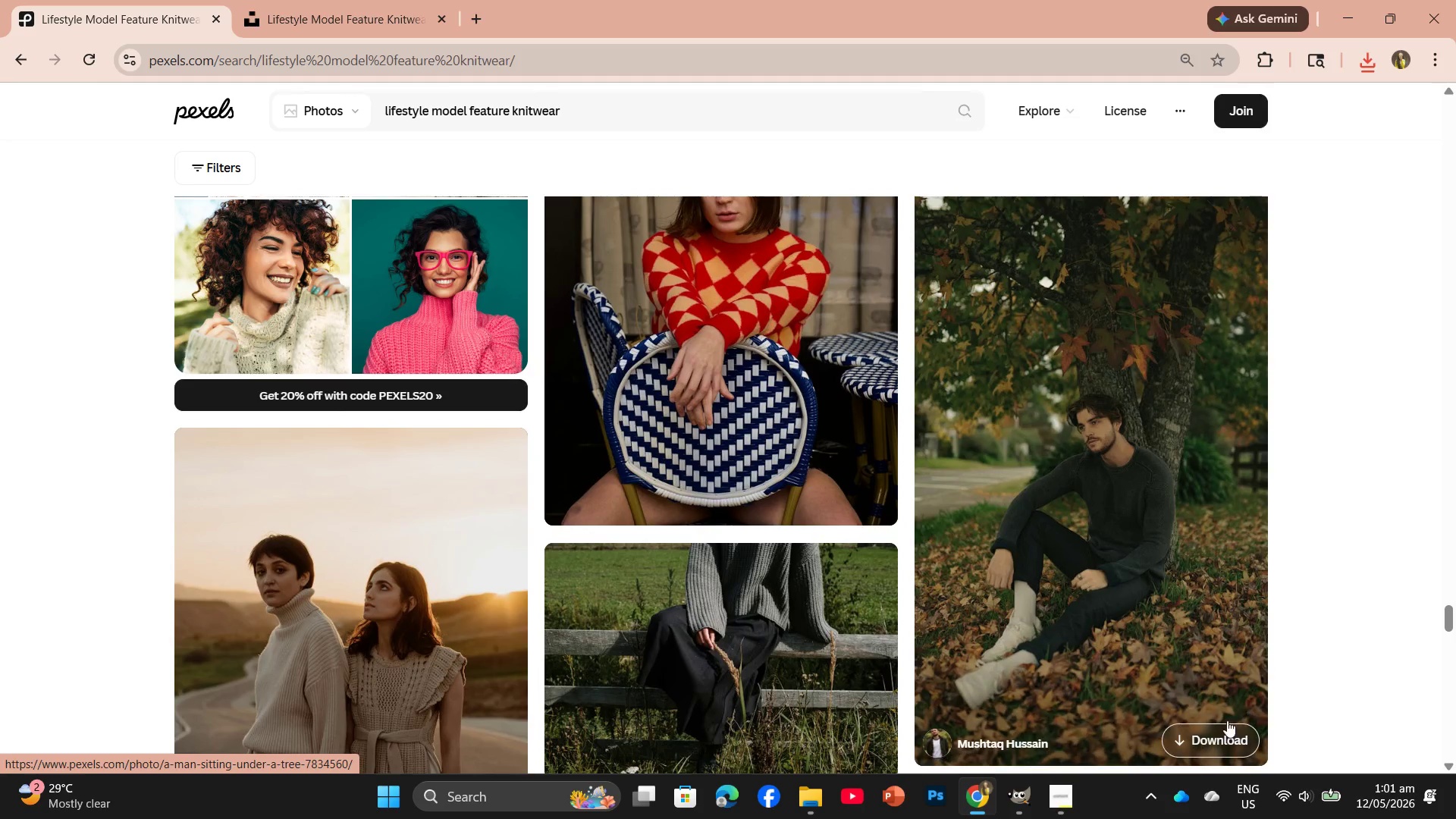 
left_click([1212, 734])
 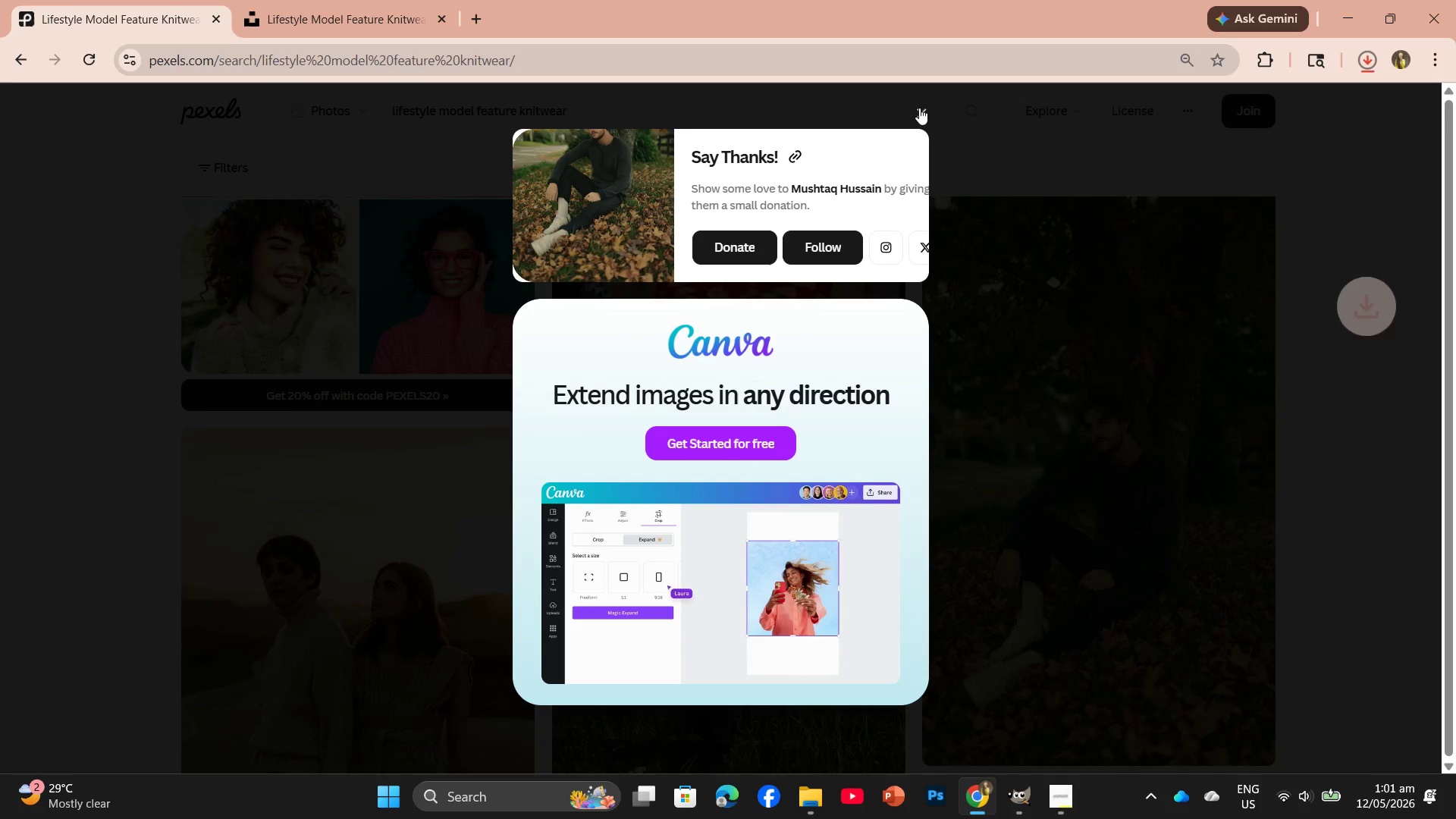 
left_click([919, 108])
 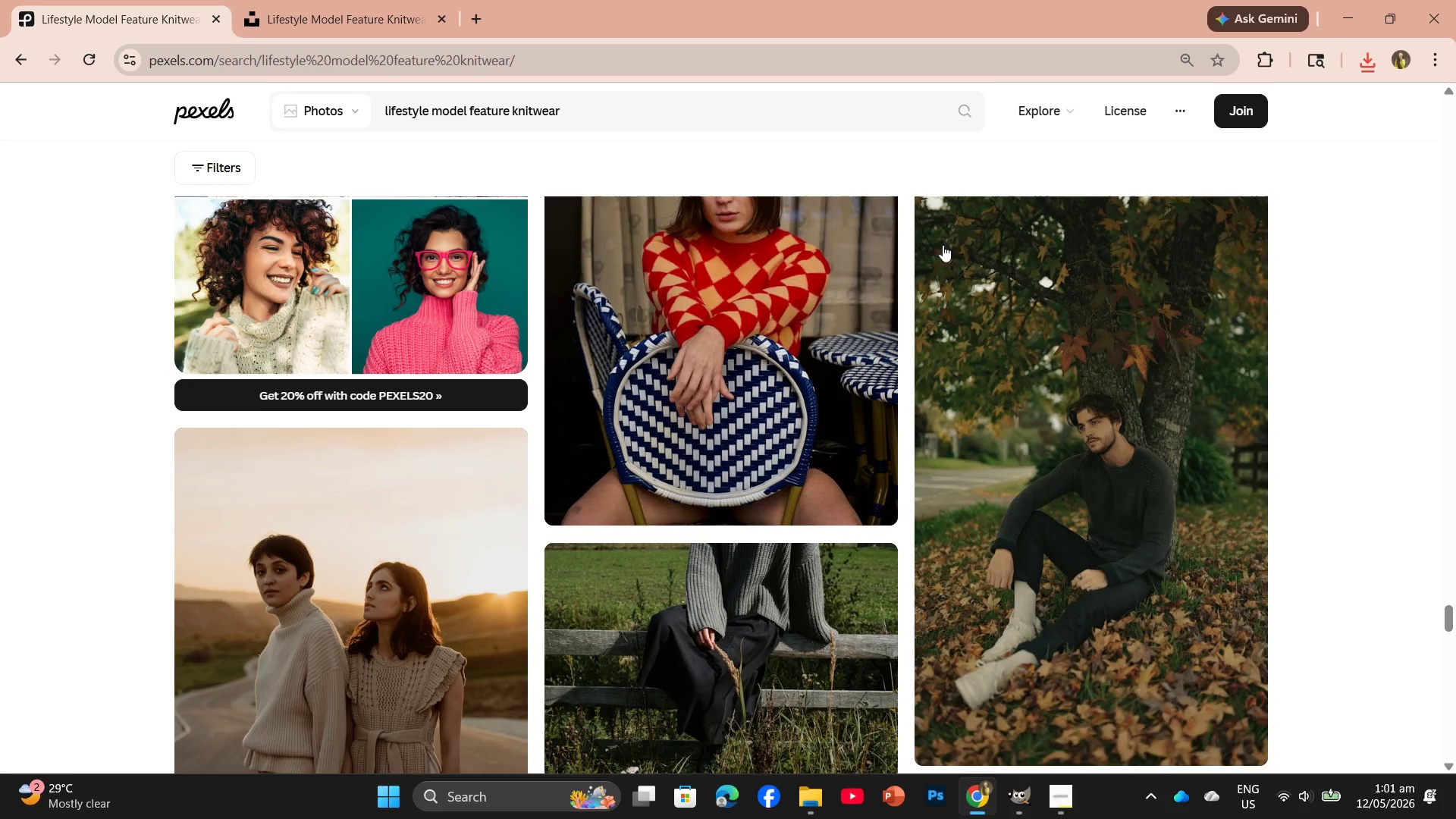 
scroll: coordinate [884, 504], scroll_direction: down, amount: 9.0
 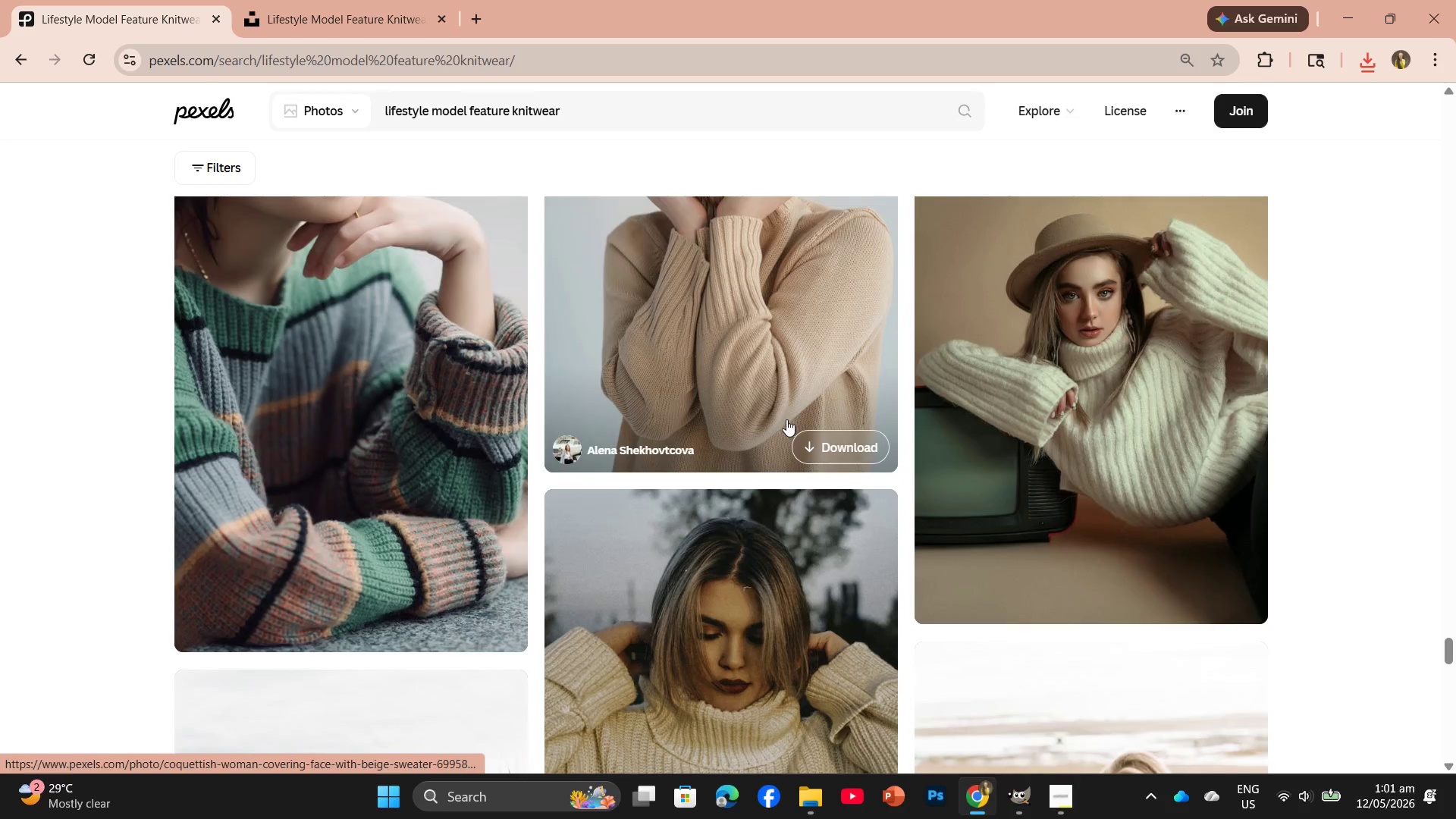 
left_click([812, 443])
 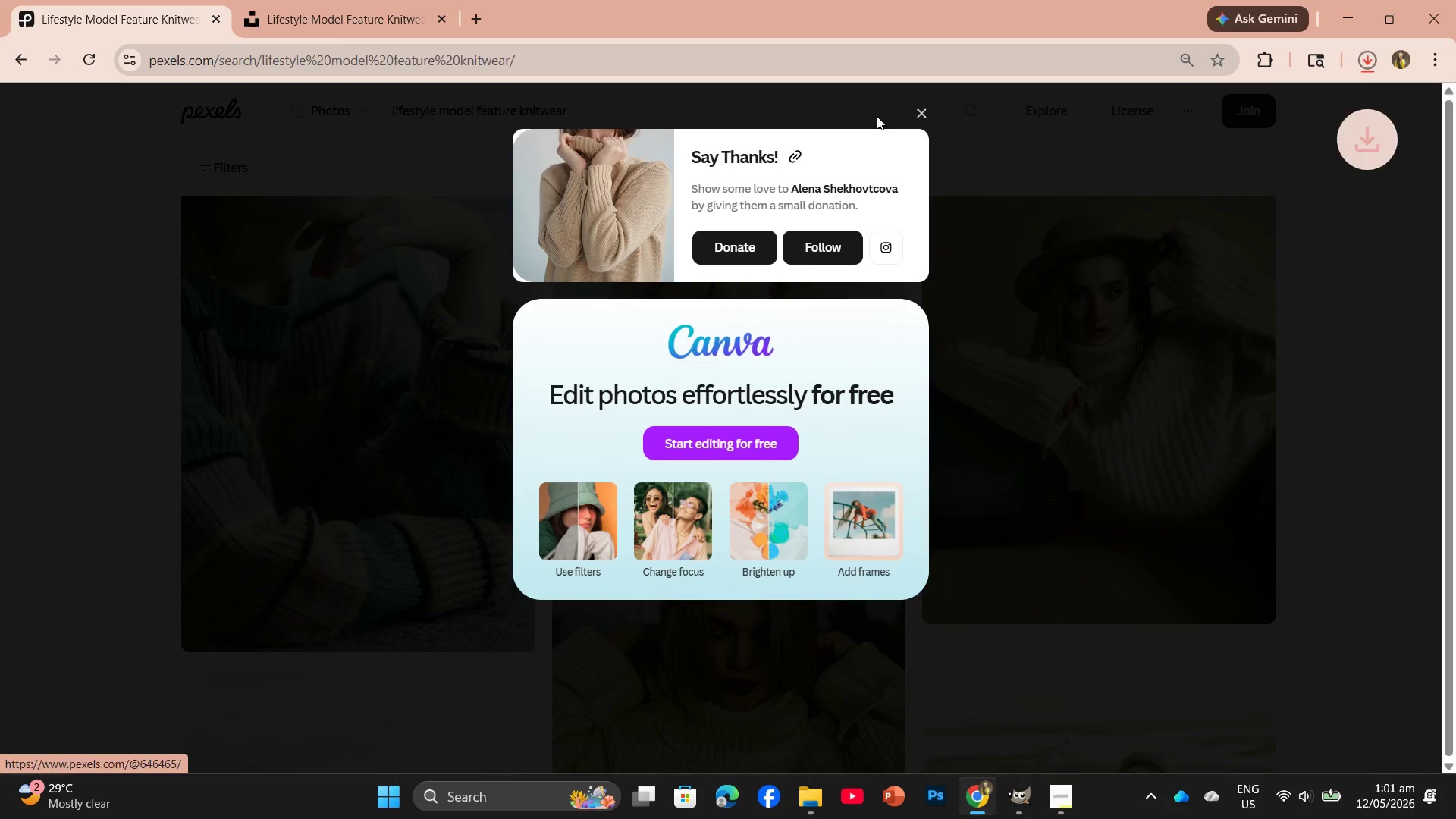 
left_click([919, 108])
 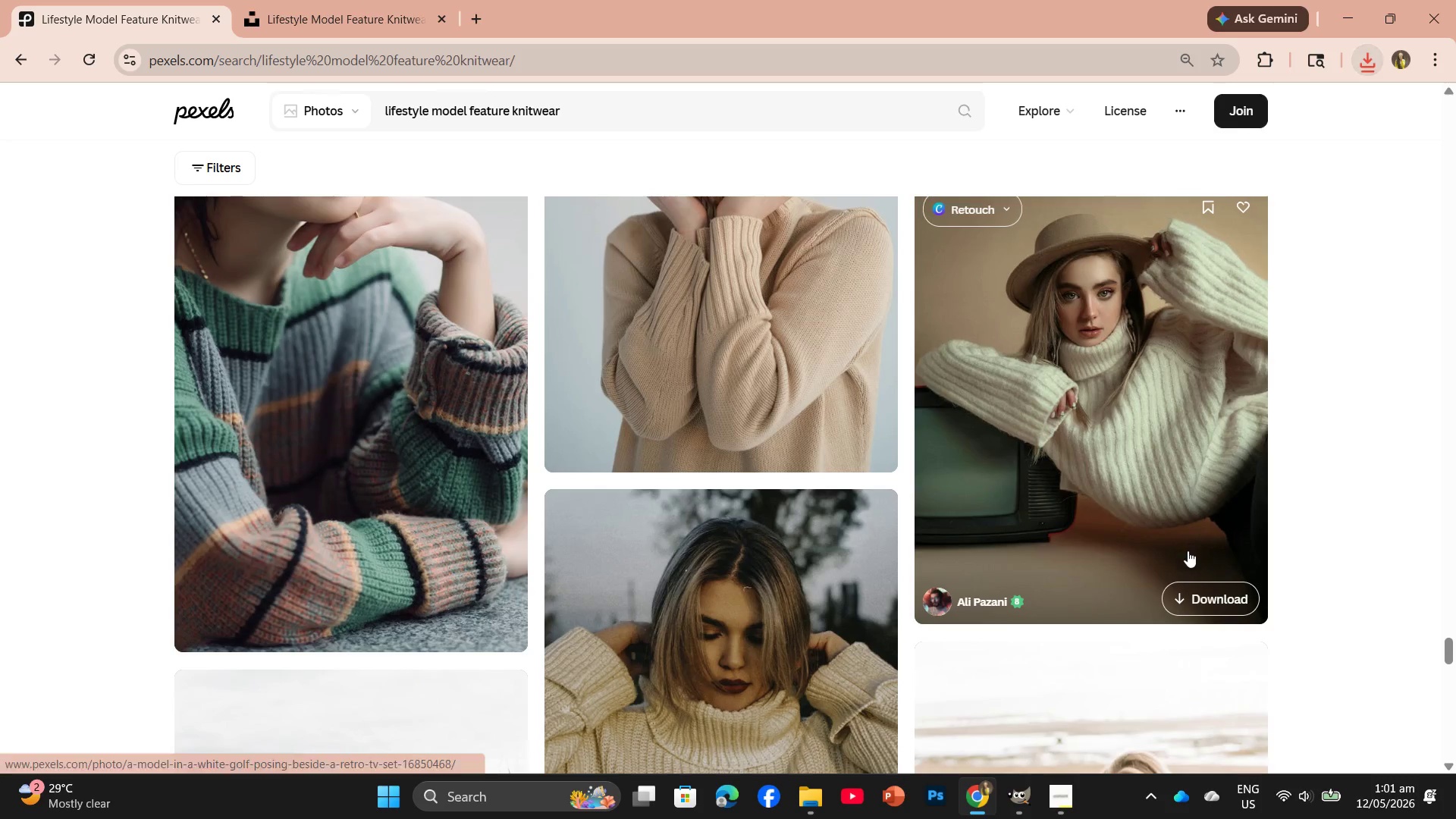 
left_click([1191, 594])
 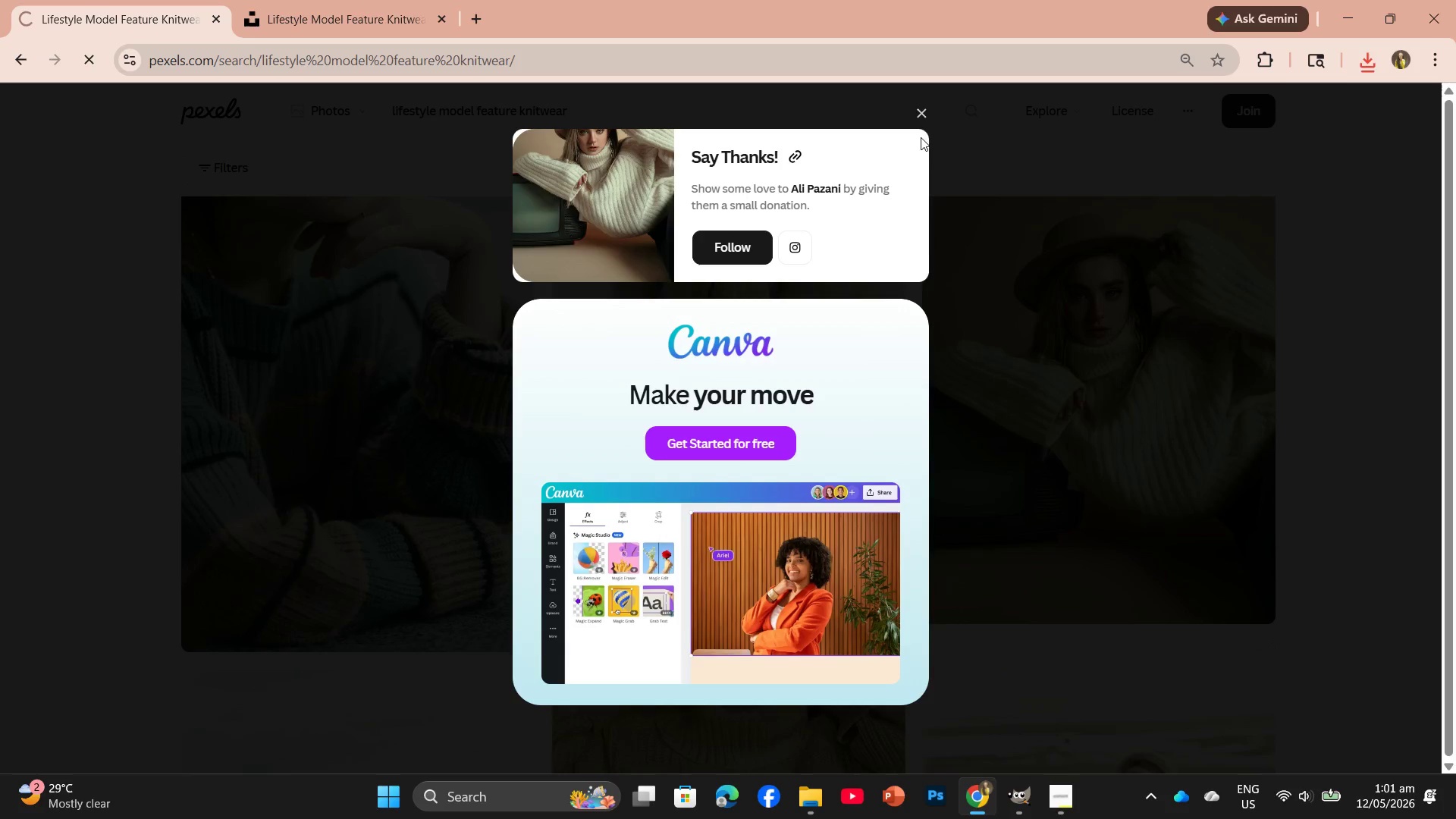 
left_click([917, 117])
 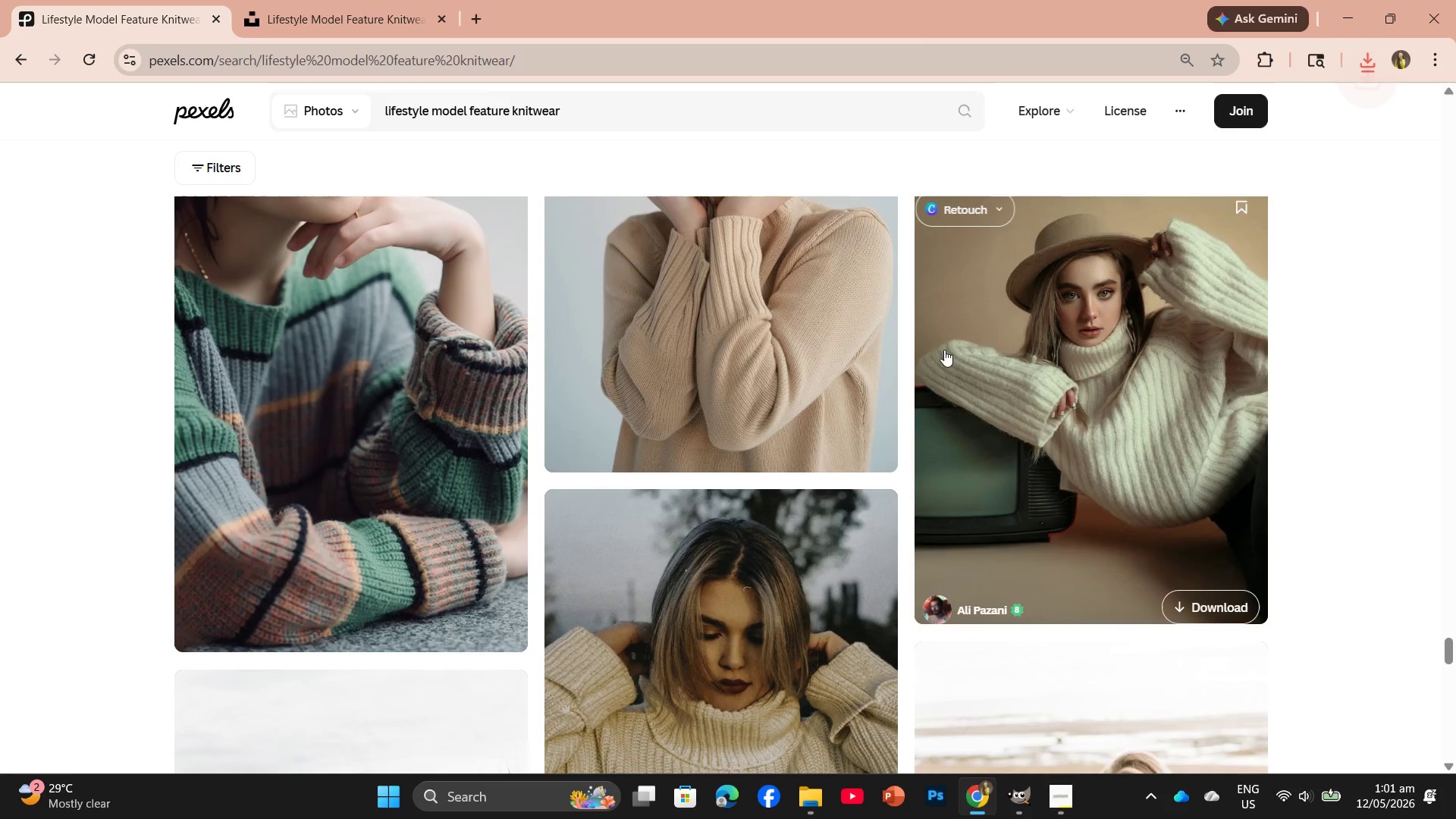 
scroll: coordinate [934, 449], scroll_direction: down, amount: 5.0
 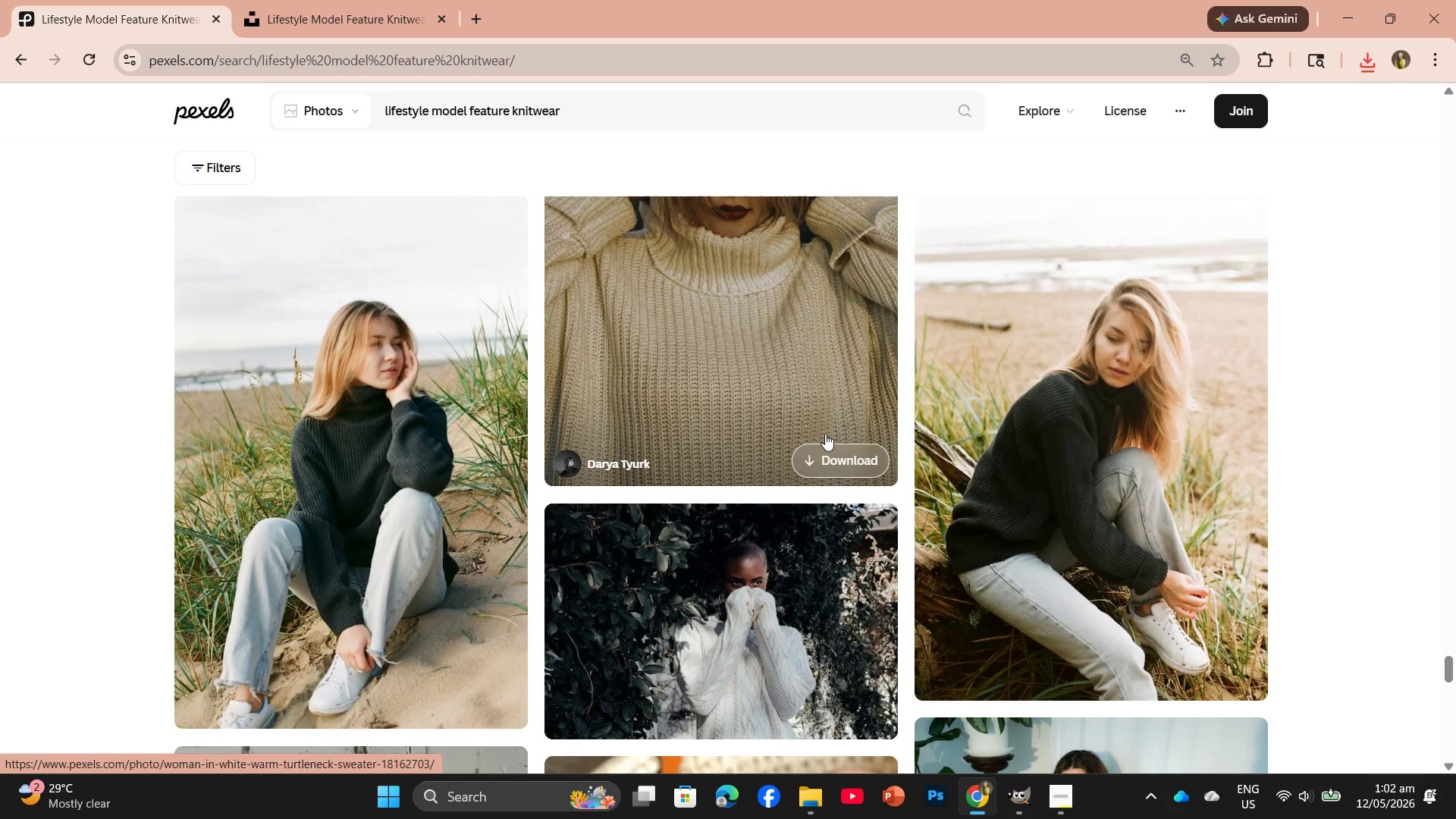 
left_click([828, 450])
 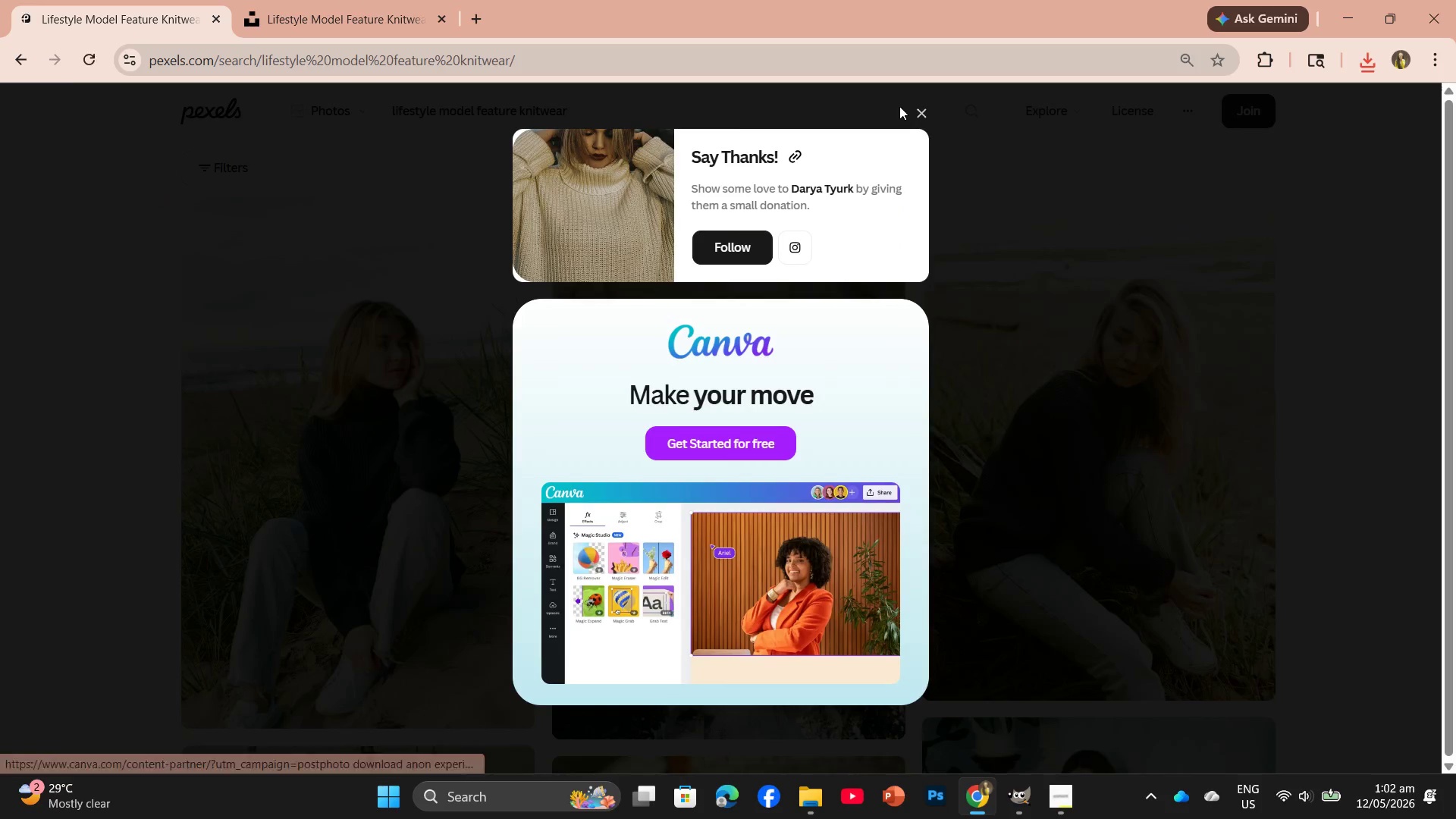 
left_click([916, 107])
 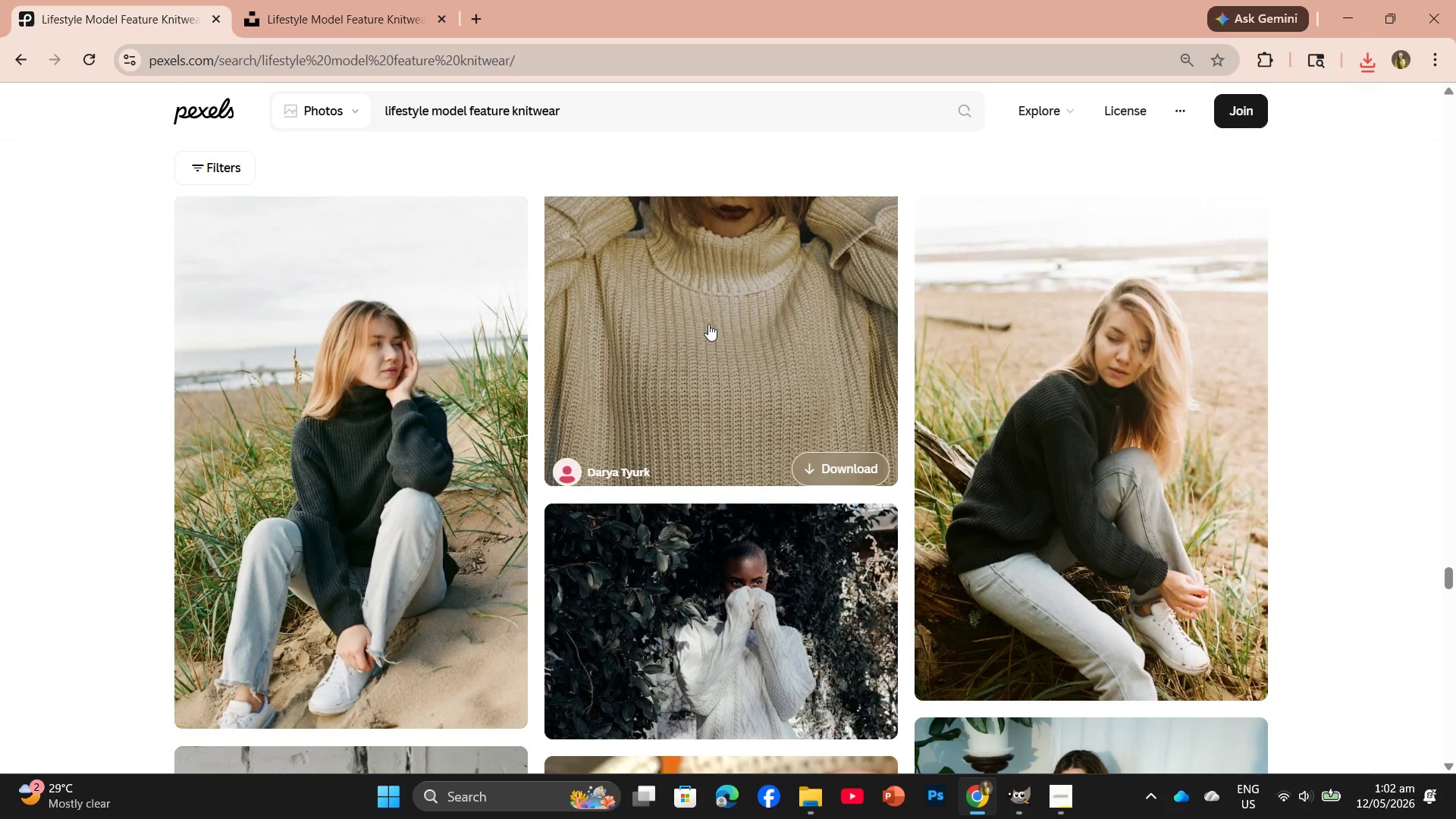 
scroll: coordinate [563, 425], scroll_direction: down, amount: 2.0
 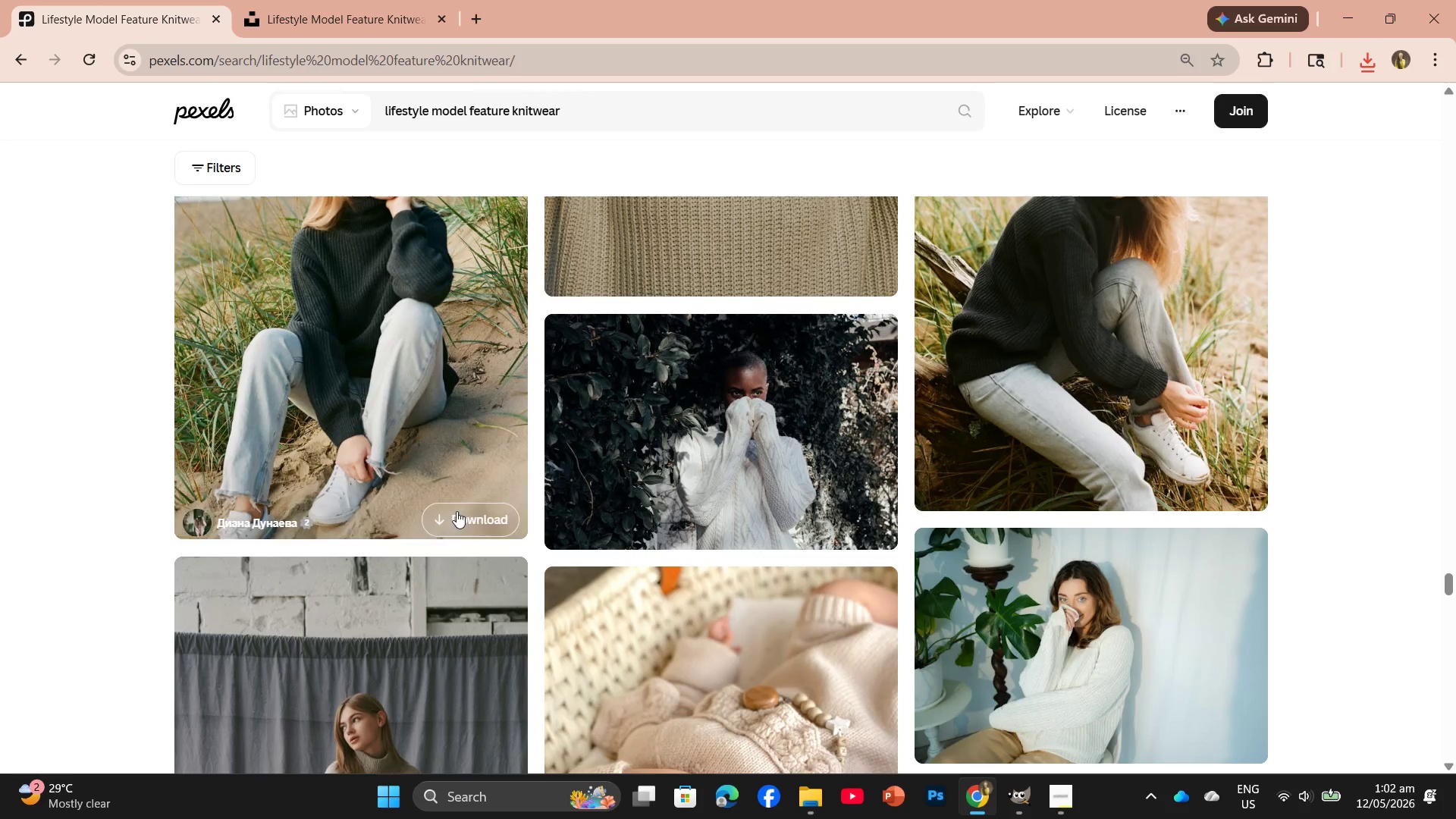 
left_click([457, 509])
 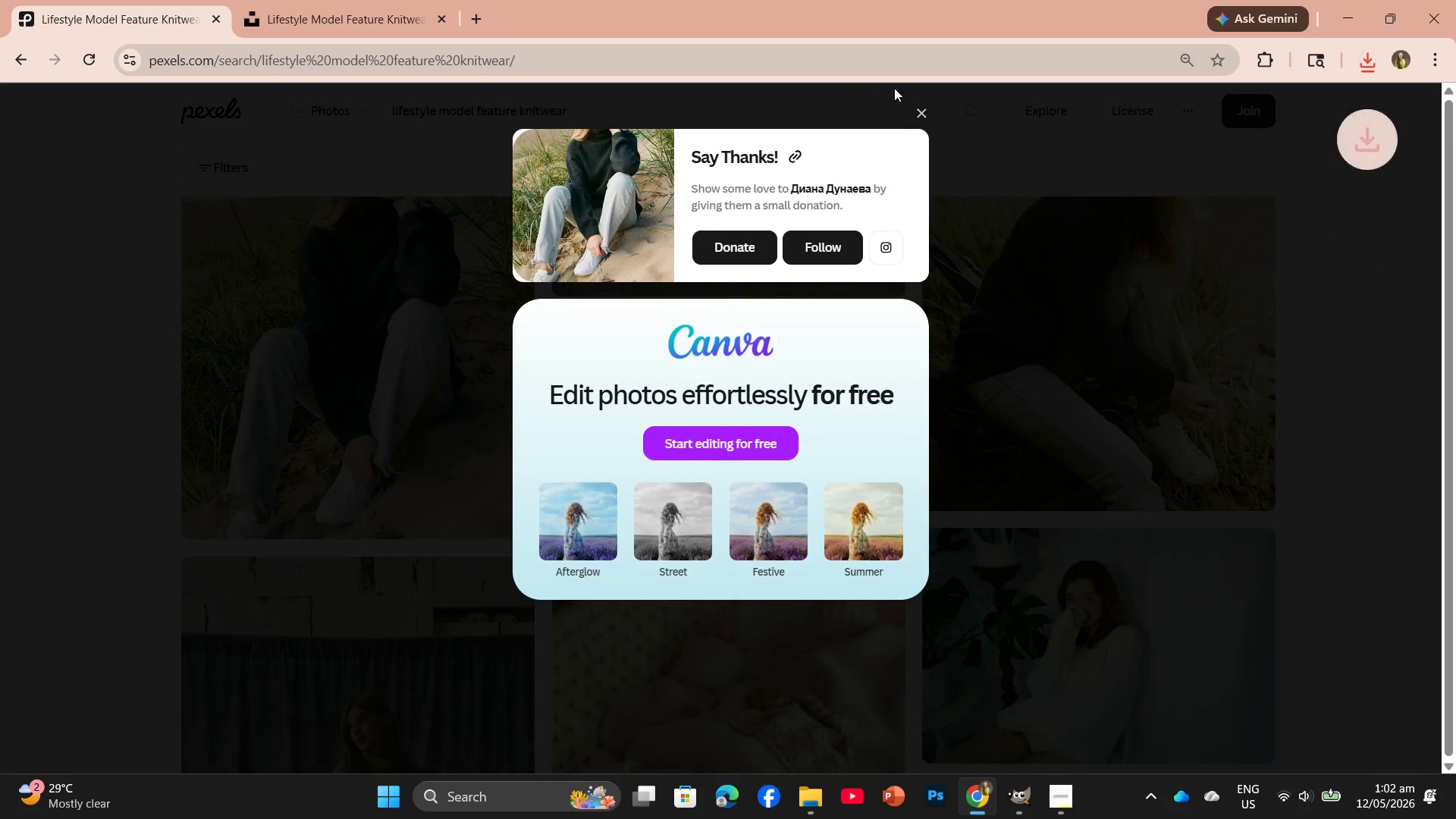 
left_click_drag(start_coordinate=[927, 109], to_coordinate=[927, 117])
 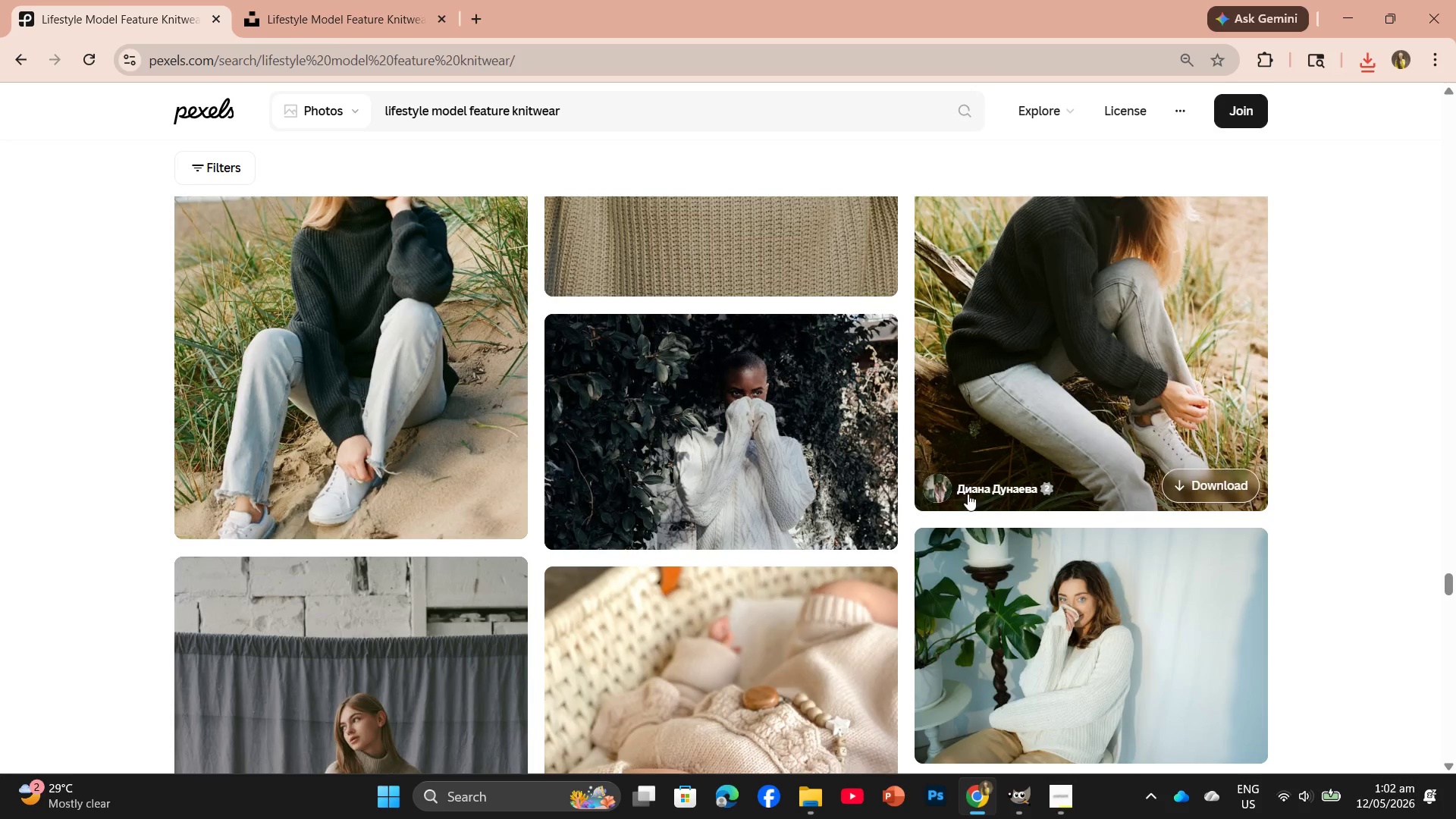 
scroll: coordinate [703, 526], scroll_direction: down, amount: 5.0
 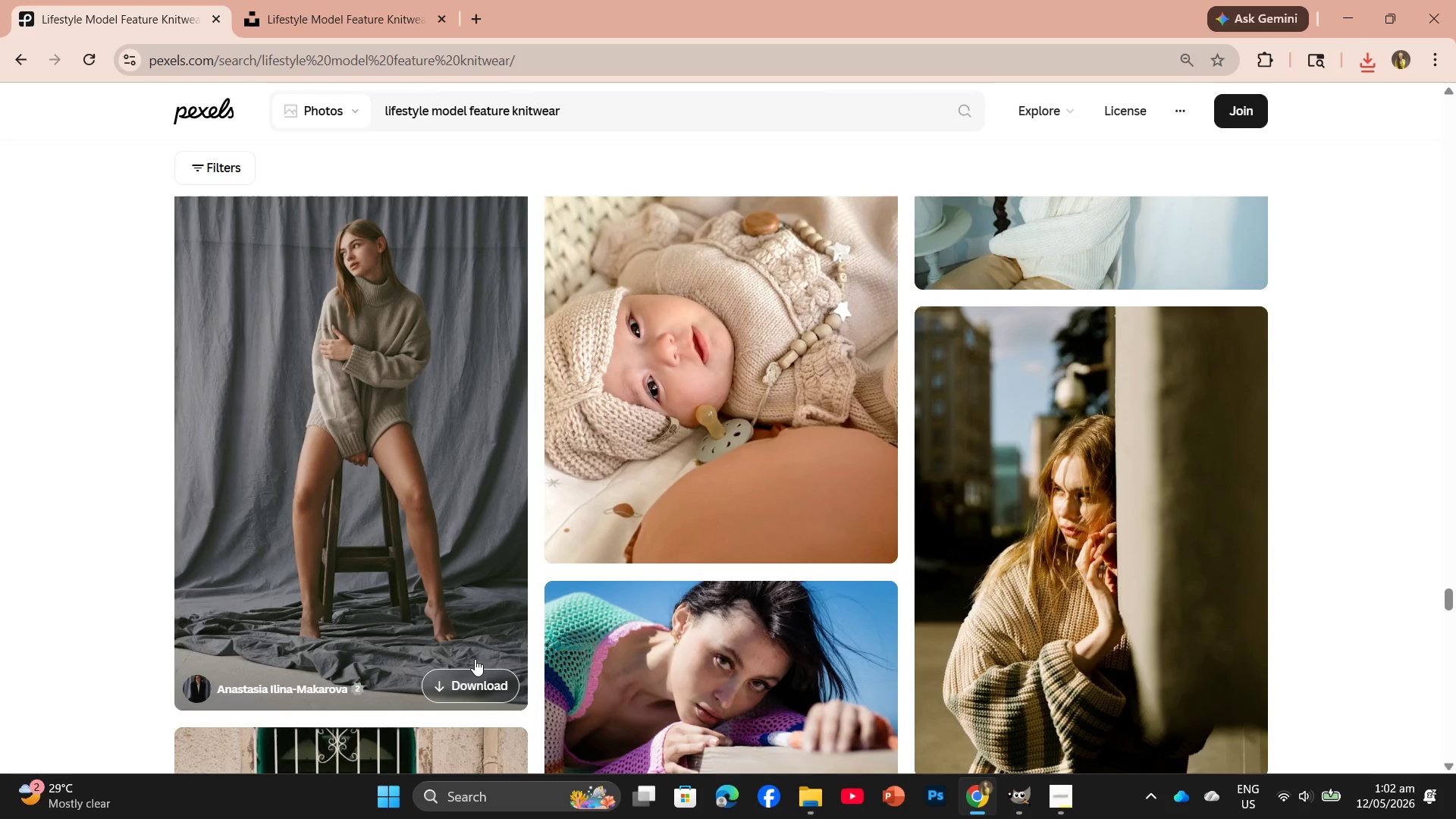 
left_click_drag(start_coordinate=[458, 659], to_coordinate=[457, 666])
 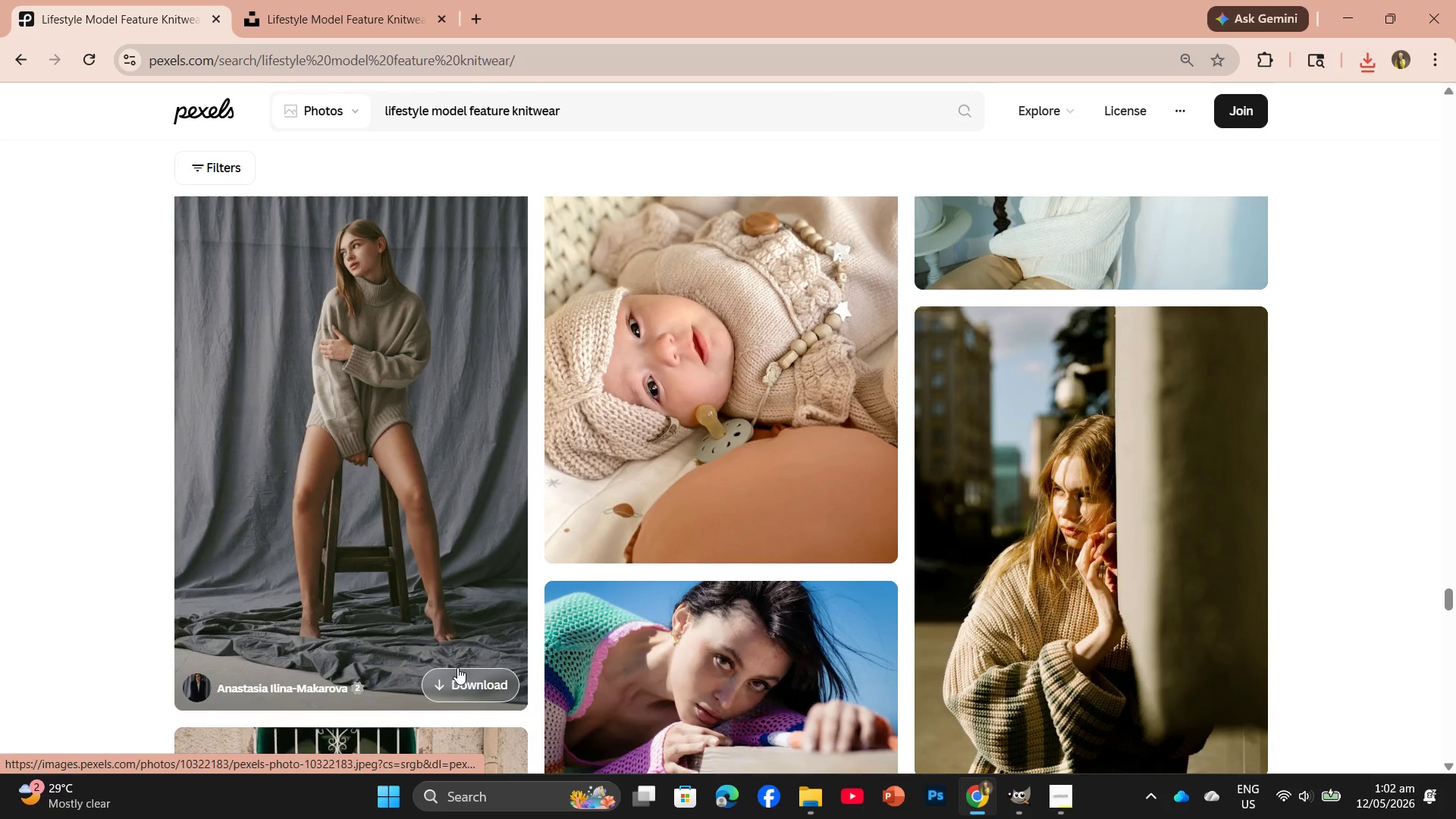 
left_click([458, 667])
 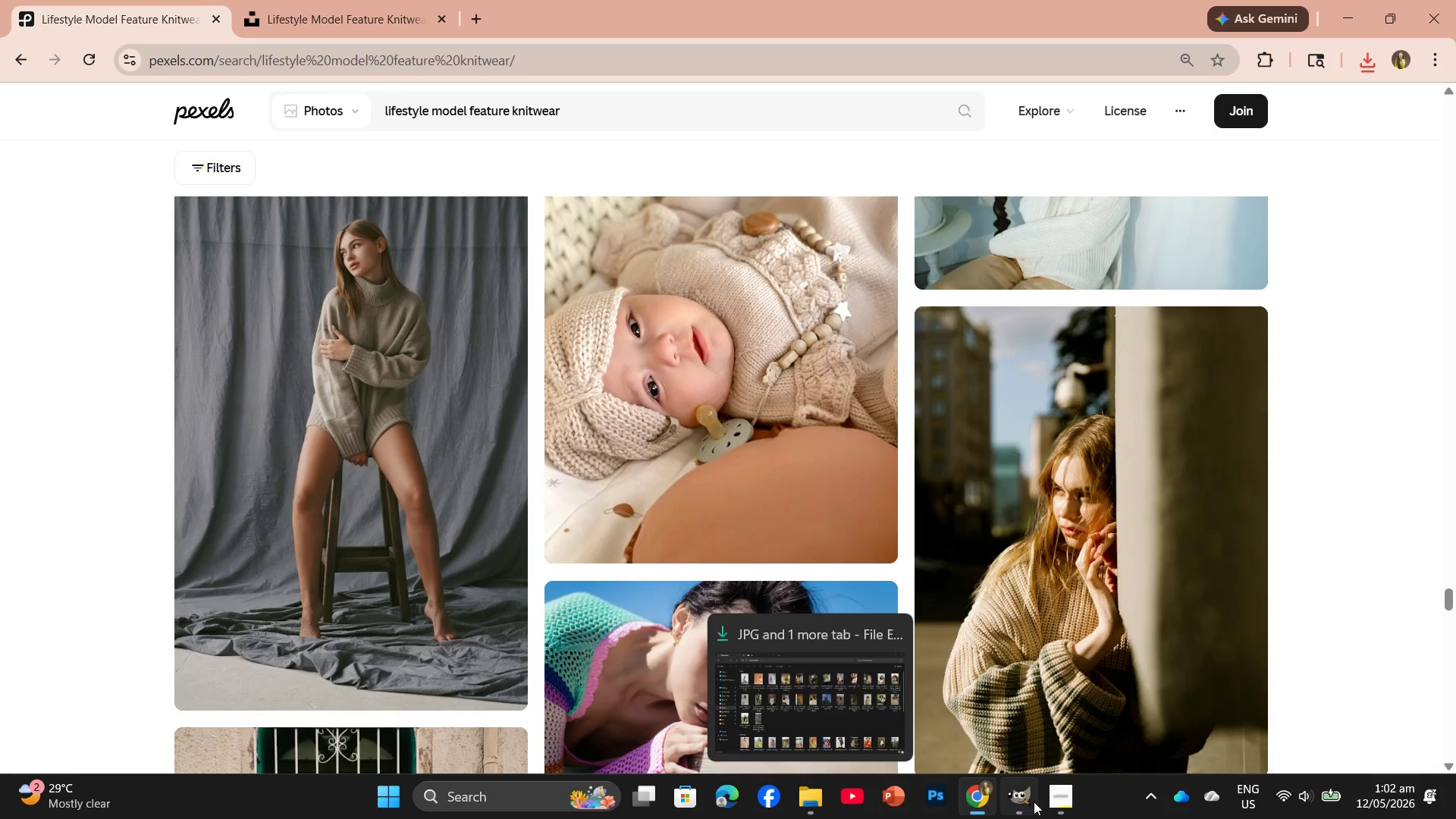 
left_click([1018, 748])
 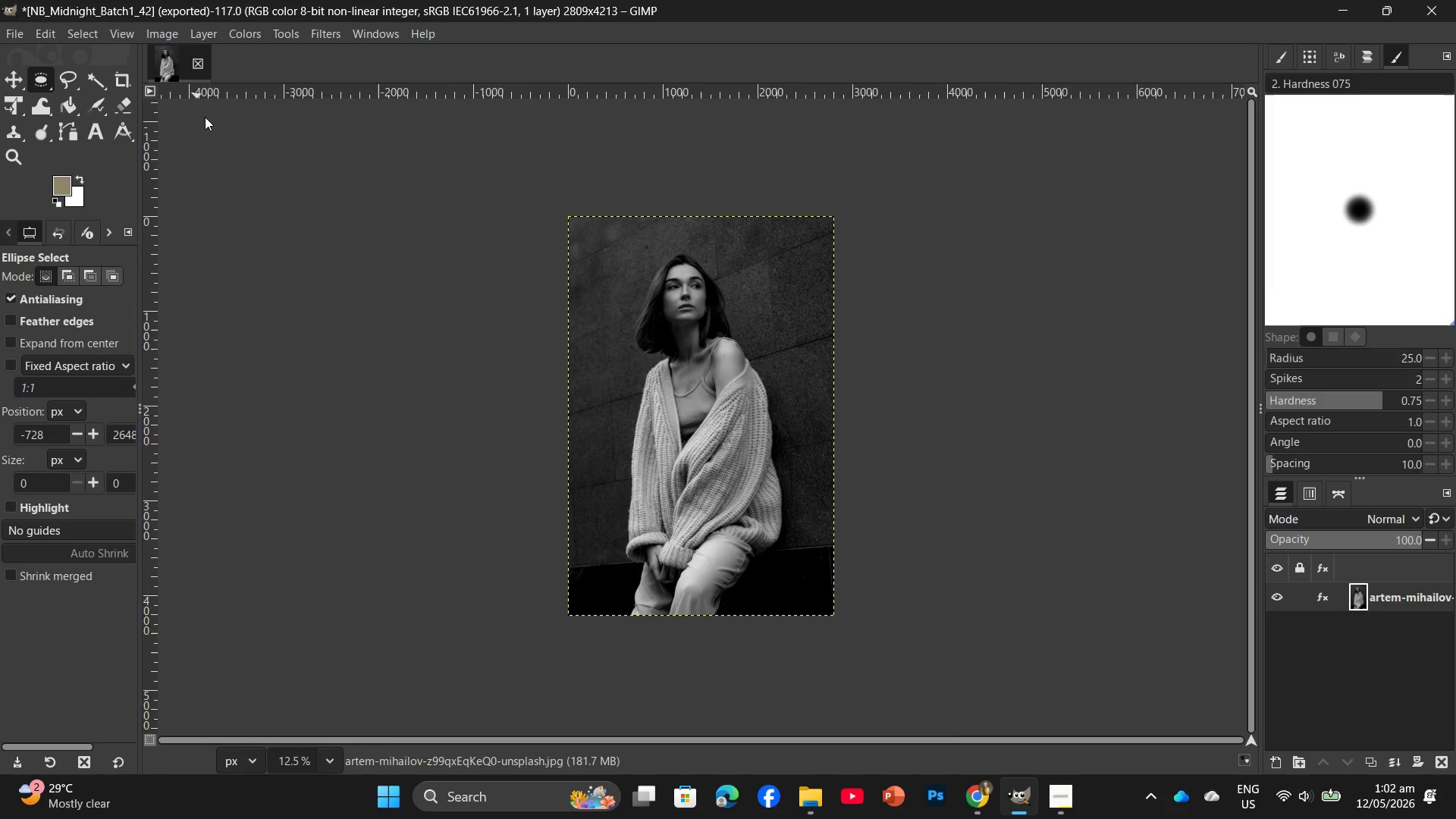 
left_click([824, 811])
 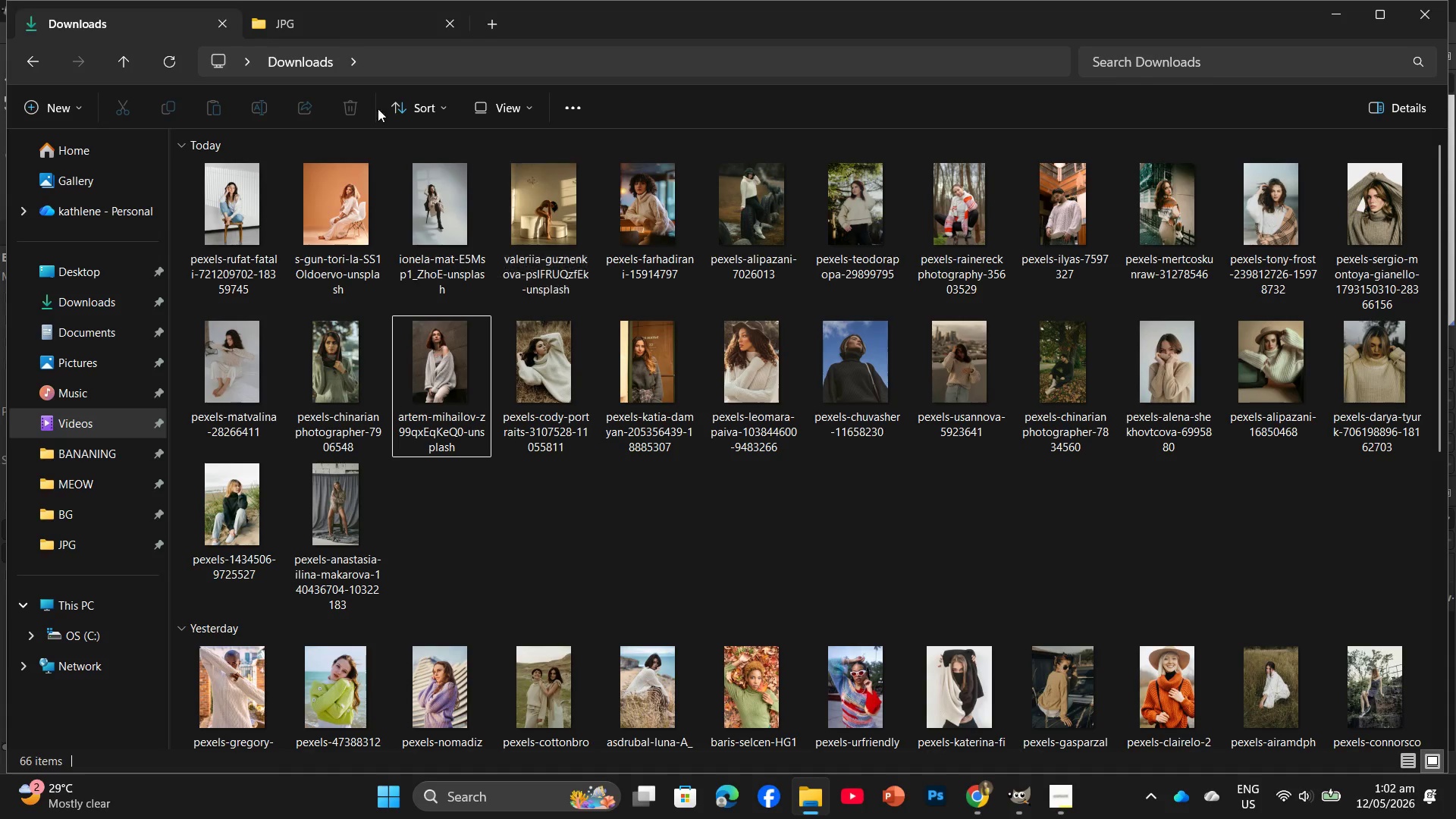 
left_click([303, 9])
 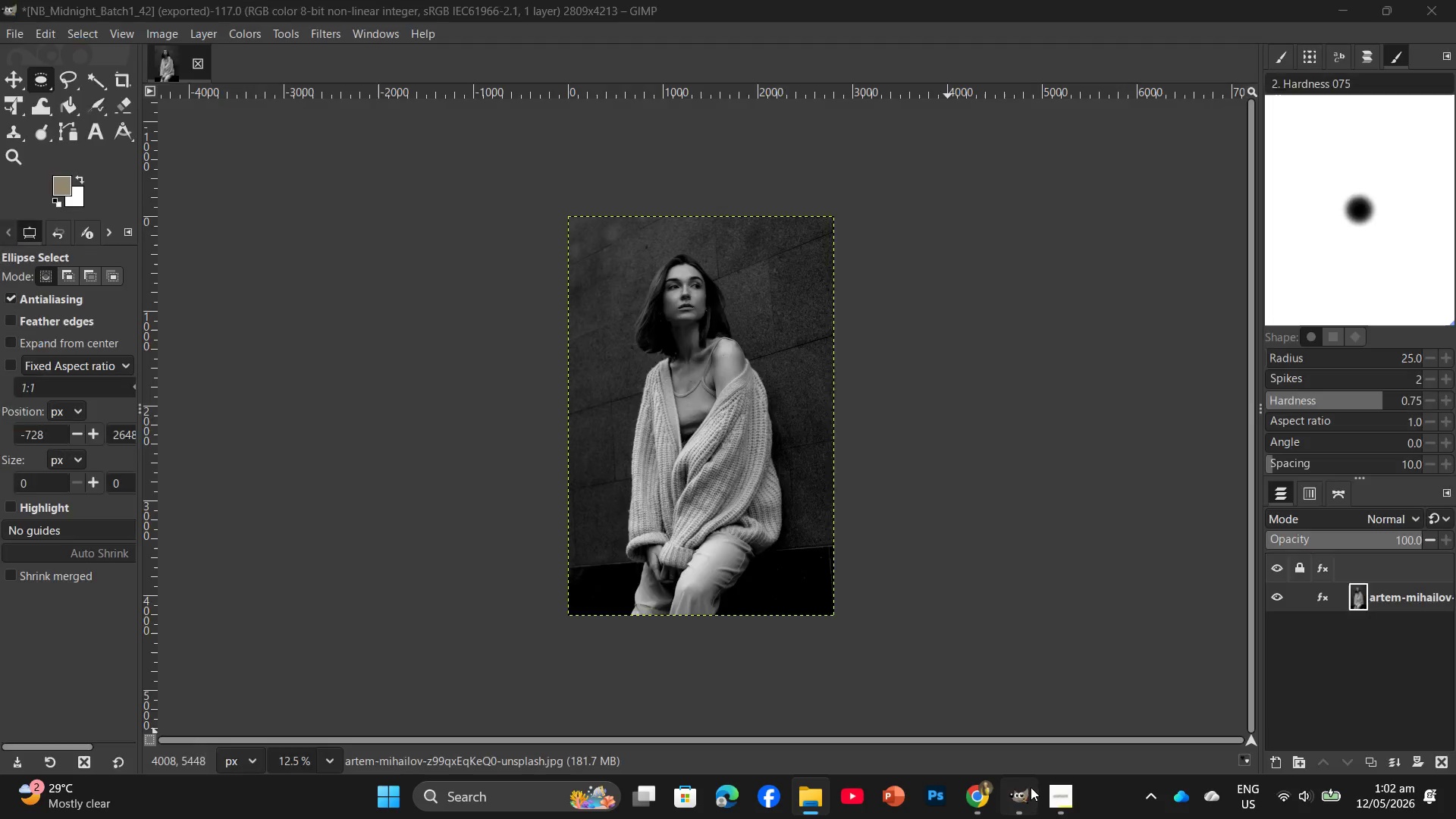 
left_click([163, 30])
 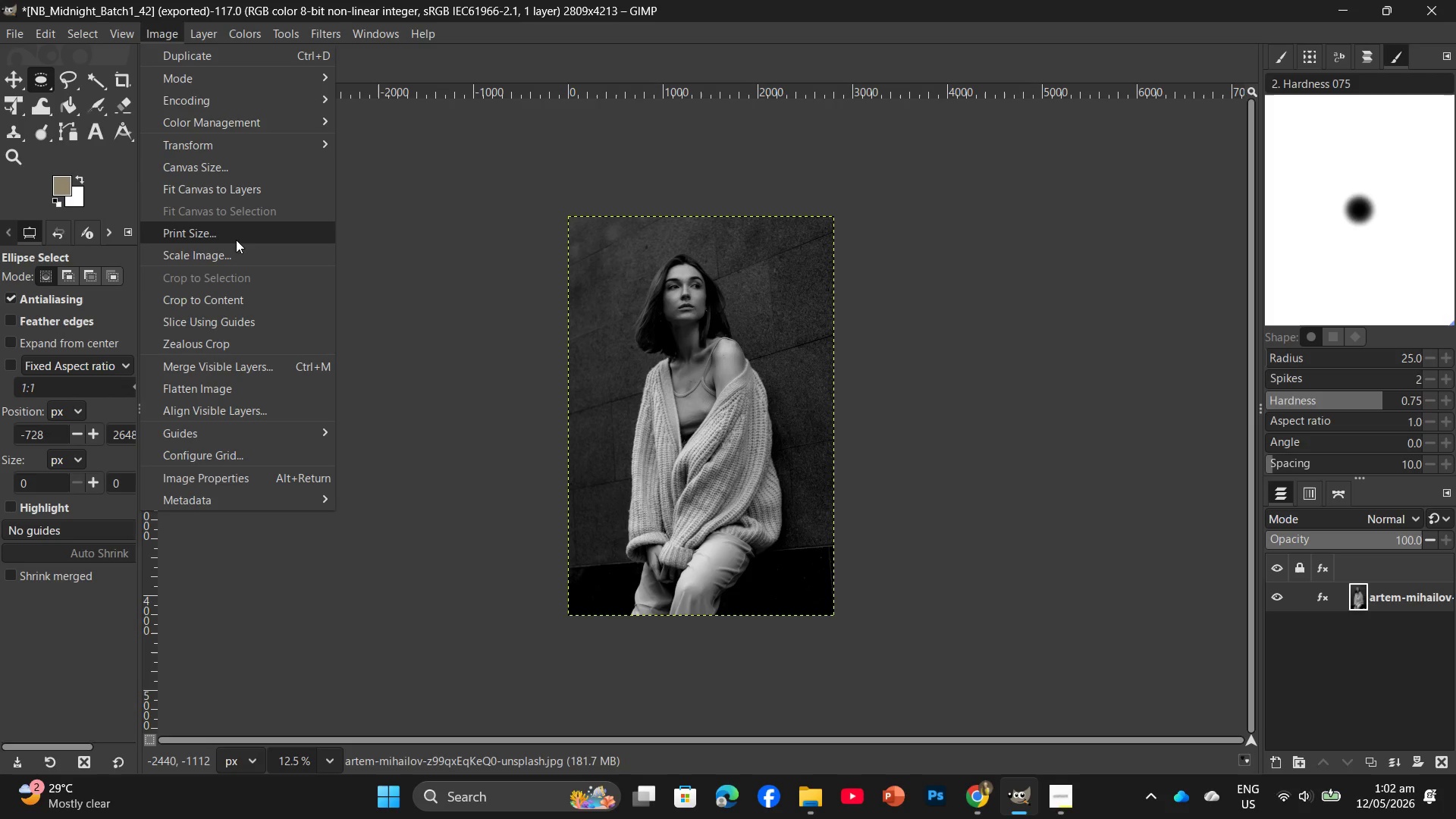 
left_click([233, 255])
 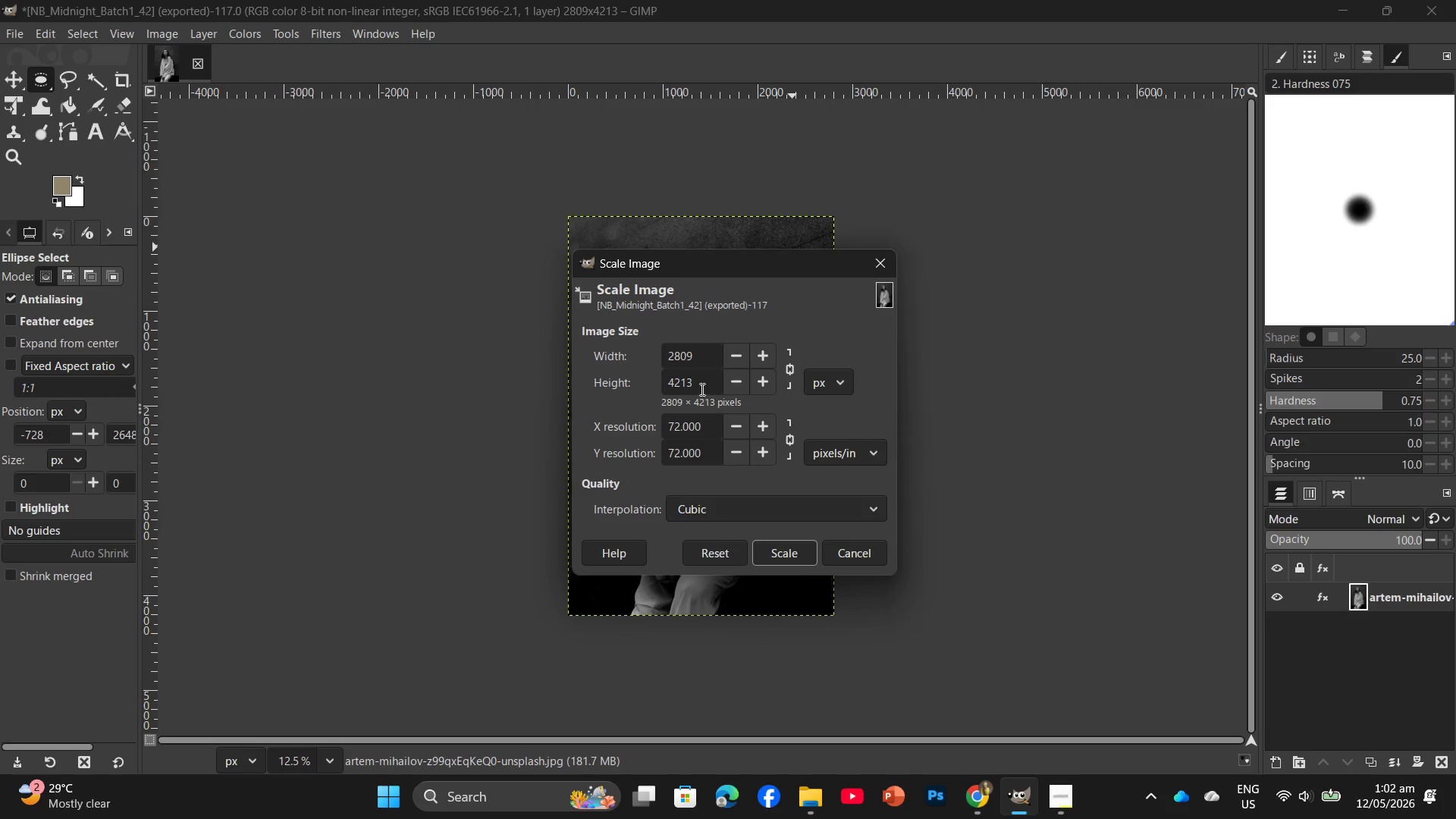 
left_click_drag(start_coordinate=[696, 382], to_coordinate=[609, 373])
 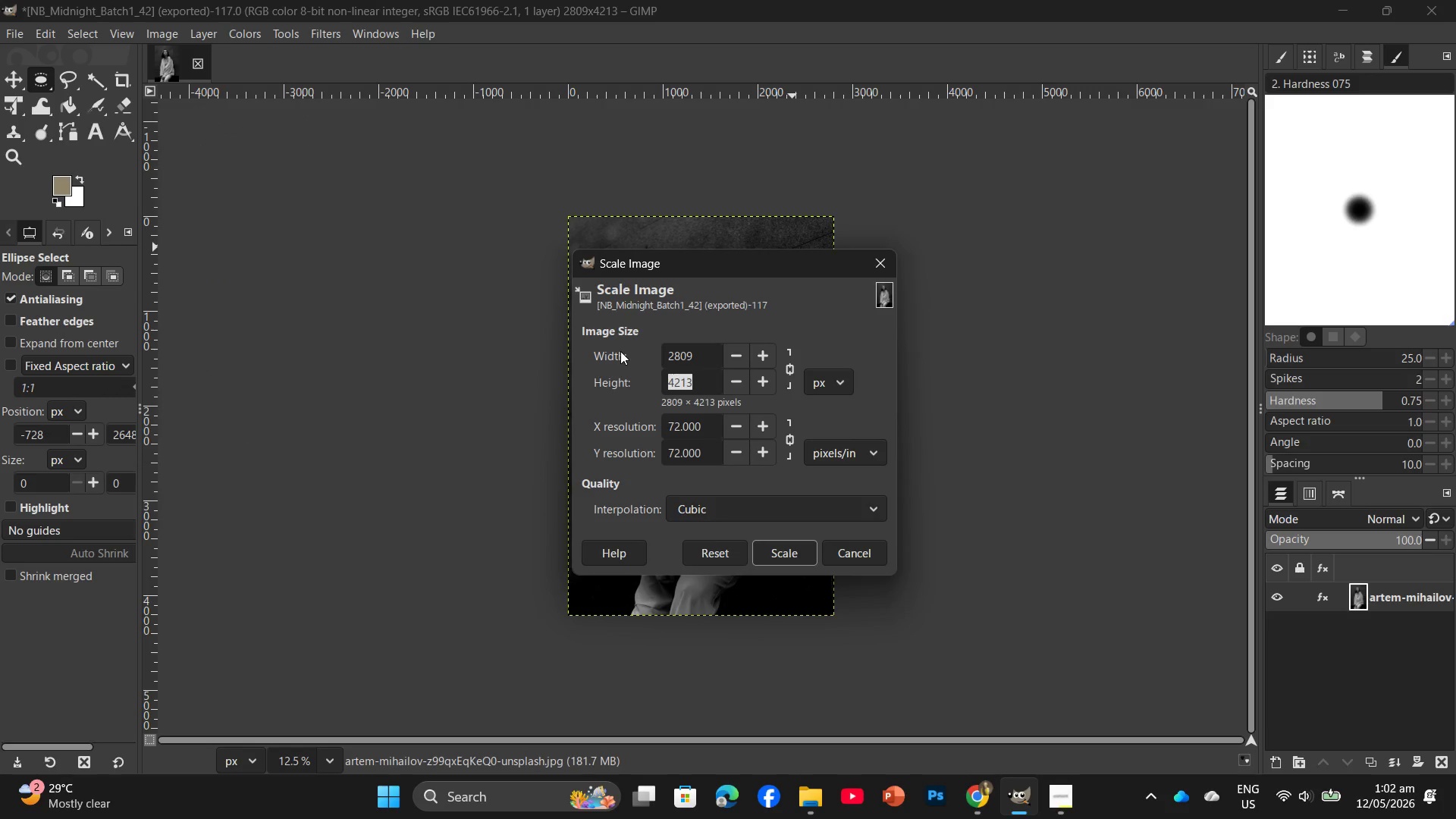 
key(Numpad2)
 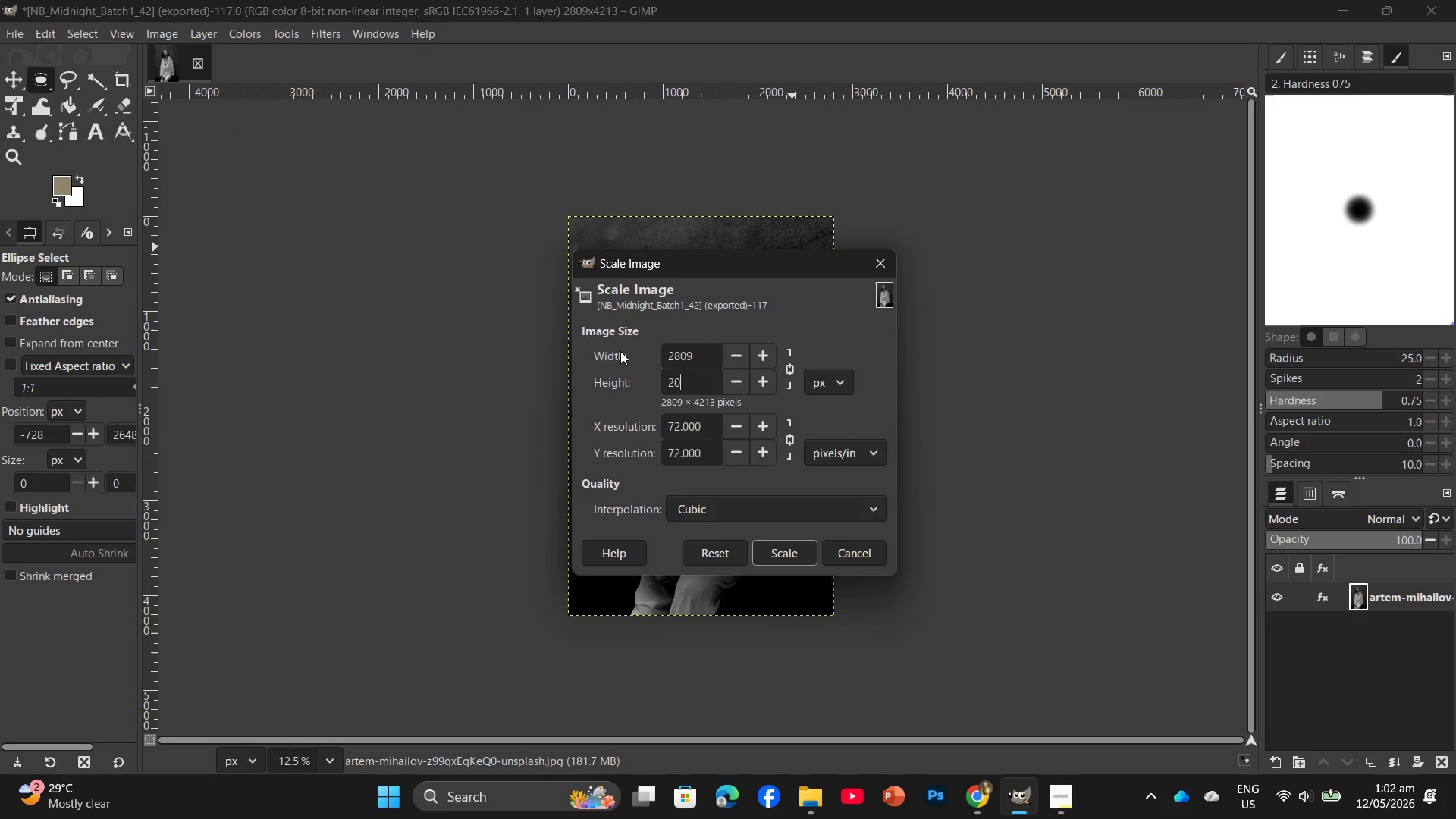 
key(Numpad0)
 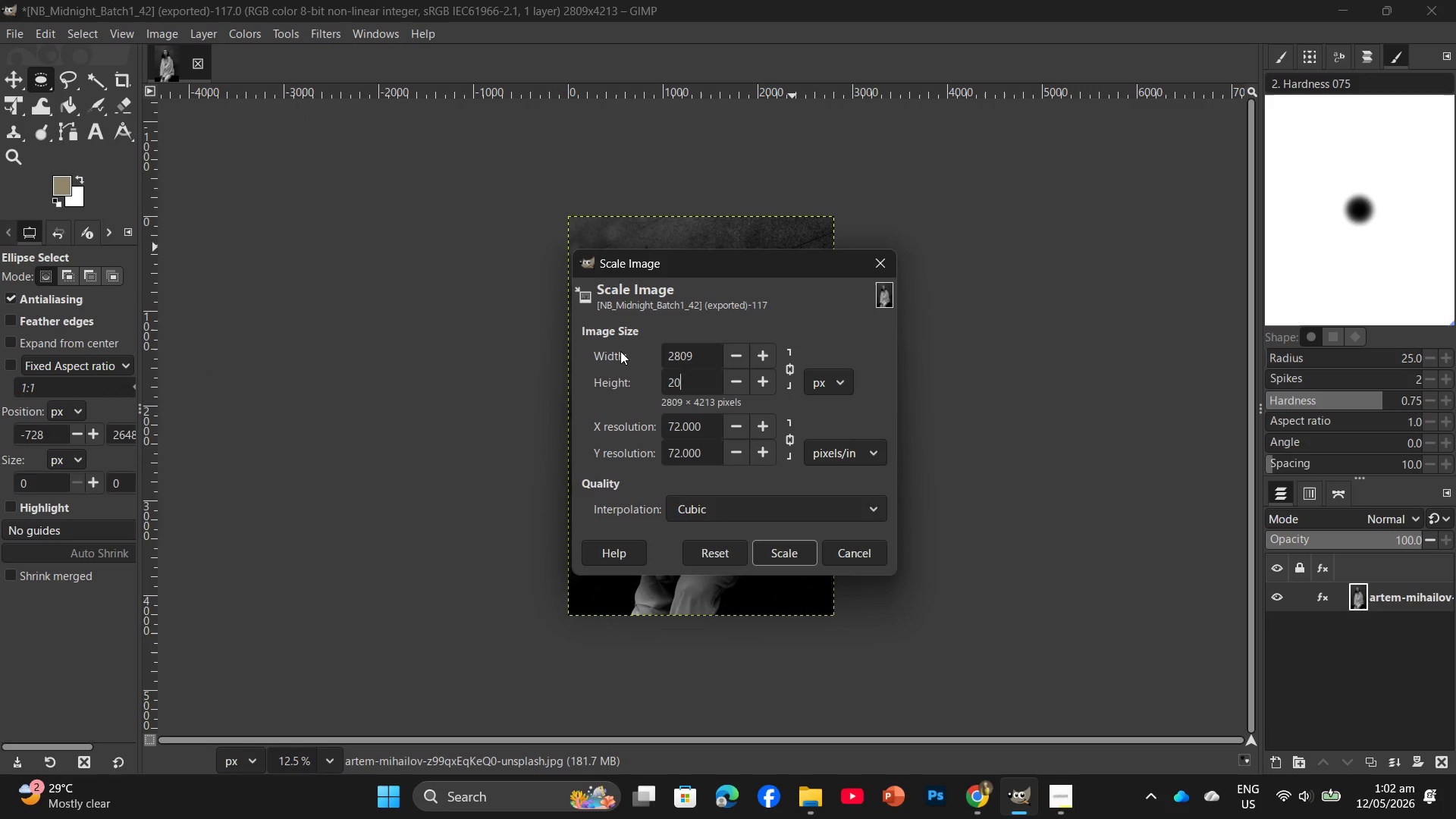 
key(Numpad0)
 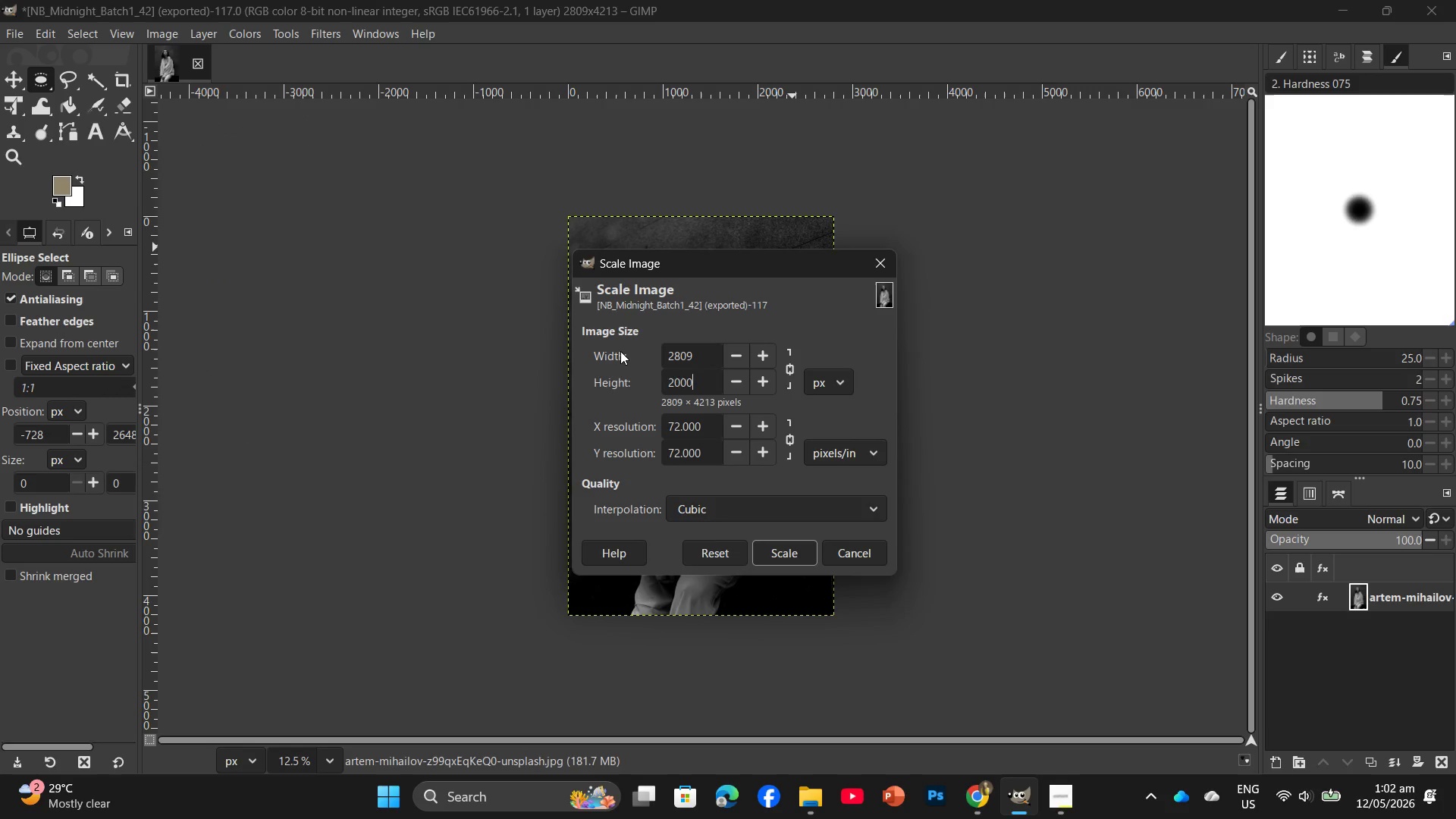 
key(Numpad0)
 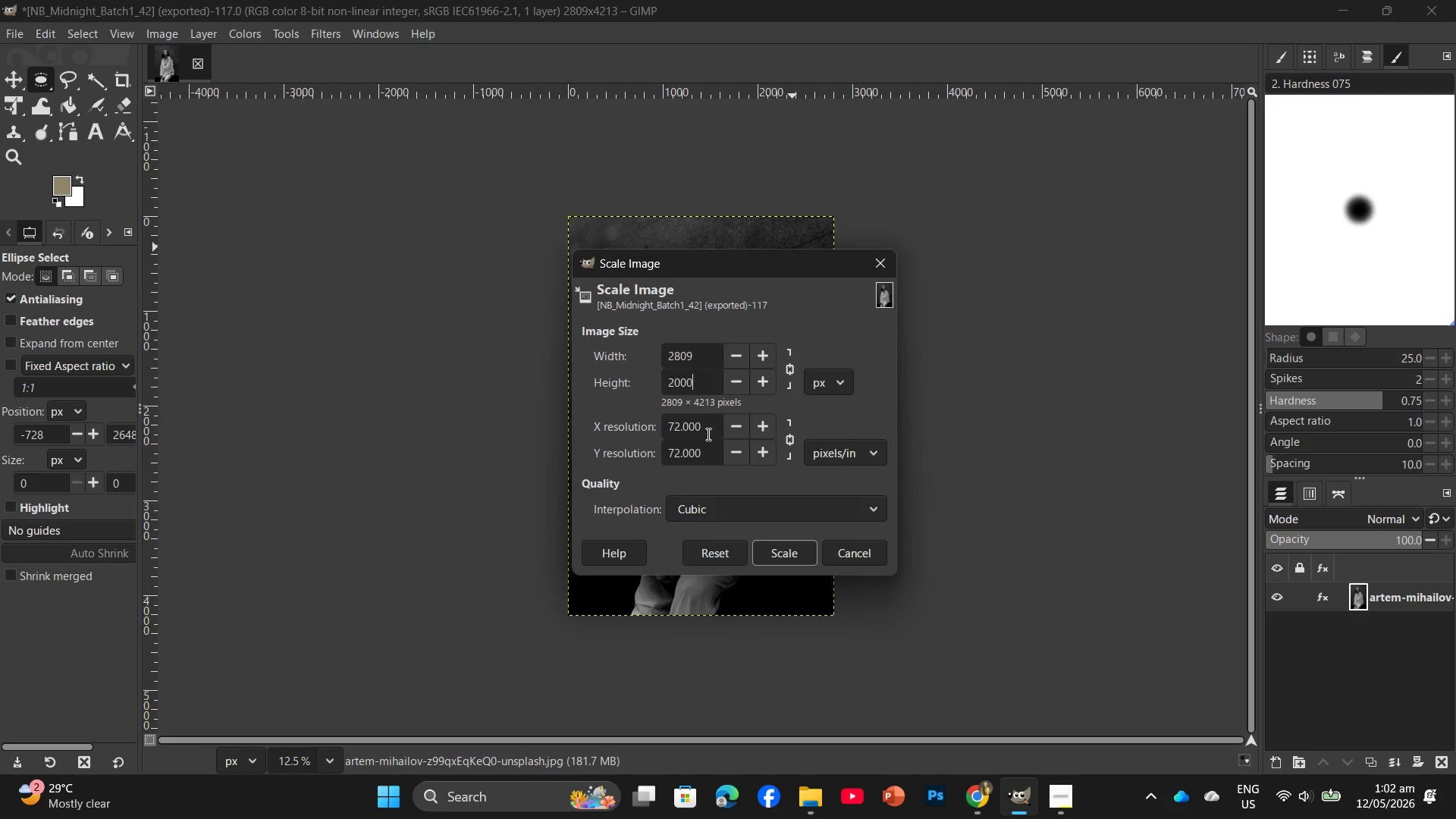 
left_click_drag(start_coordinate=[706, 429], to_coordinate=[655, 442])
 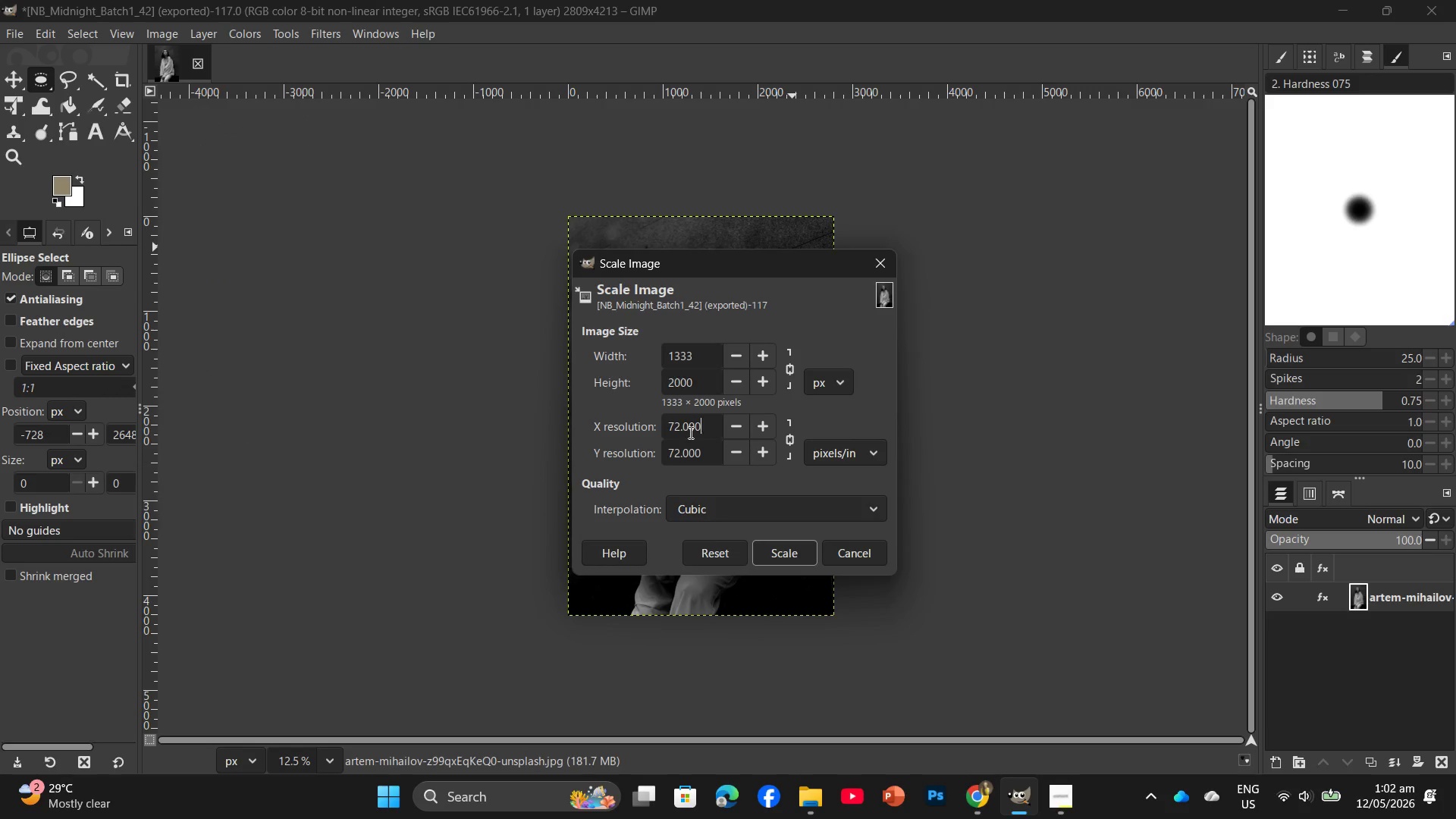 
left_click_drag(start_coordinate=[700, 430], to_coordinate=[666, 438])
 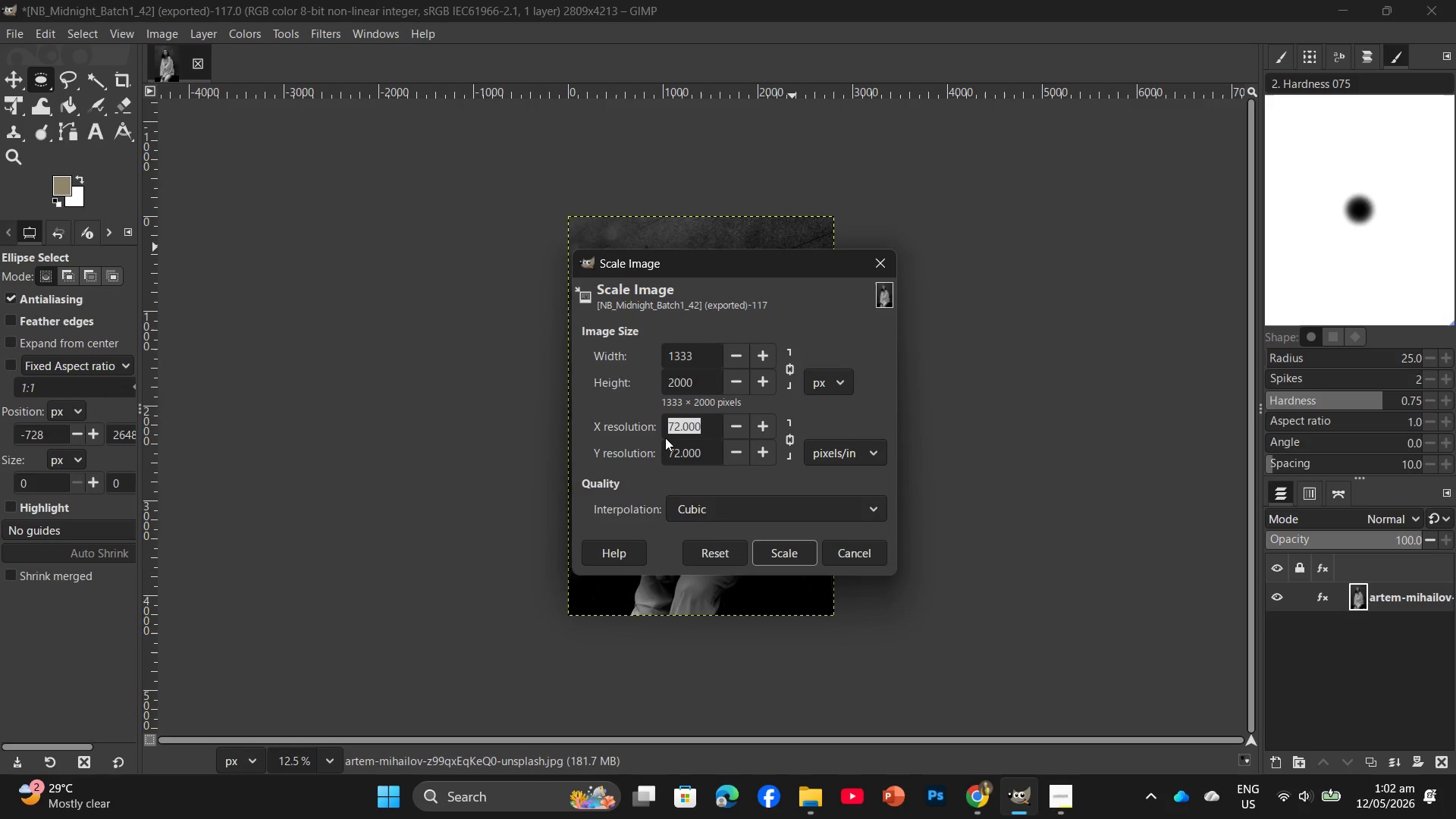 
key(Numpad3)
 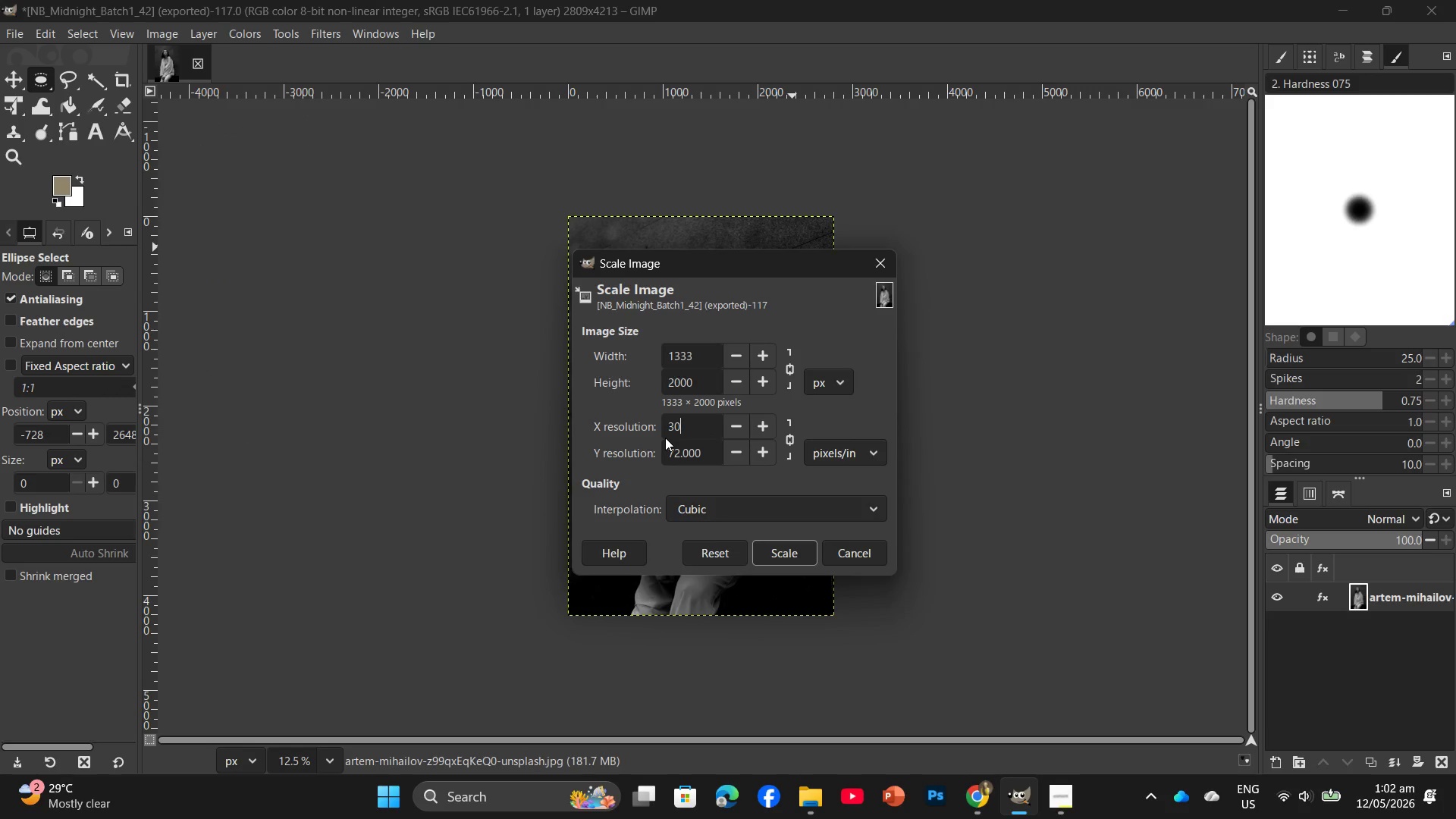 
key(Numpad0)
 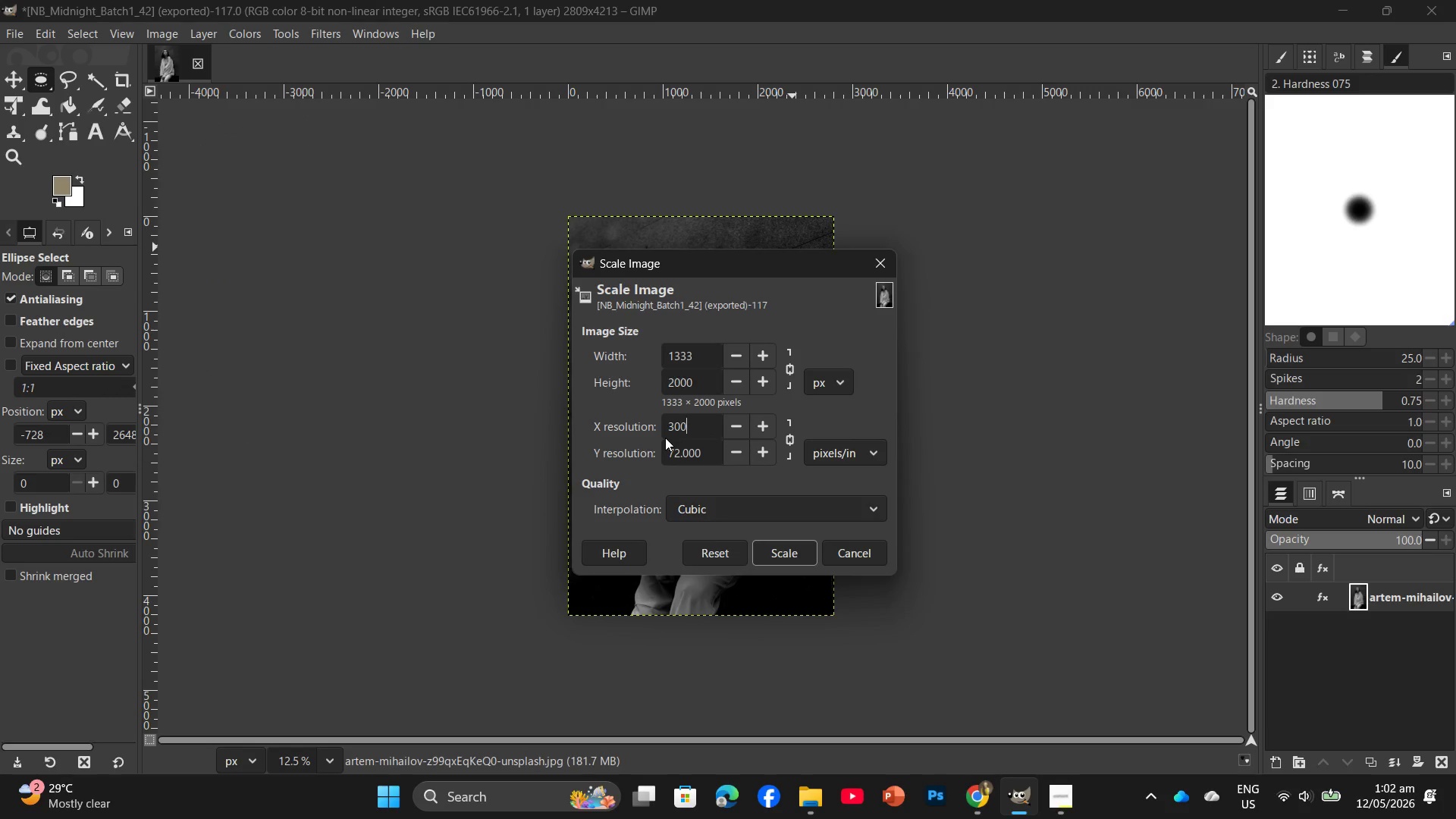 
key(Numpad0)
 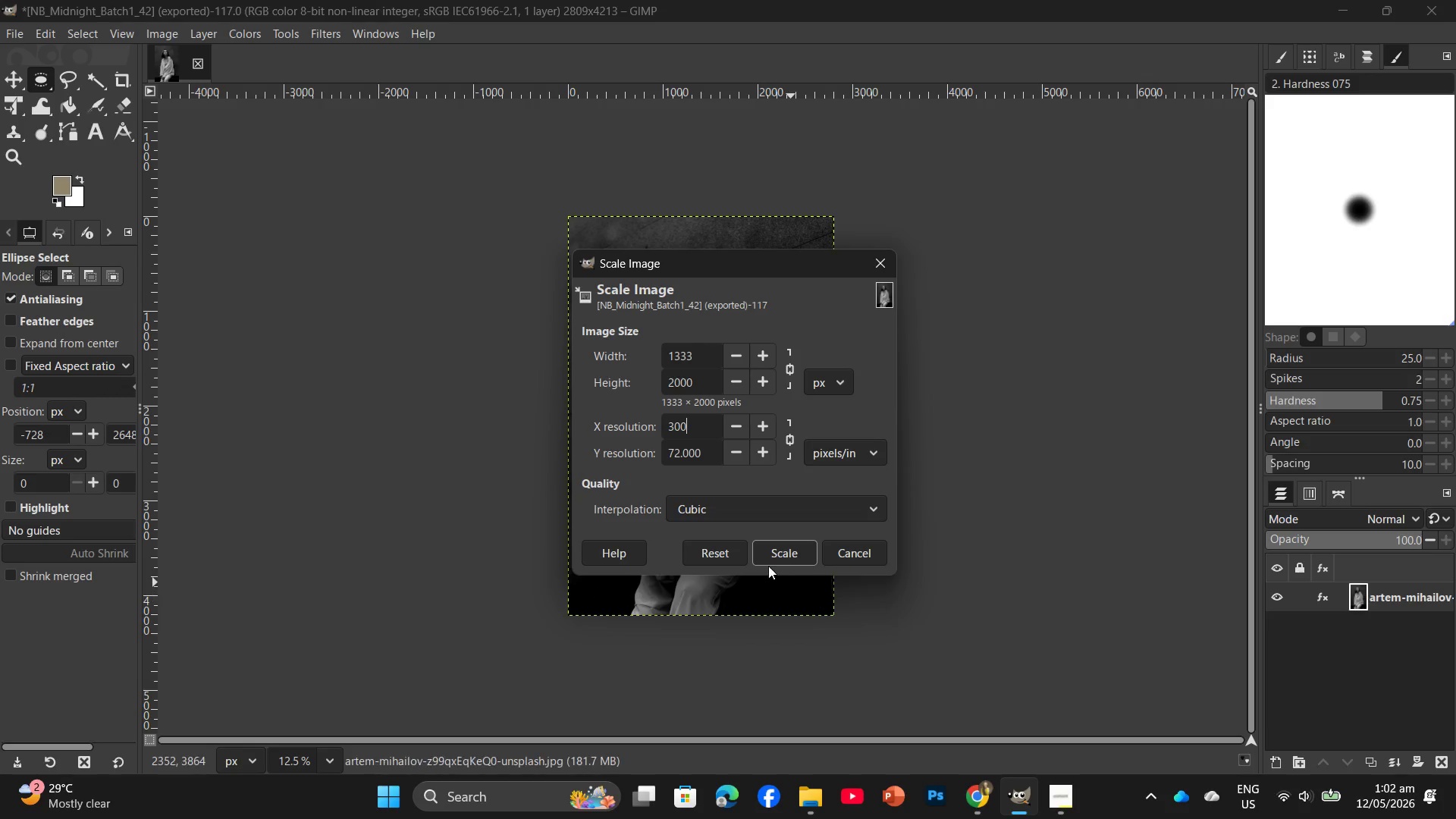 
left_click([768, 560])
 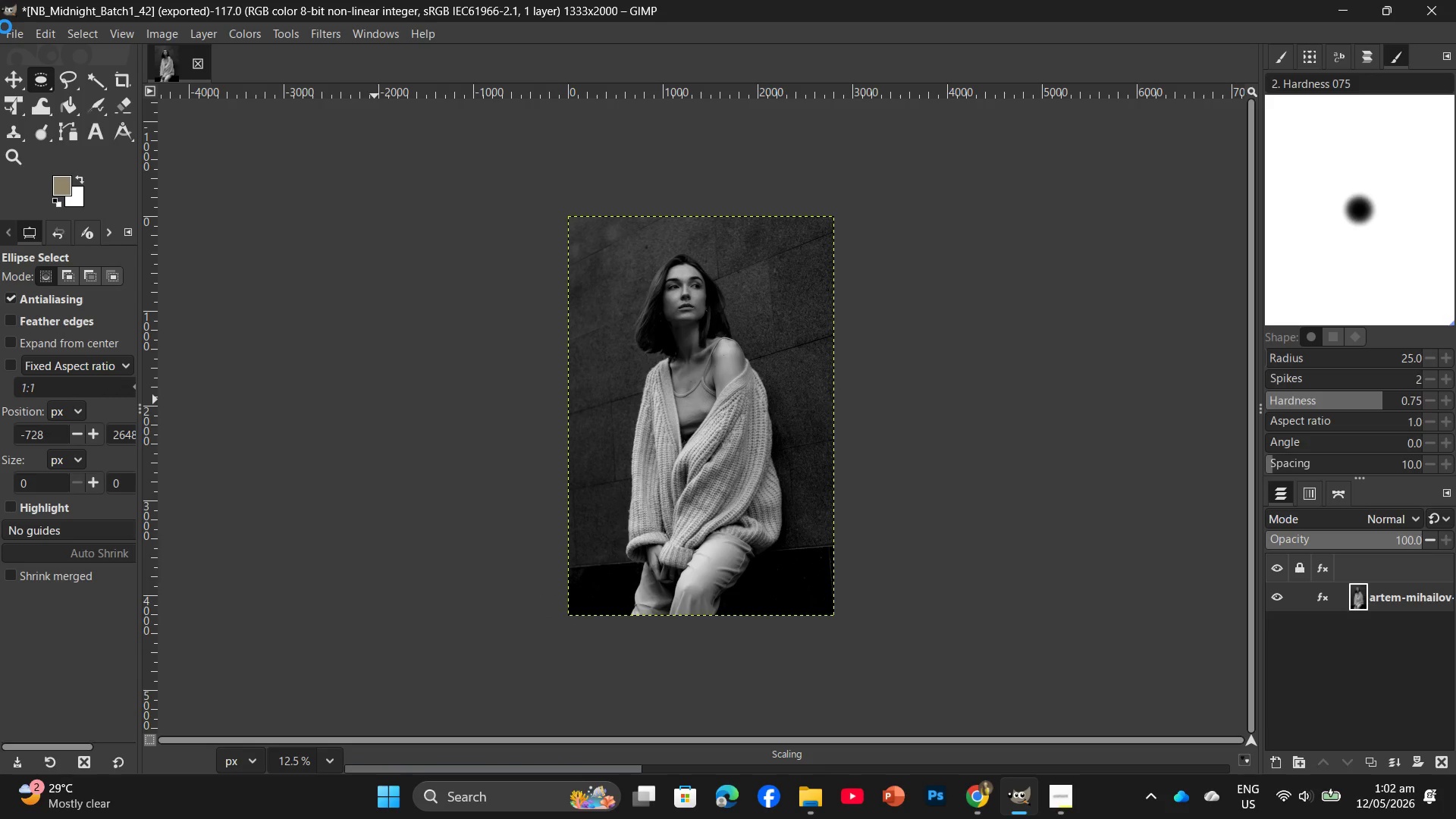 
left_click([6, 29])
 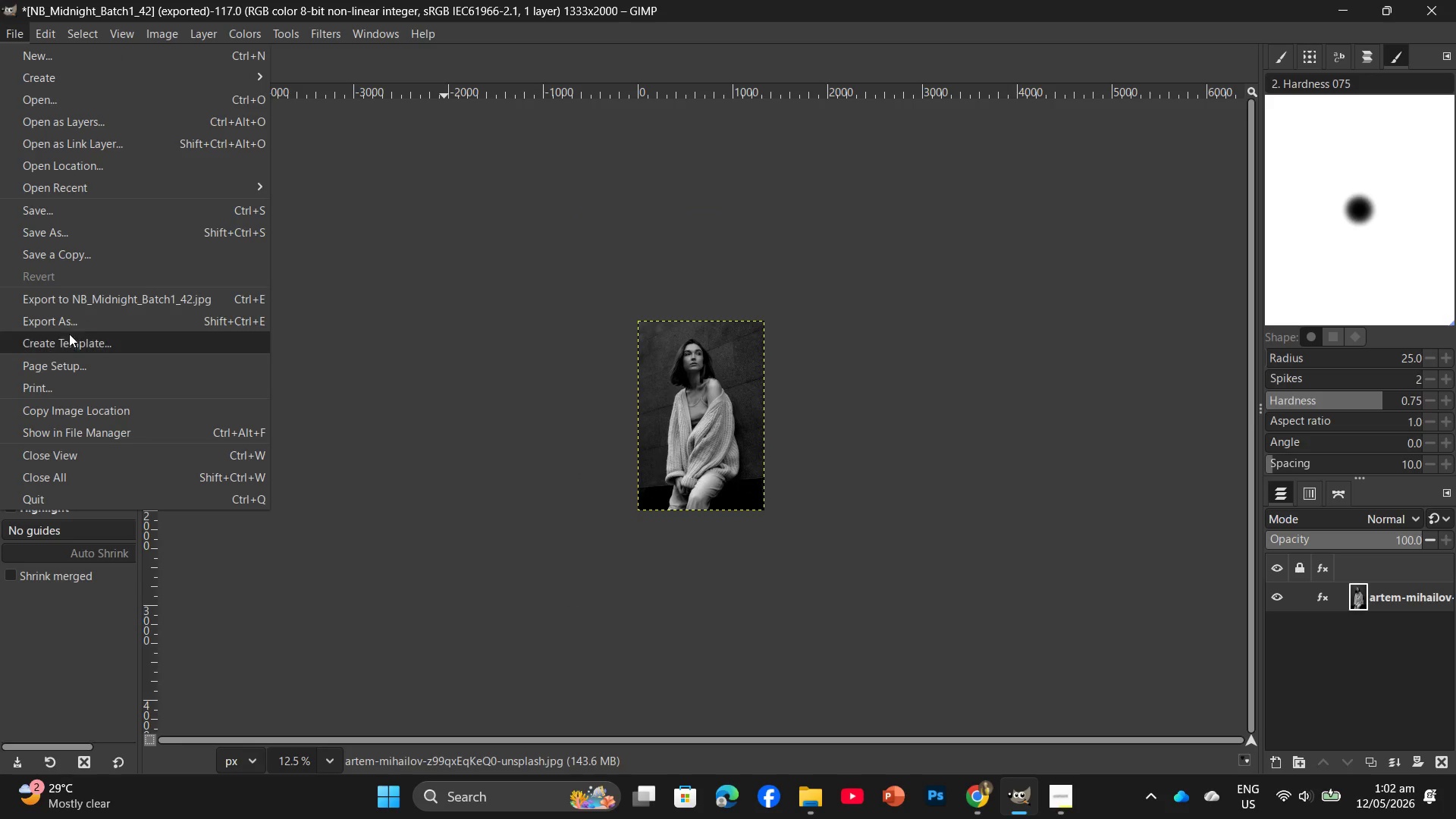 
left_click([69, 330])
 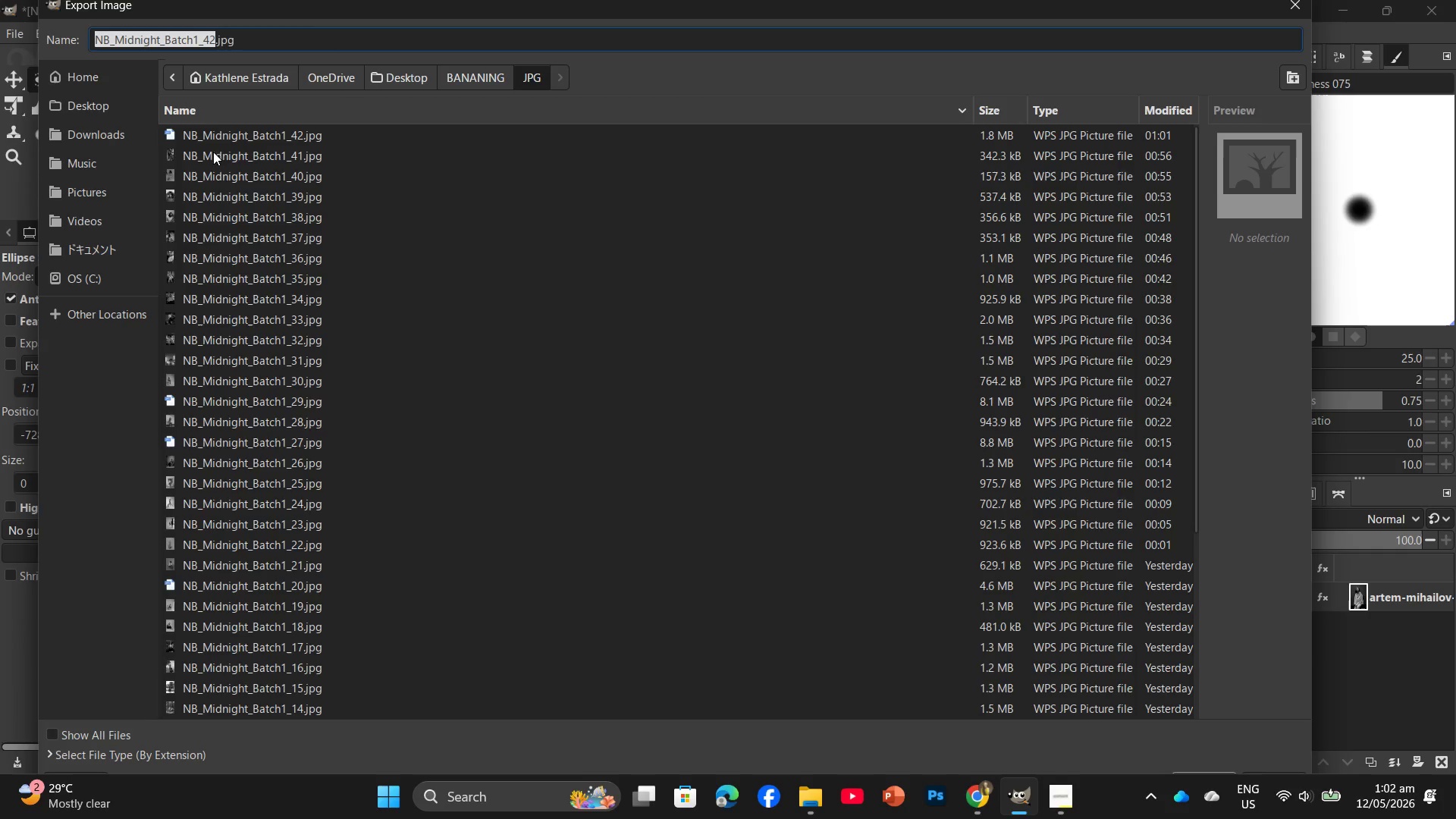 
left_click([229, 139])
 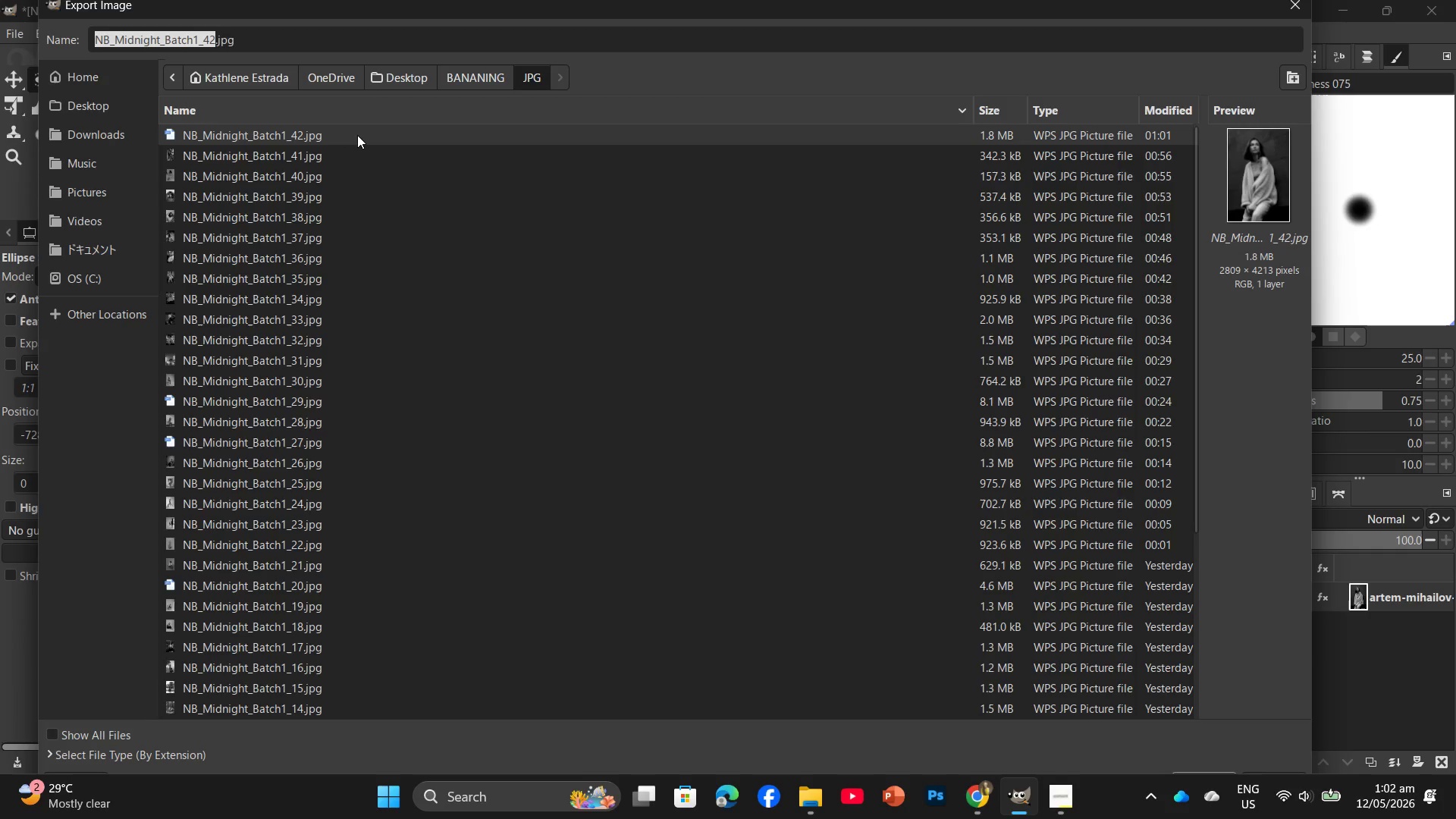 
key(Enter)
 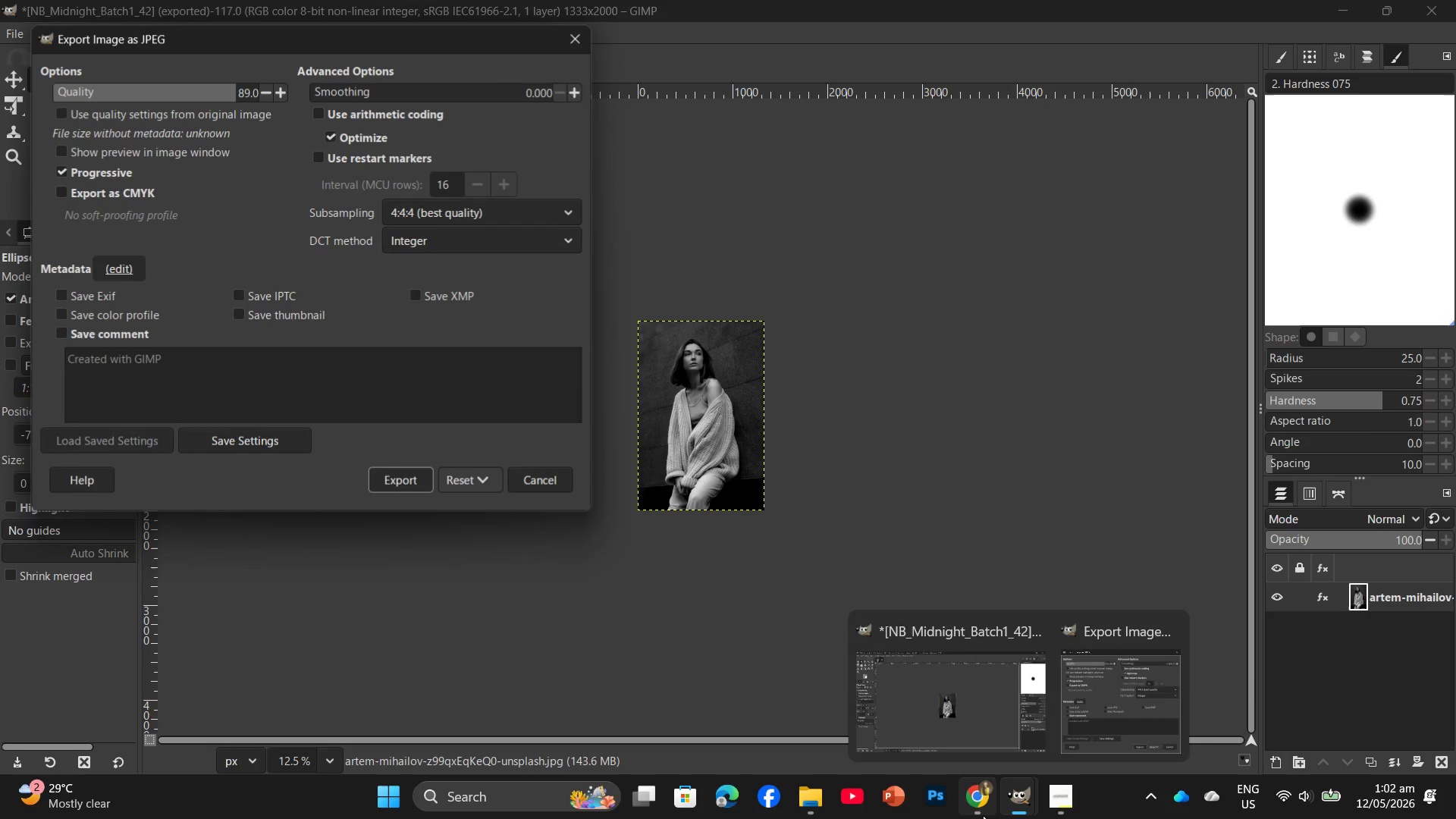 
left_click([397, 485])
 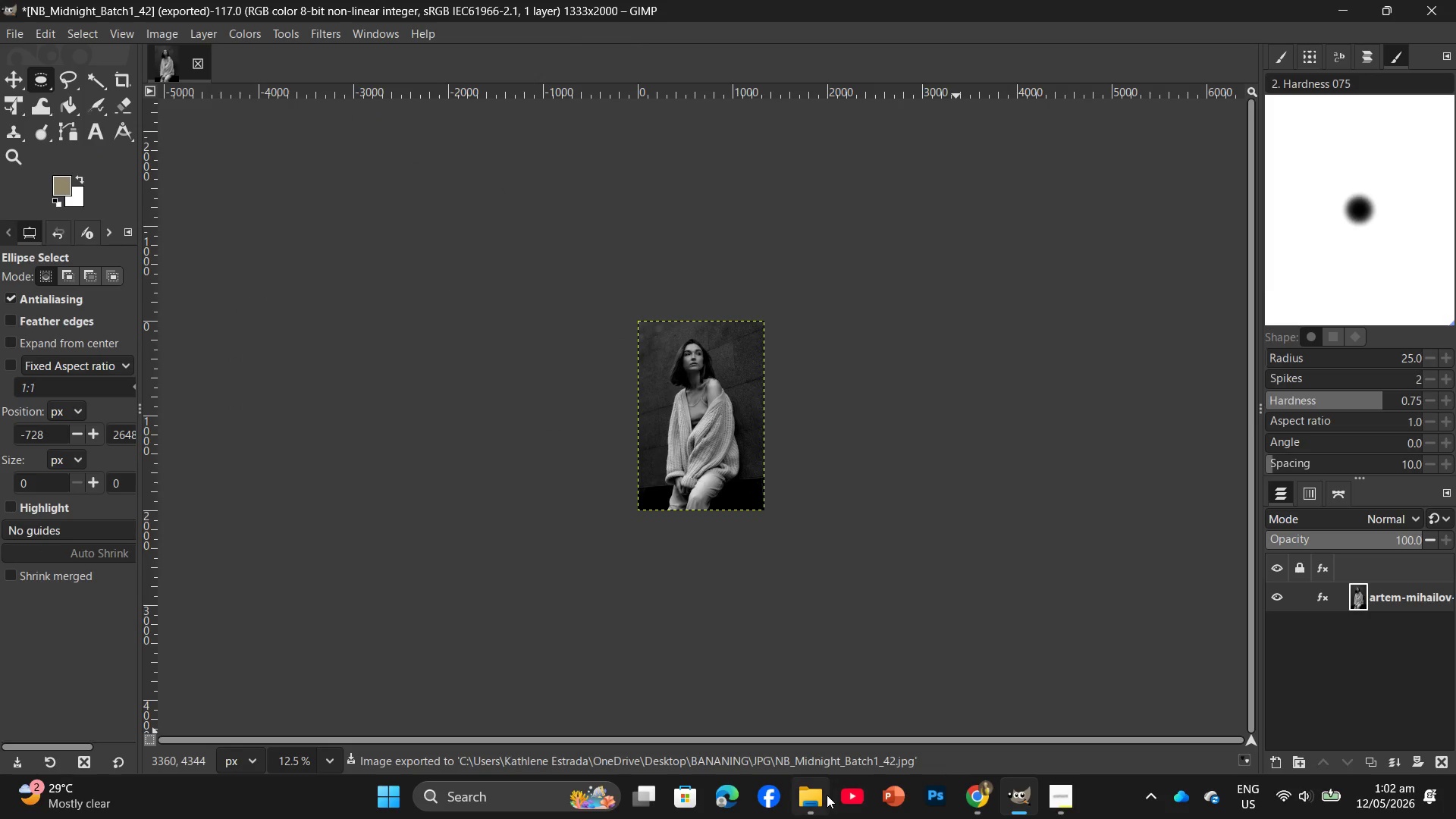 
left_click([830, 741])
 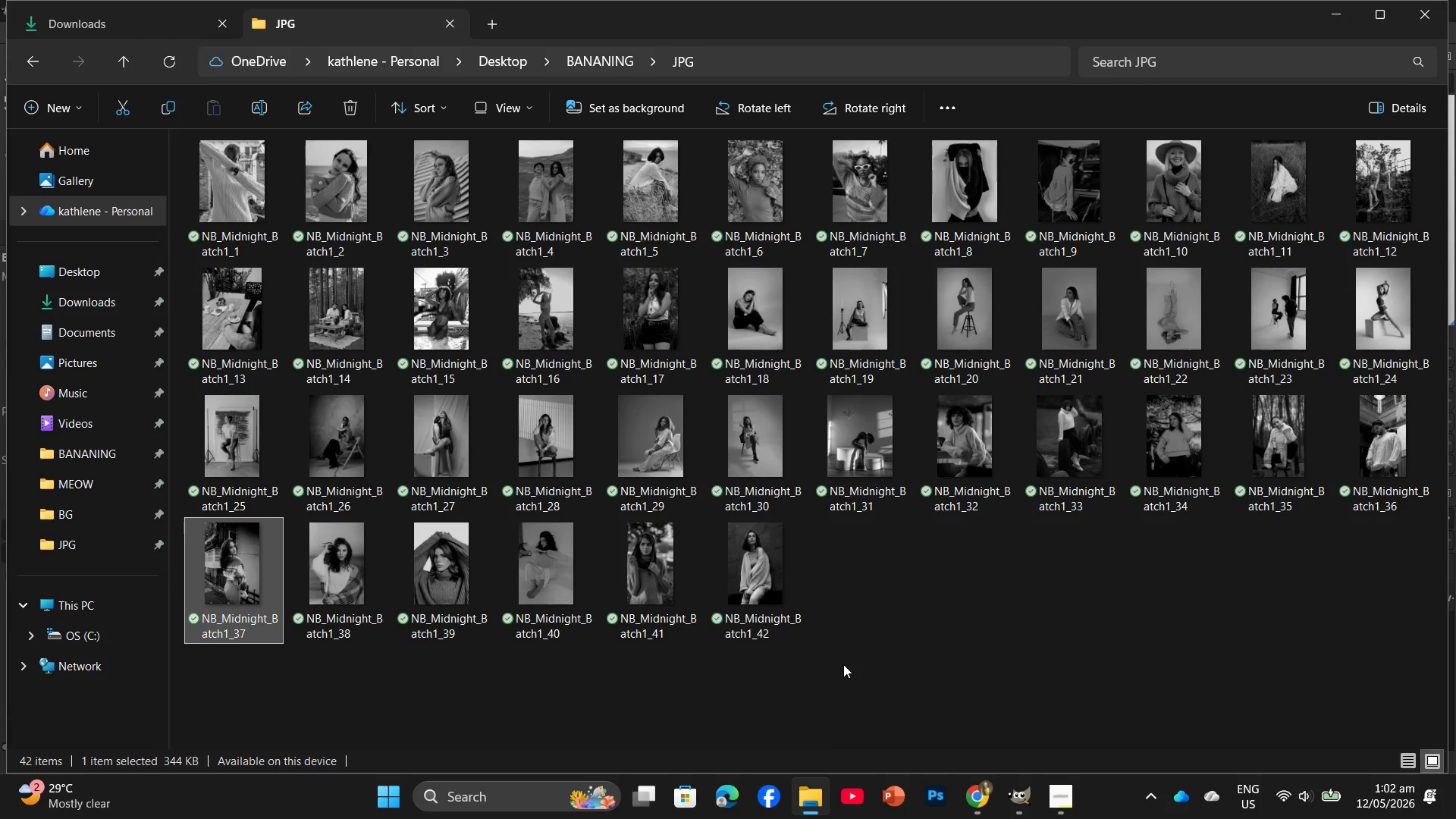 
left_click([740, 577])
 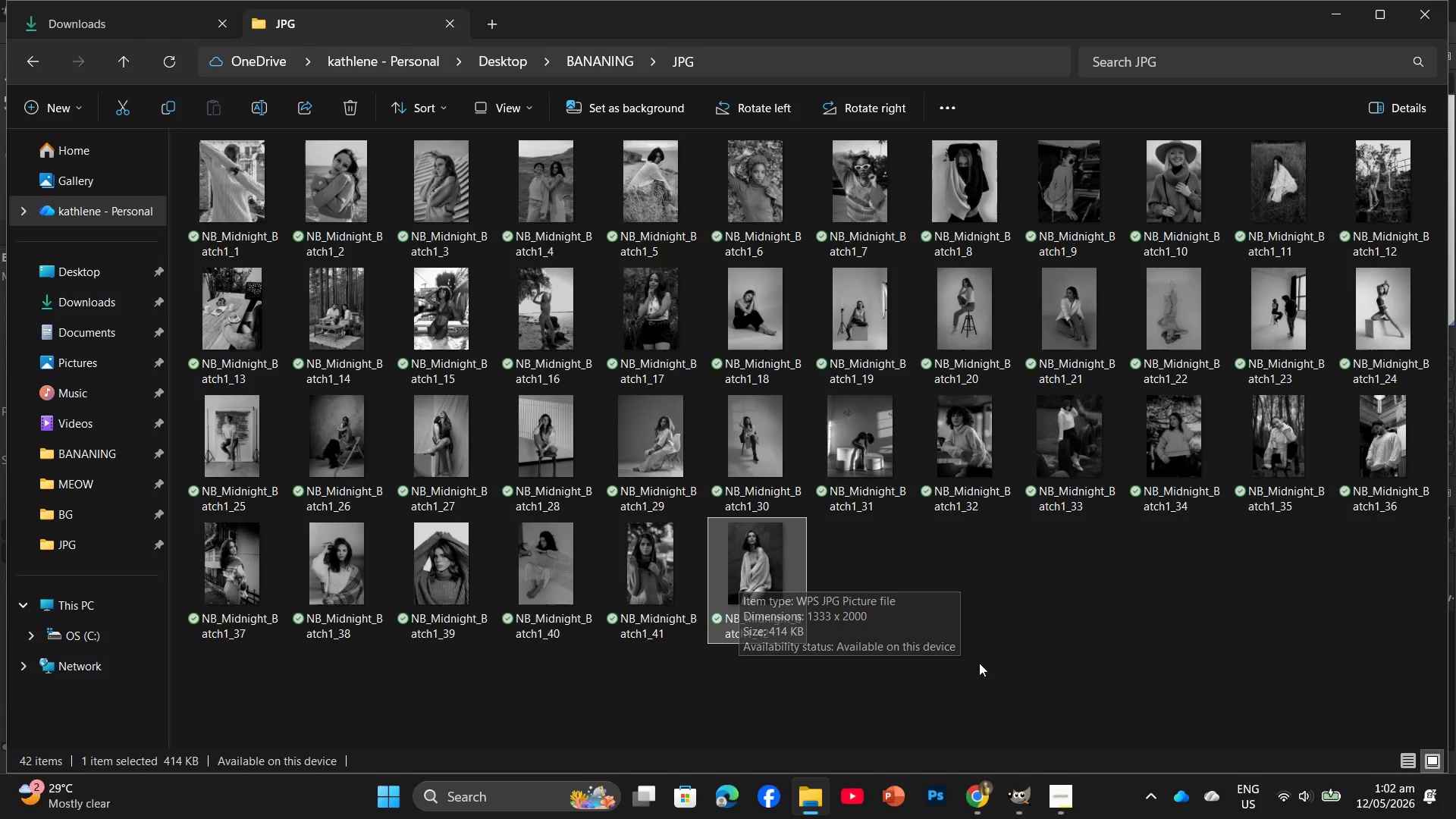 
wait(6.14)
 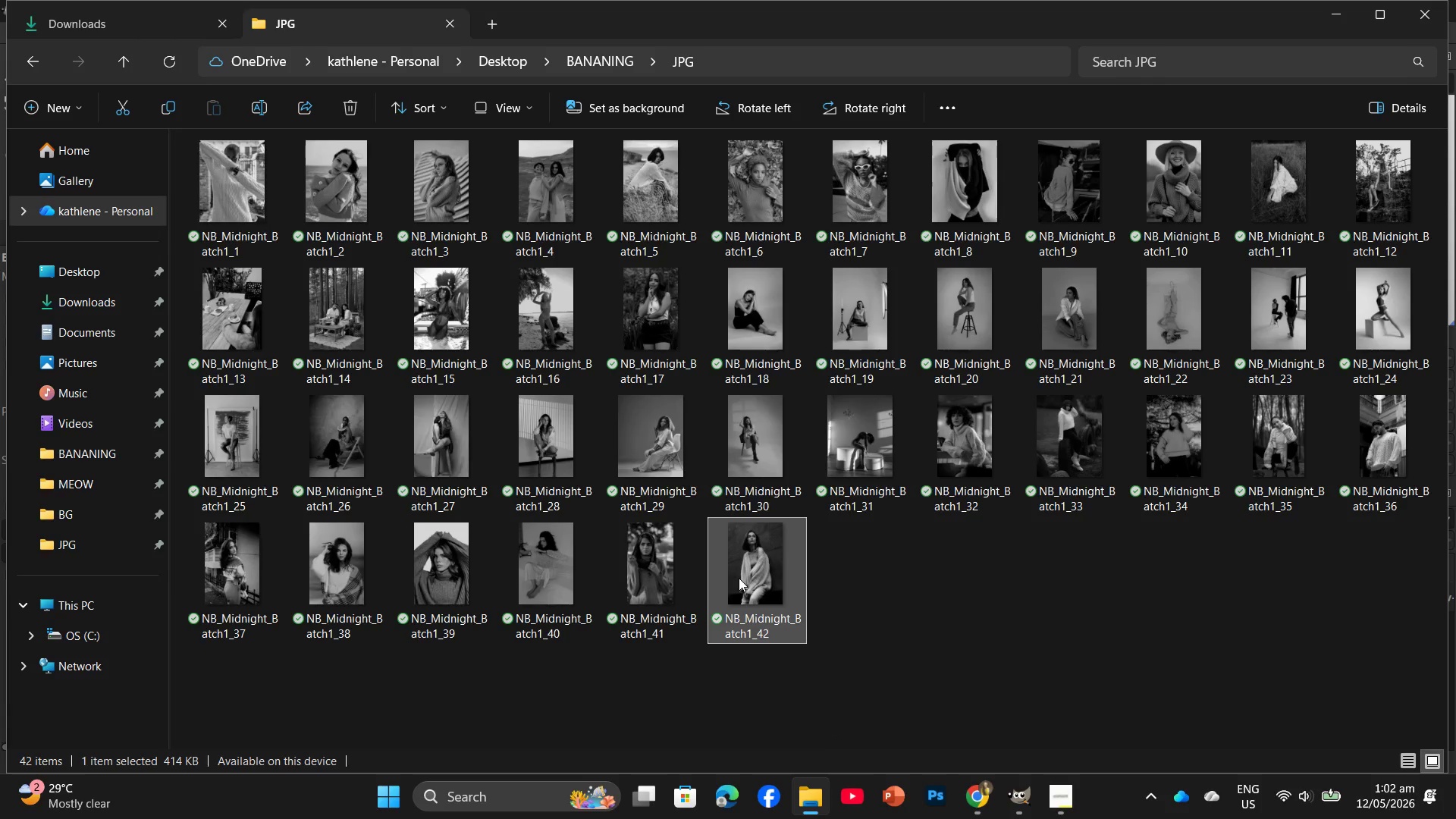 
left_click([1023, 740])
 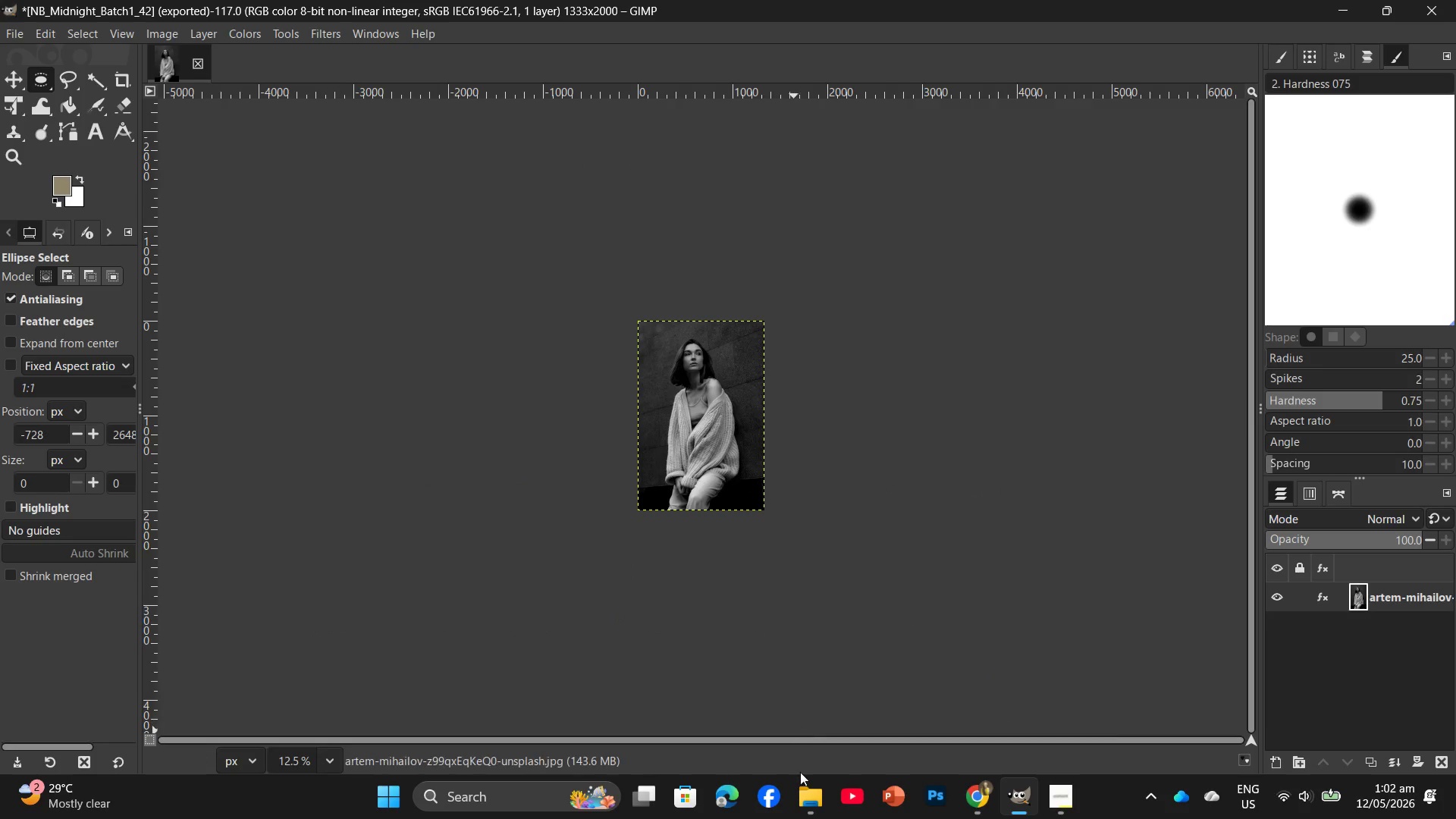 
left_click([812, 788])
 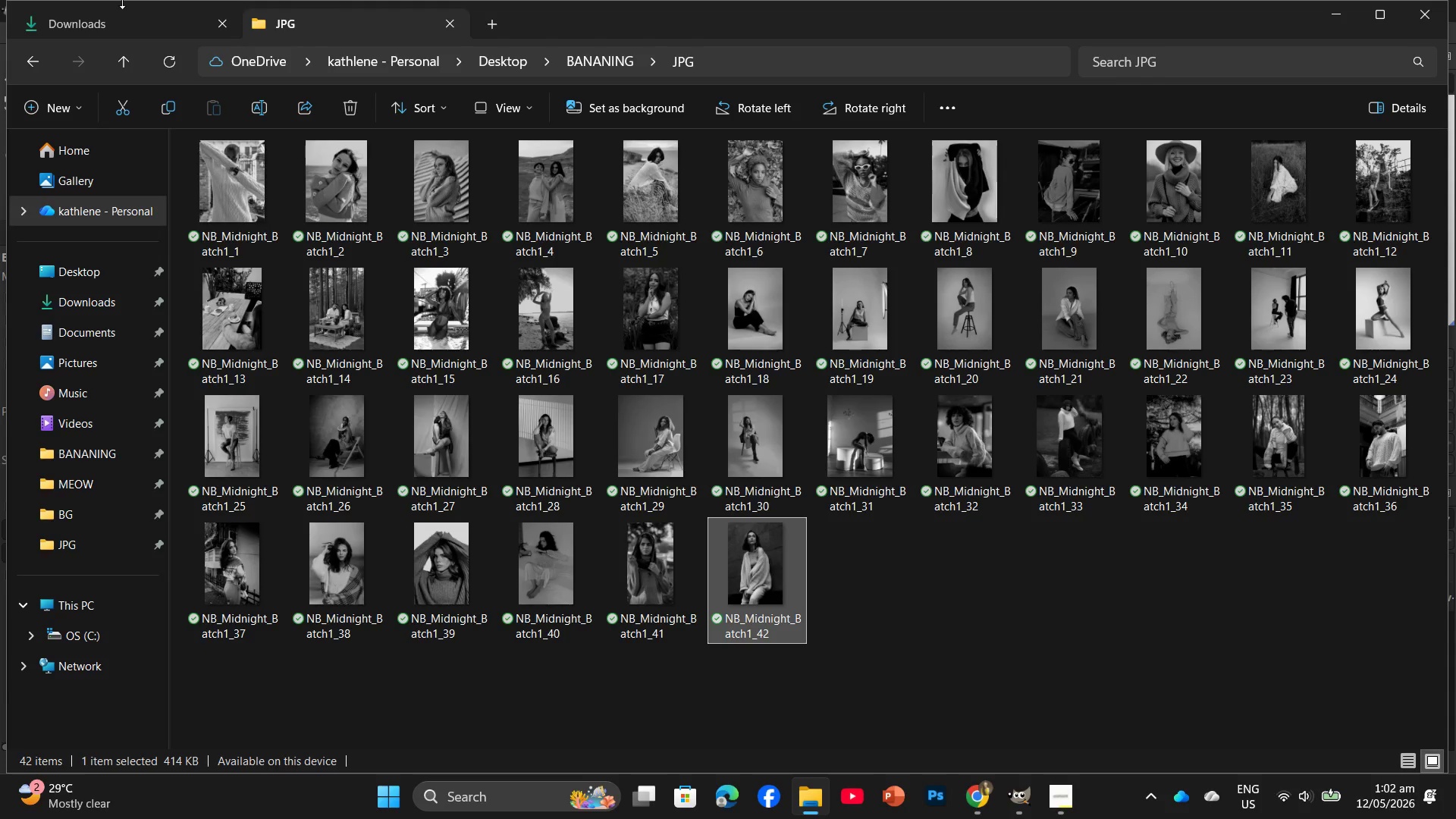 
left_click([115, 14])
 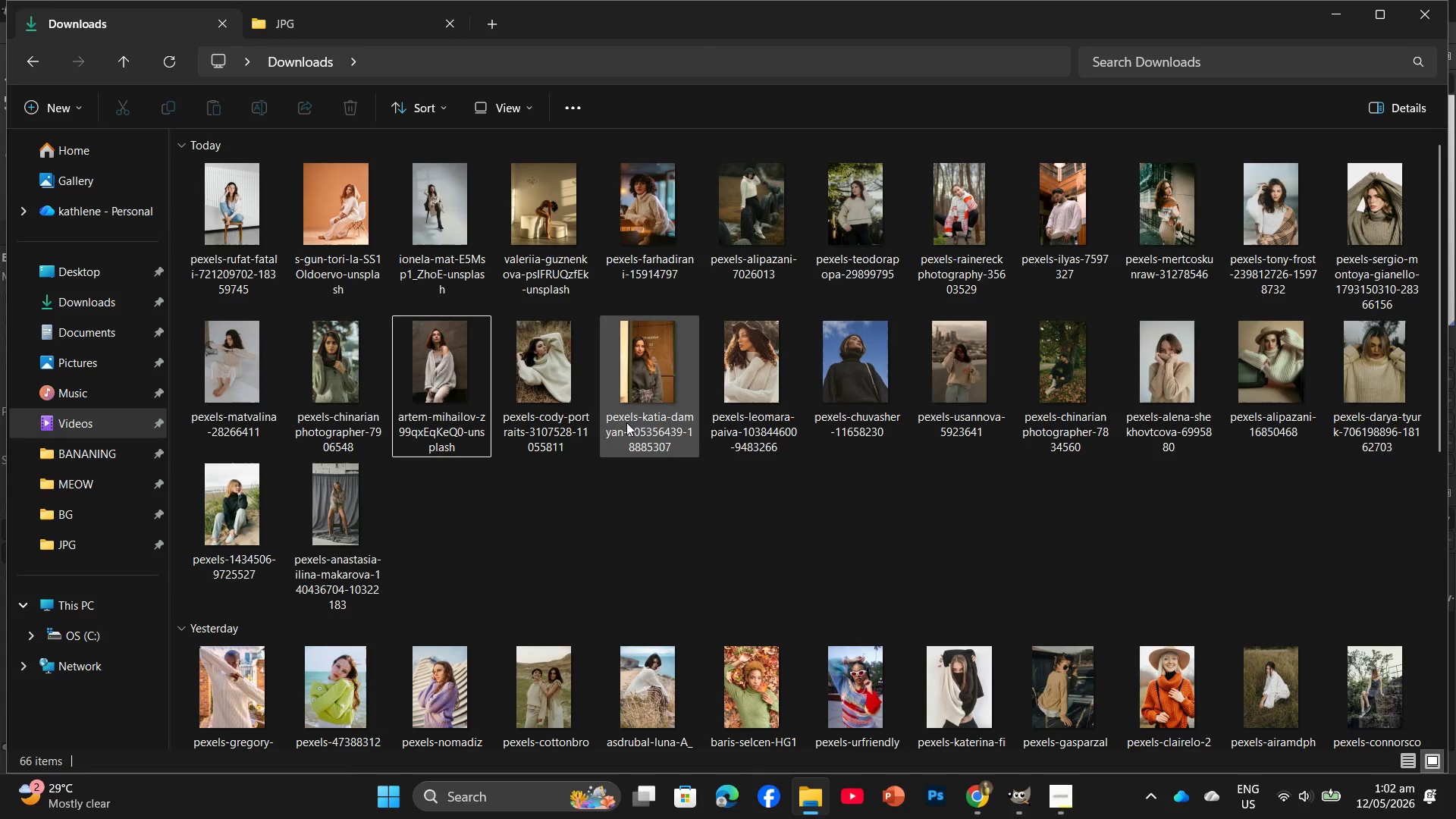 
left_click_drag(start_coordinate=[576, 373], to_coordinate=[237, 54])
 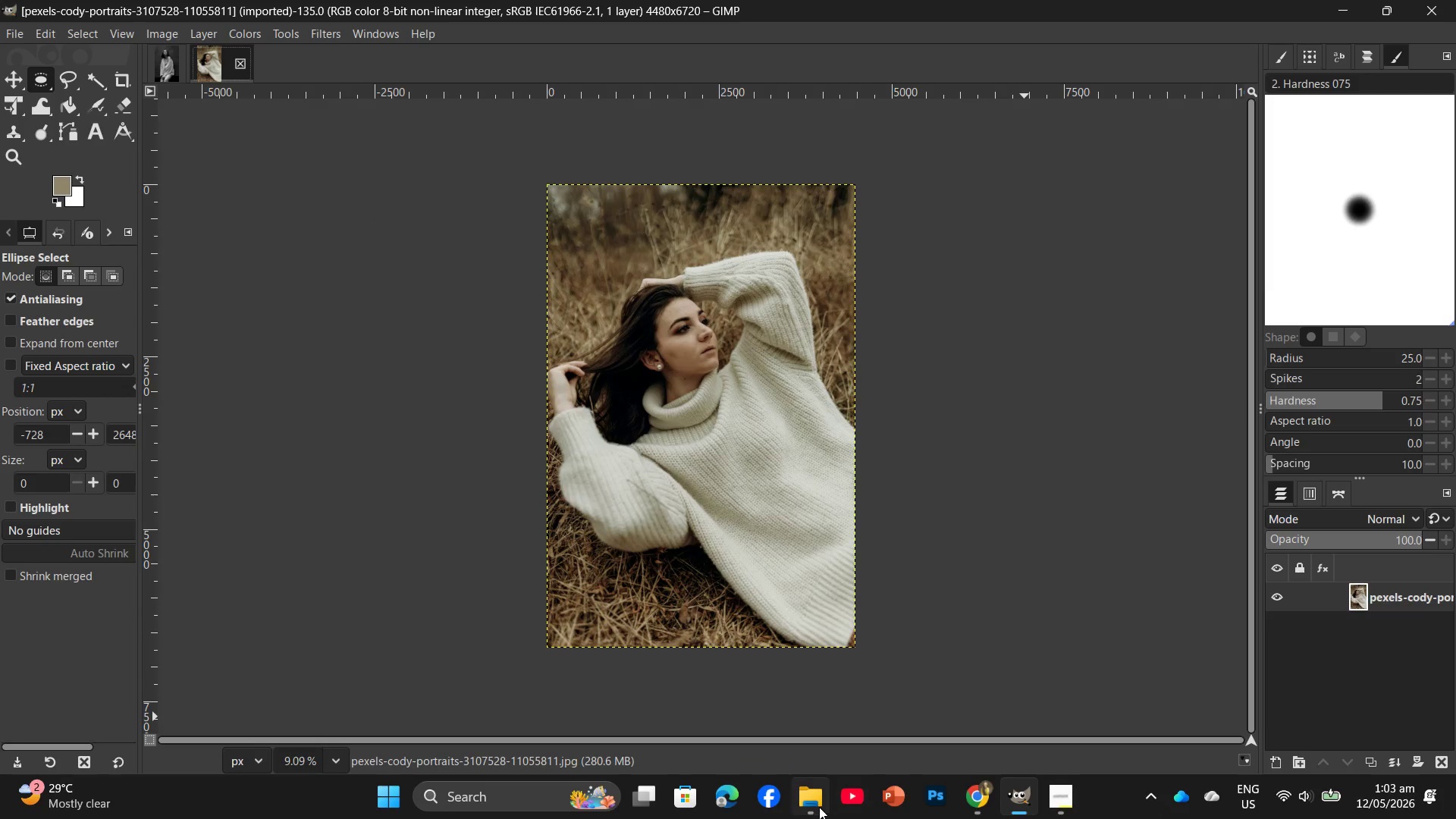 
left_click_drag(start_coordinate=[641, 397], to_coordinate=[283, 47])
 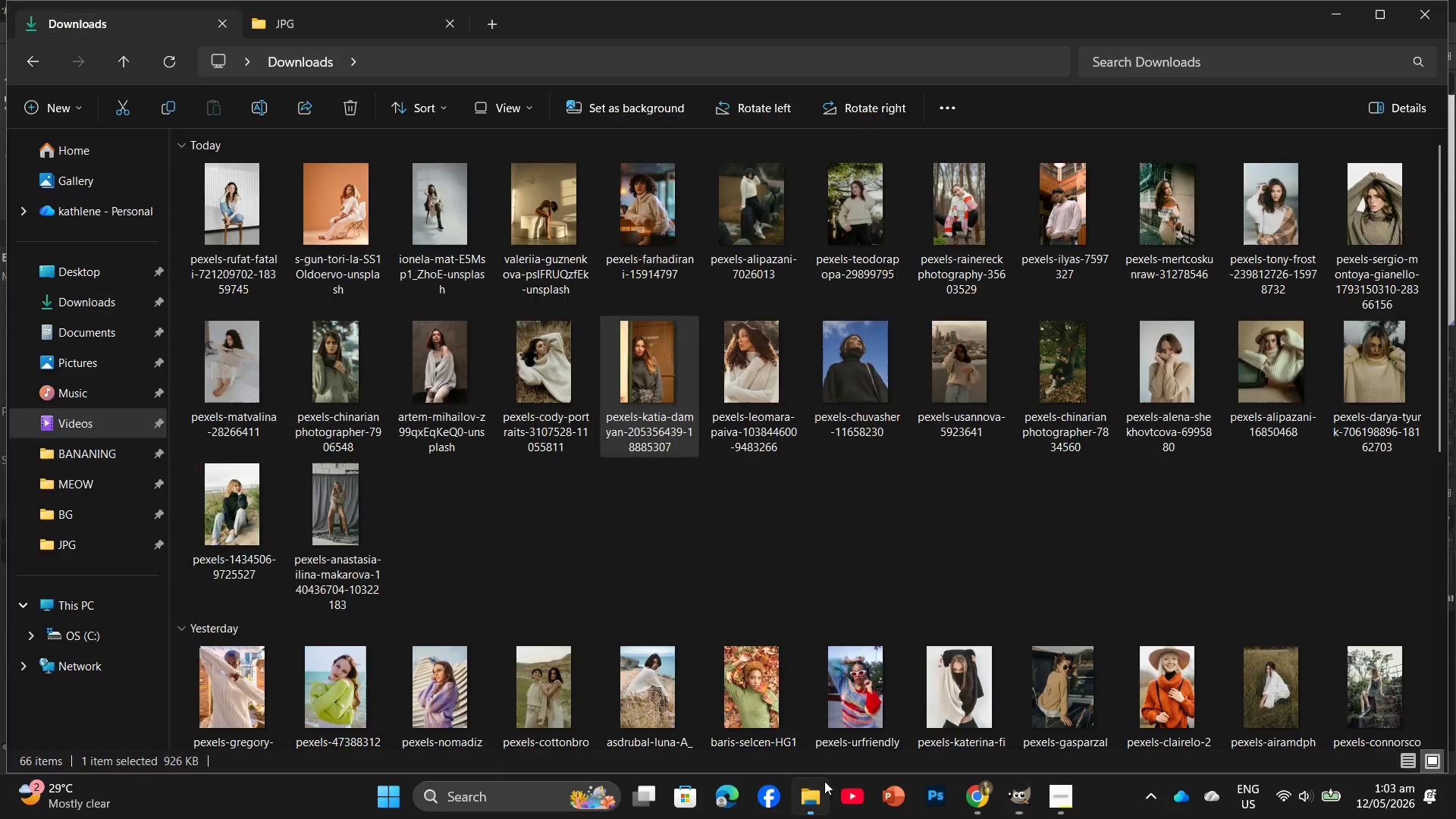 
left_click_drag(start_coordinate=[723, 390], to_coordinate=[320, 45])
 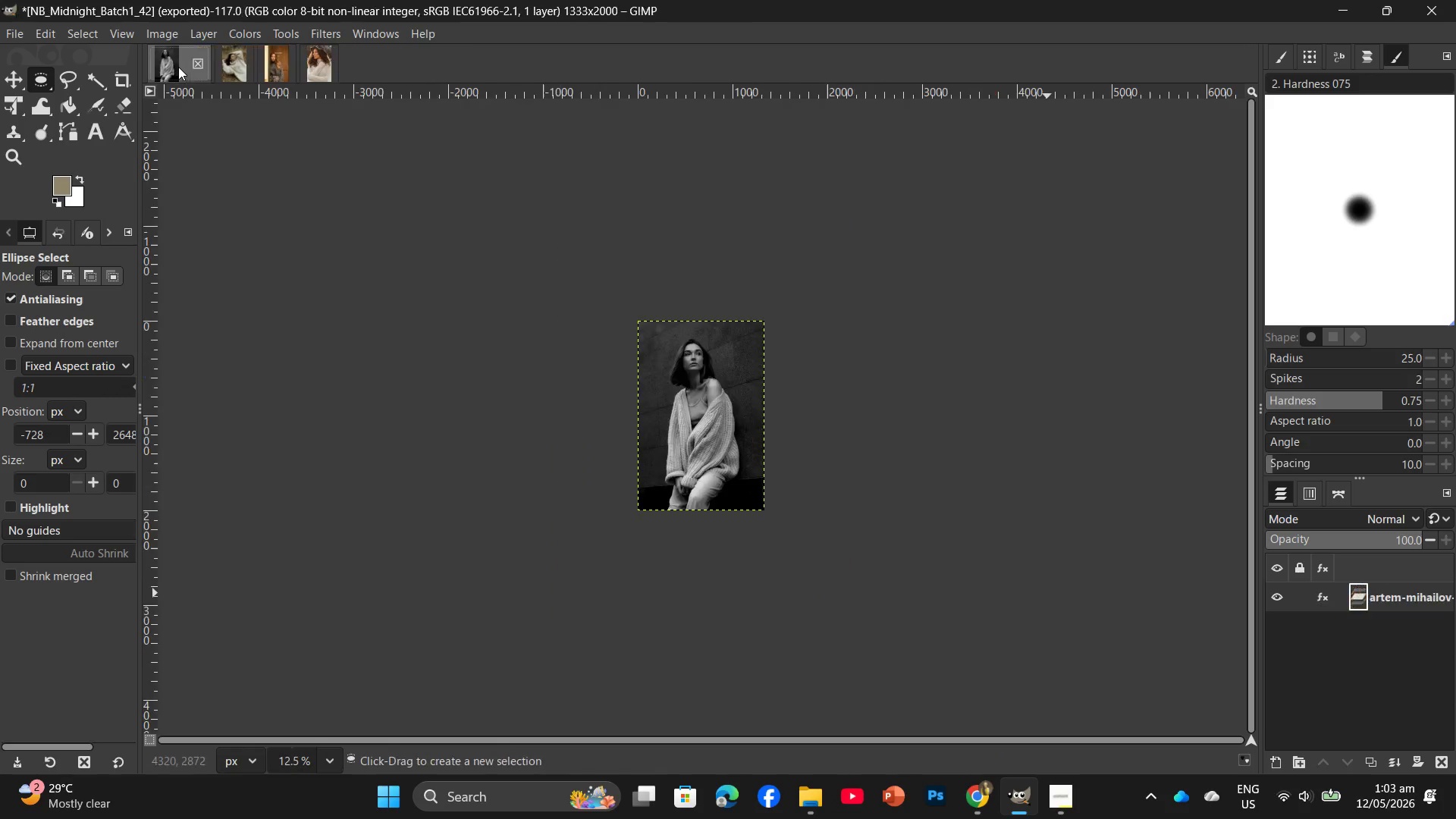 
double_click([193, 68])
 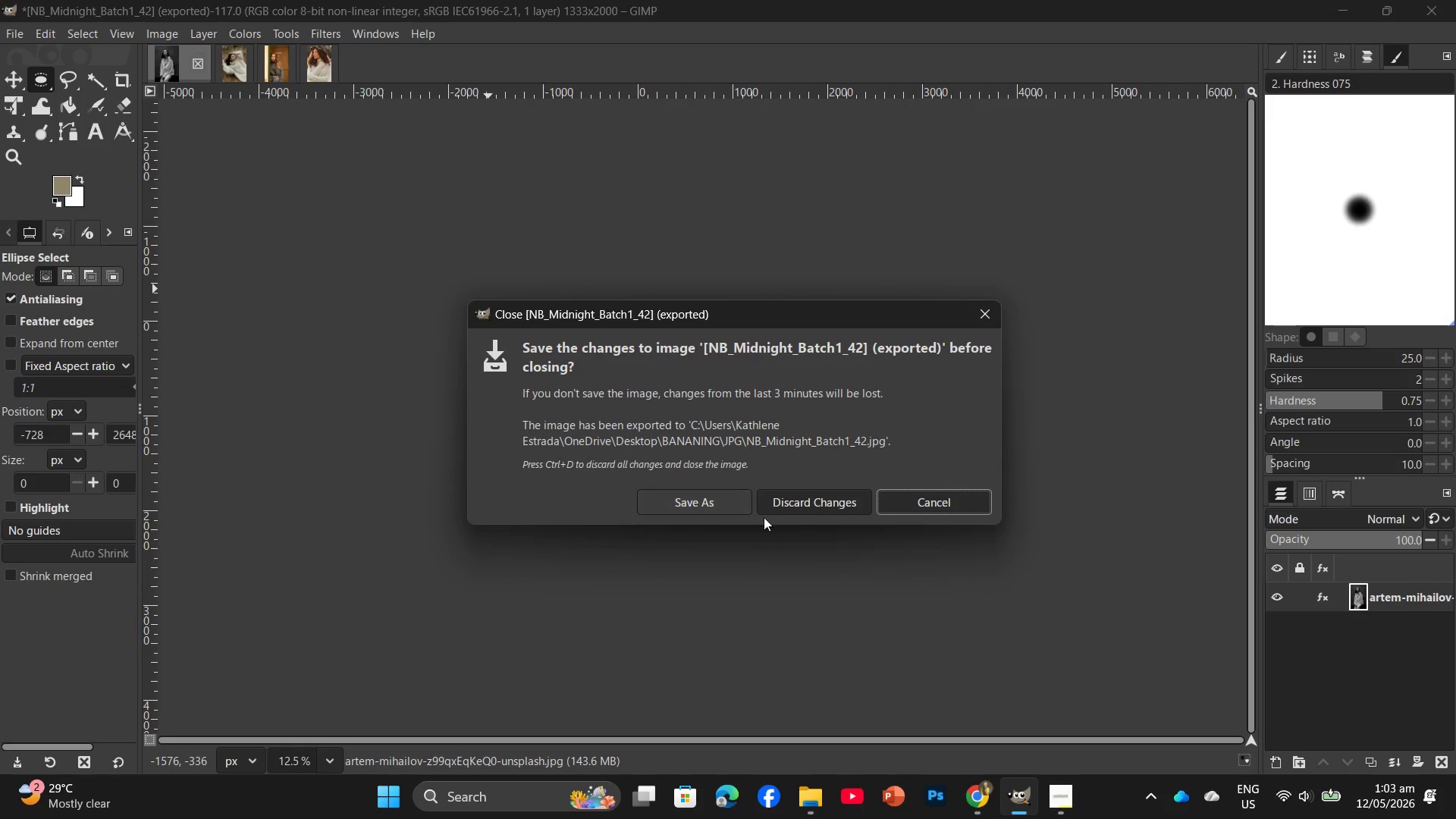 
left_click([798, 513])
 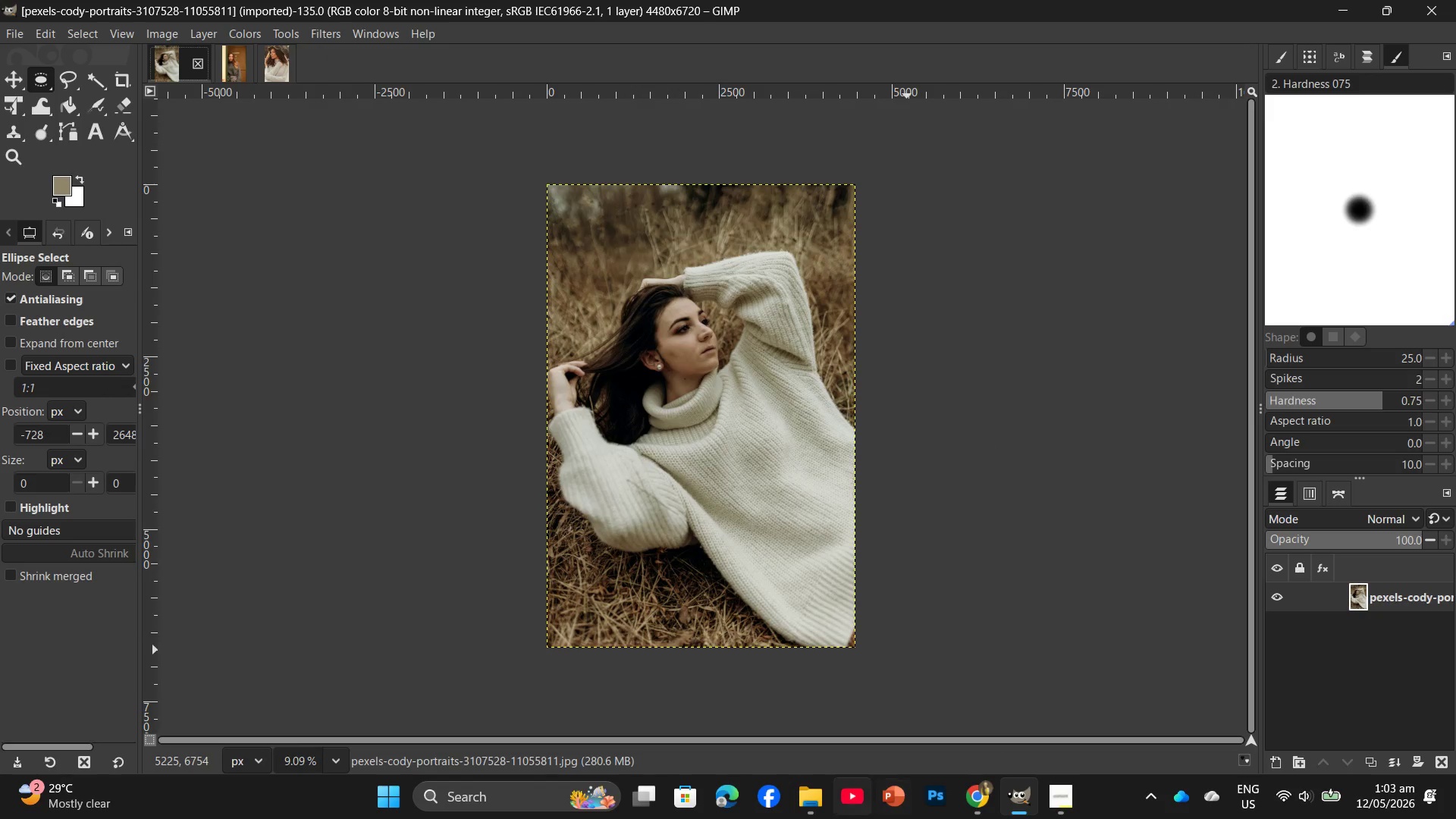 
left_click([812, 814])
 